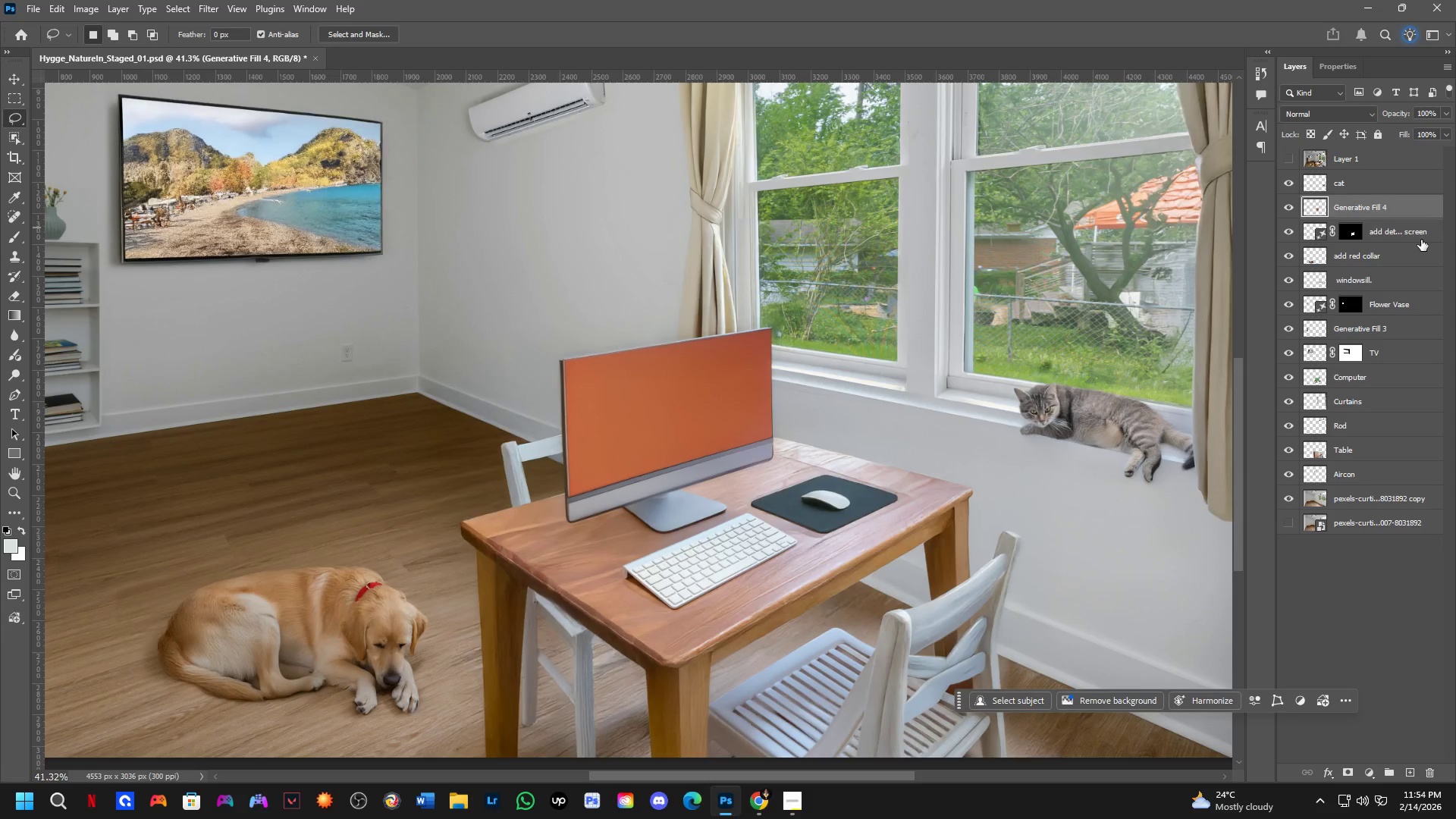 
key(Control+Shift+ShiftLeft)
 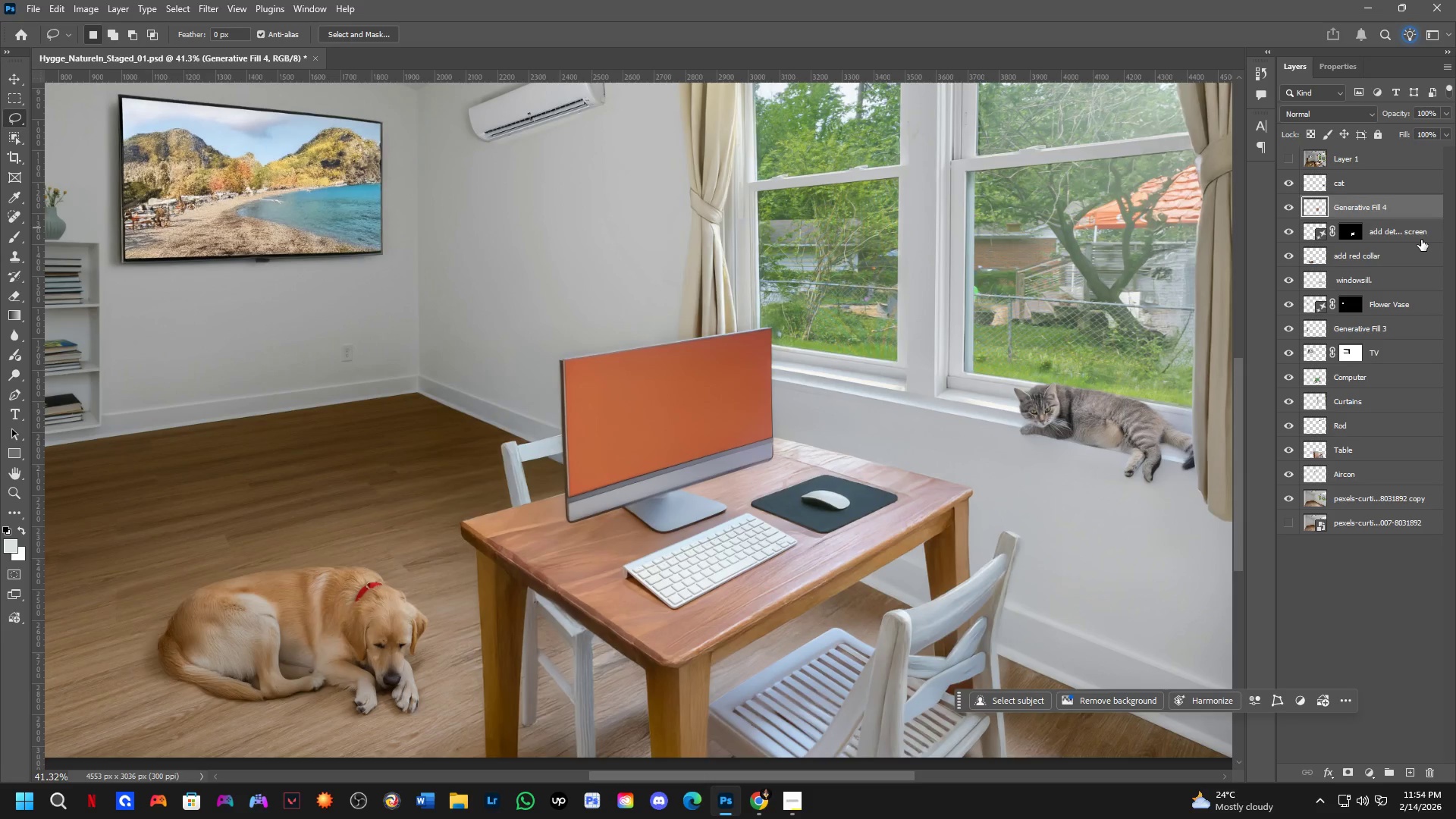 
left_click([1421, 240])
 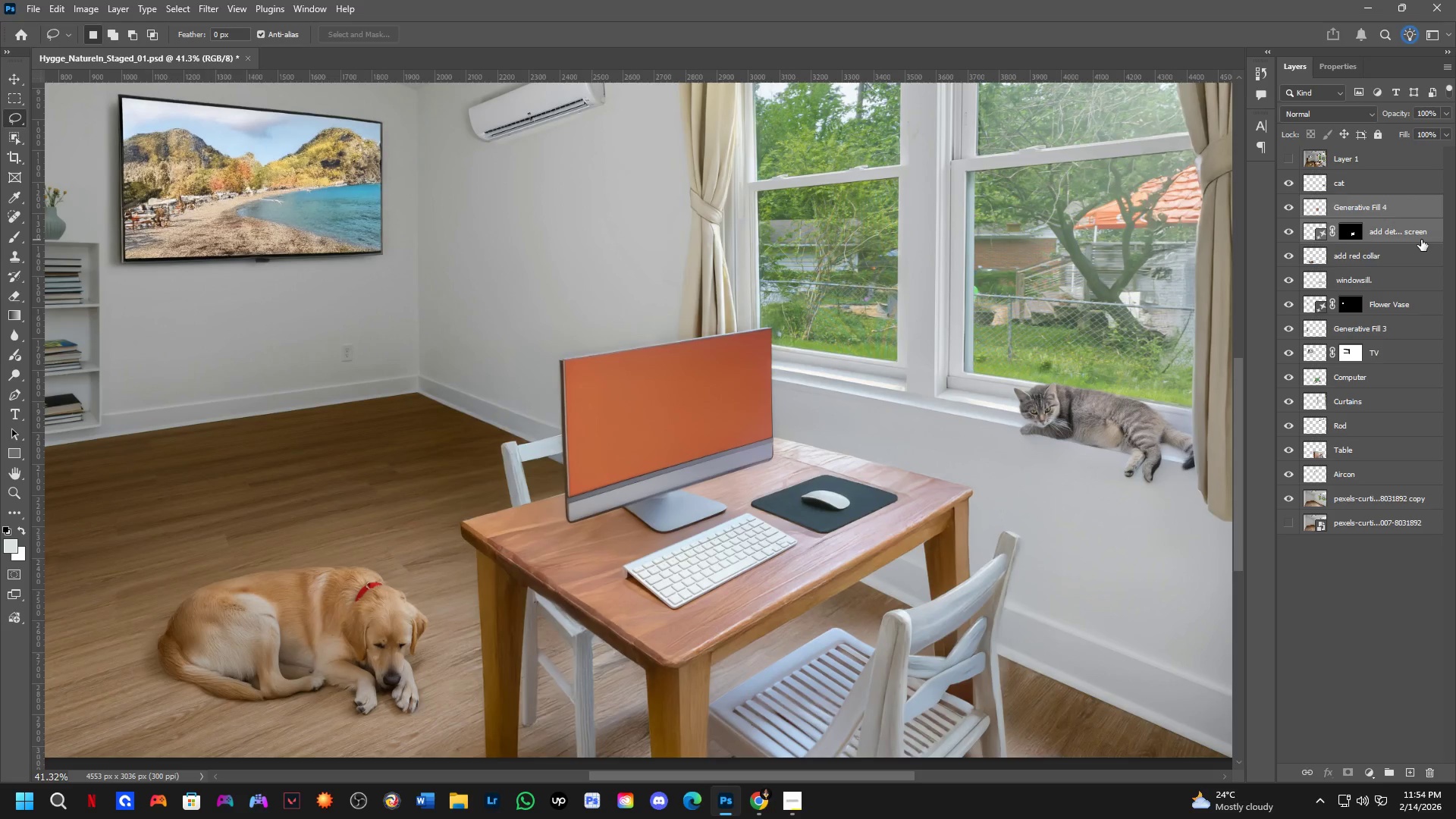 
key(Control+E)
 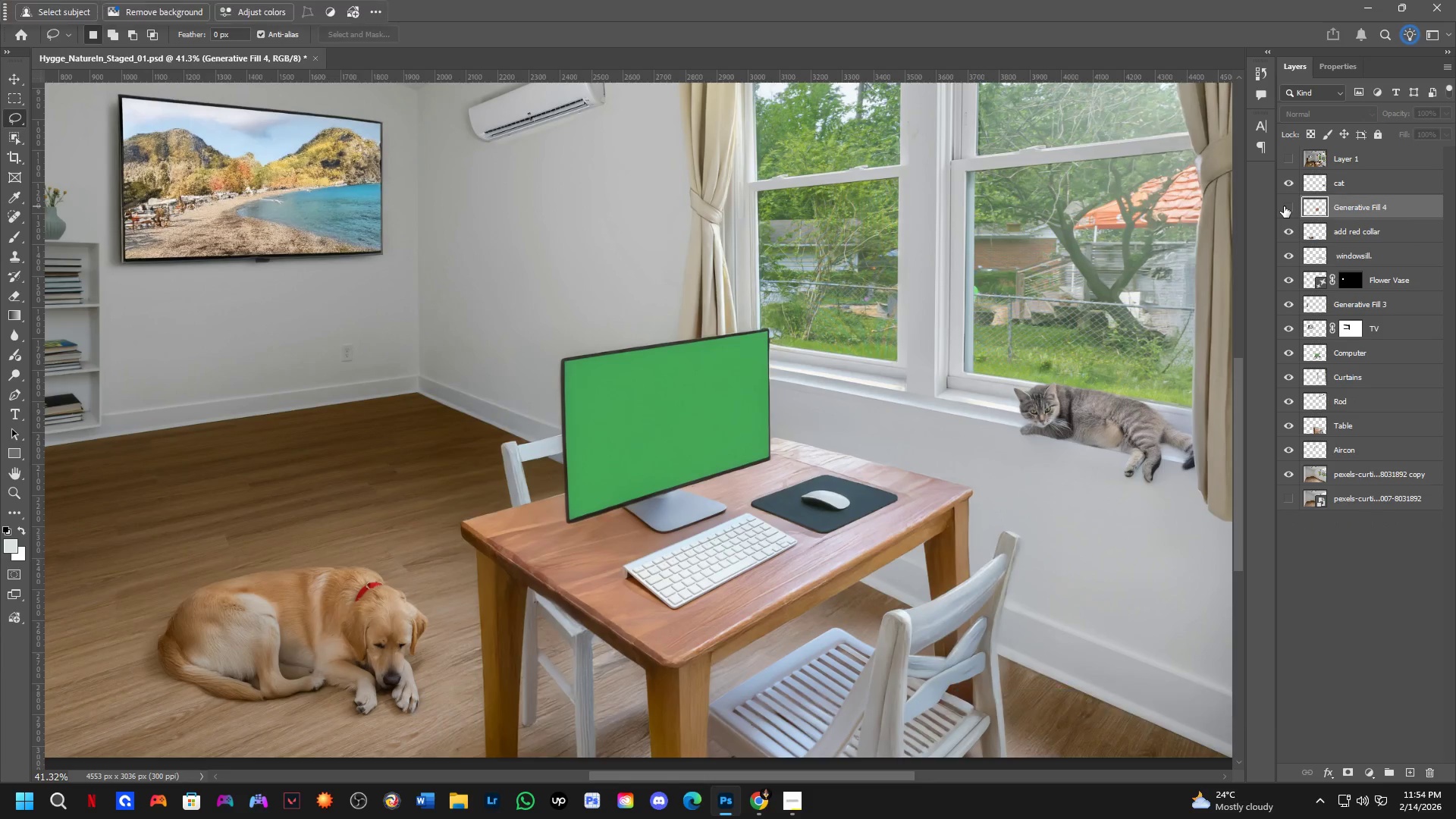 
double_click([1284, 206])
 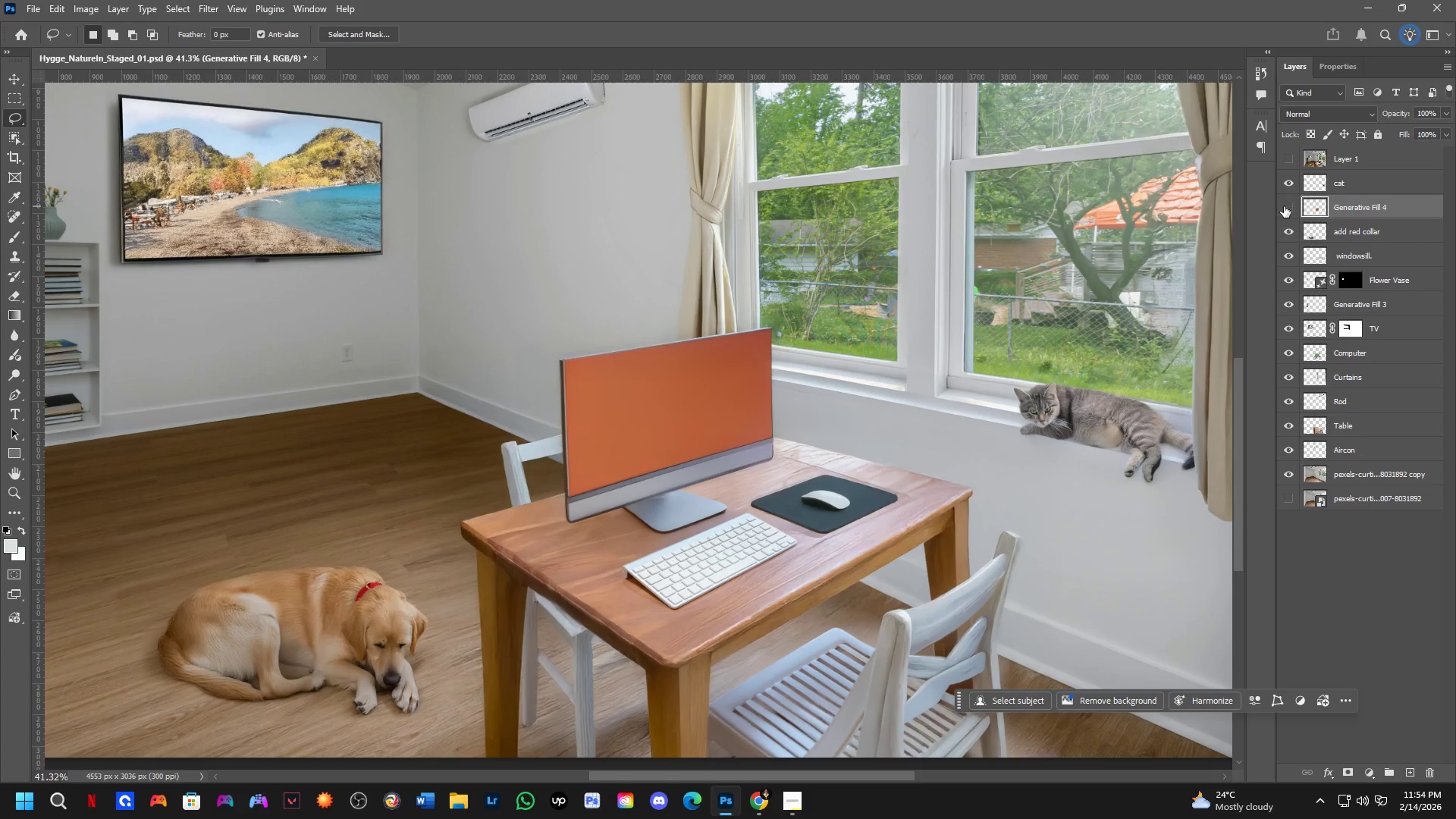 
double_click([1284, 206])
 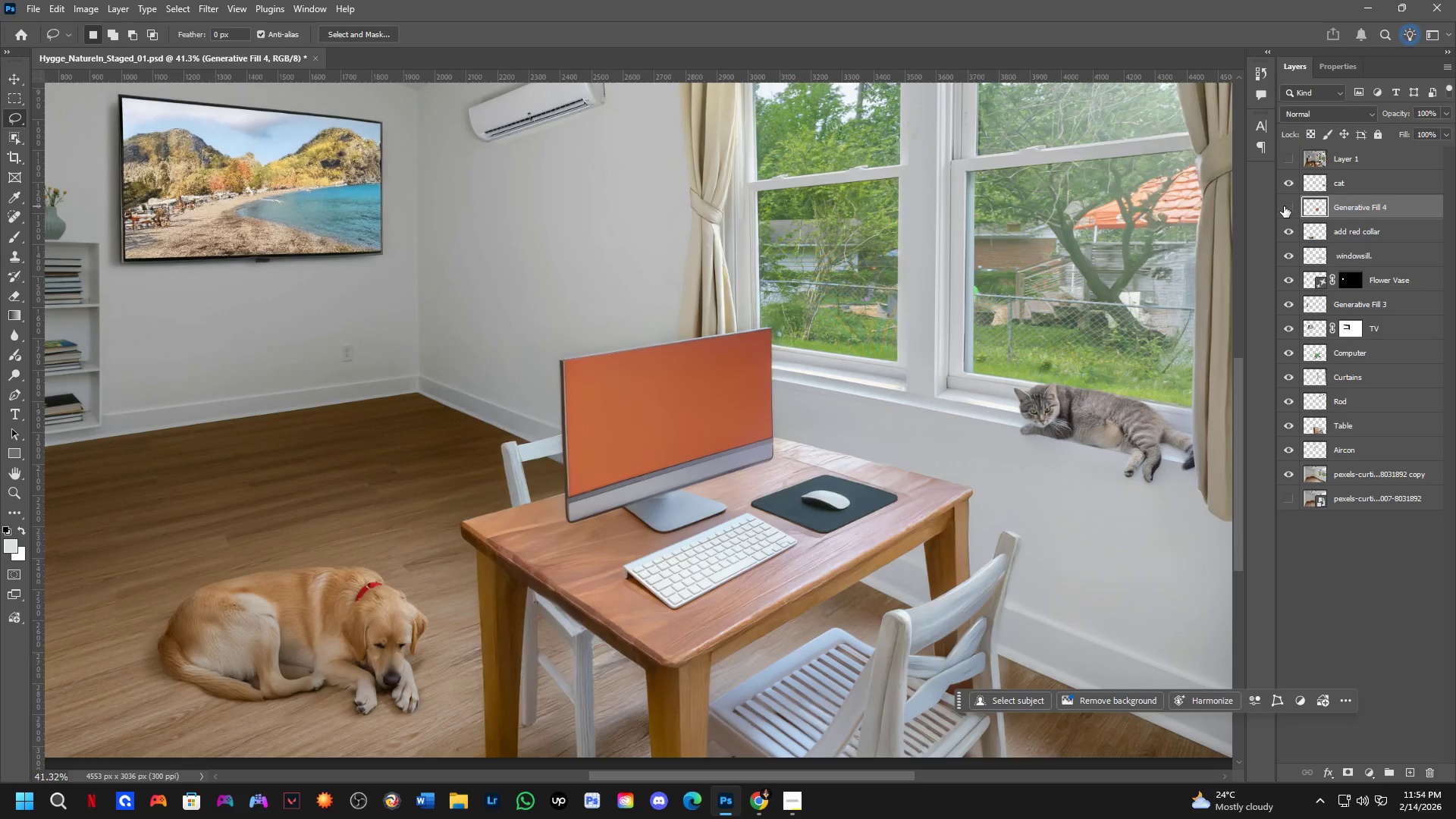 
double_click([1284, 206])
 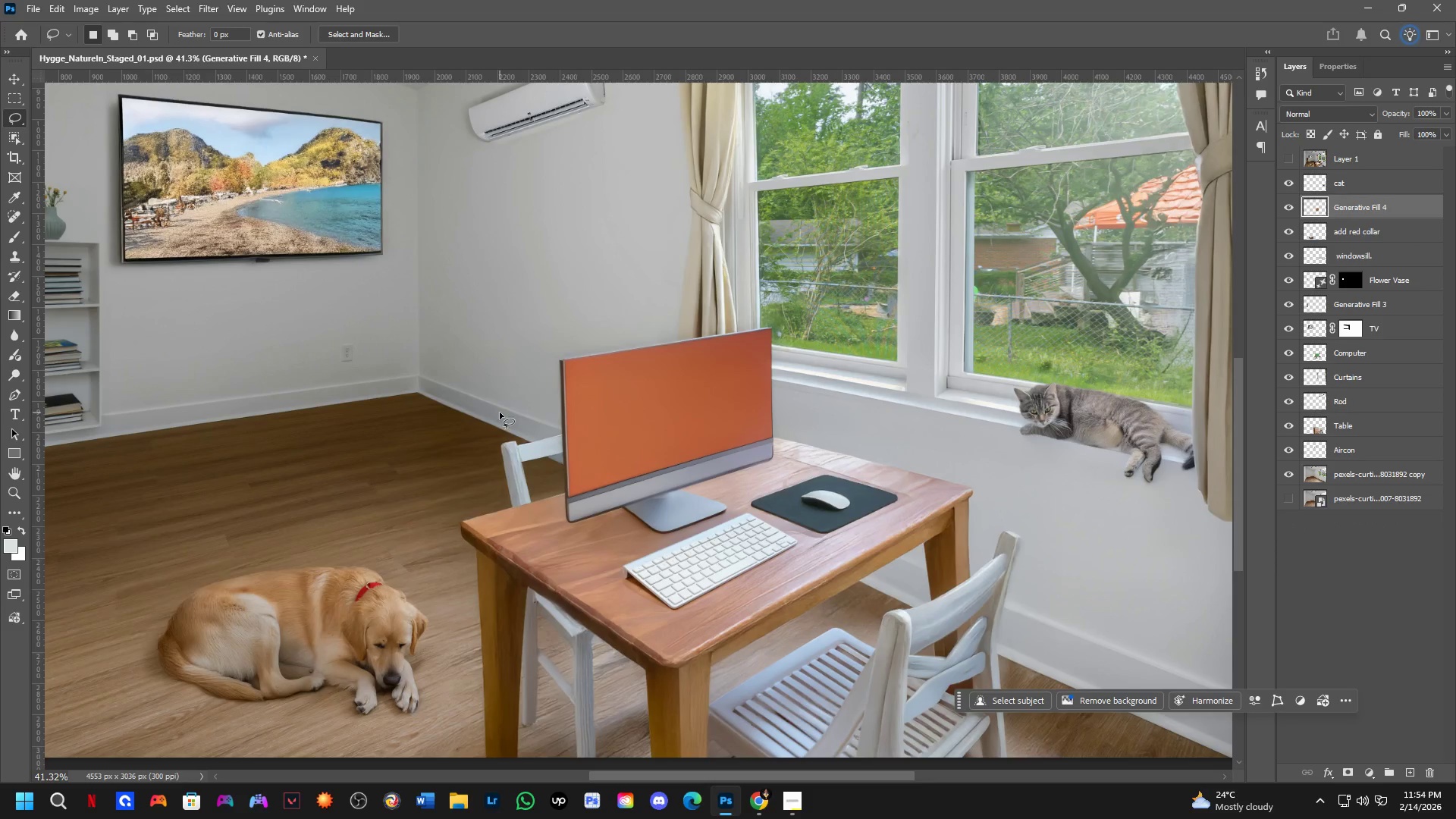 
hold_key(key=ControlLeft, duration=1.5)
left_click_drag(start_coordinate=[630, 401], to_coordinate=[701, 342])
 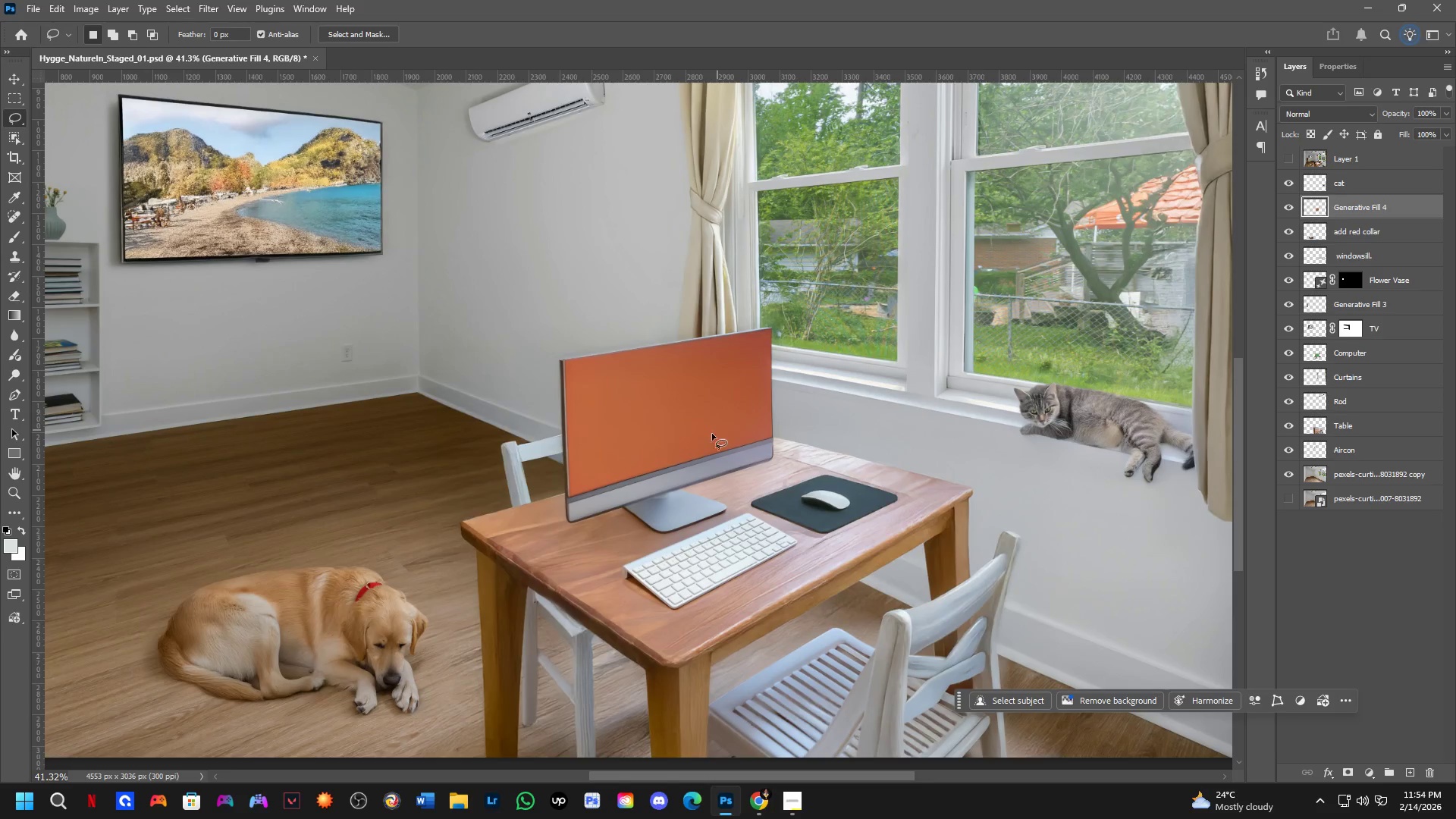 
hold_key(key=ControlLeft, duration=1.52)
 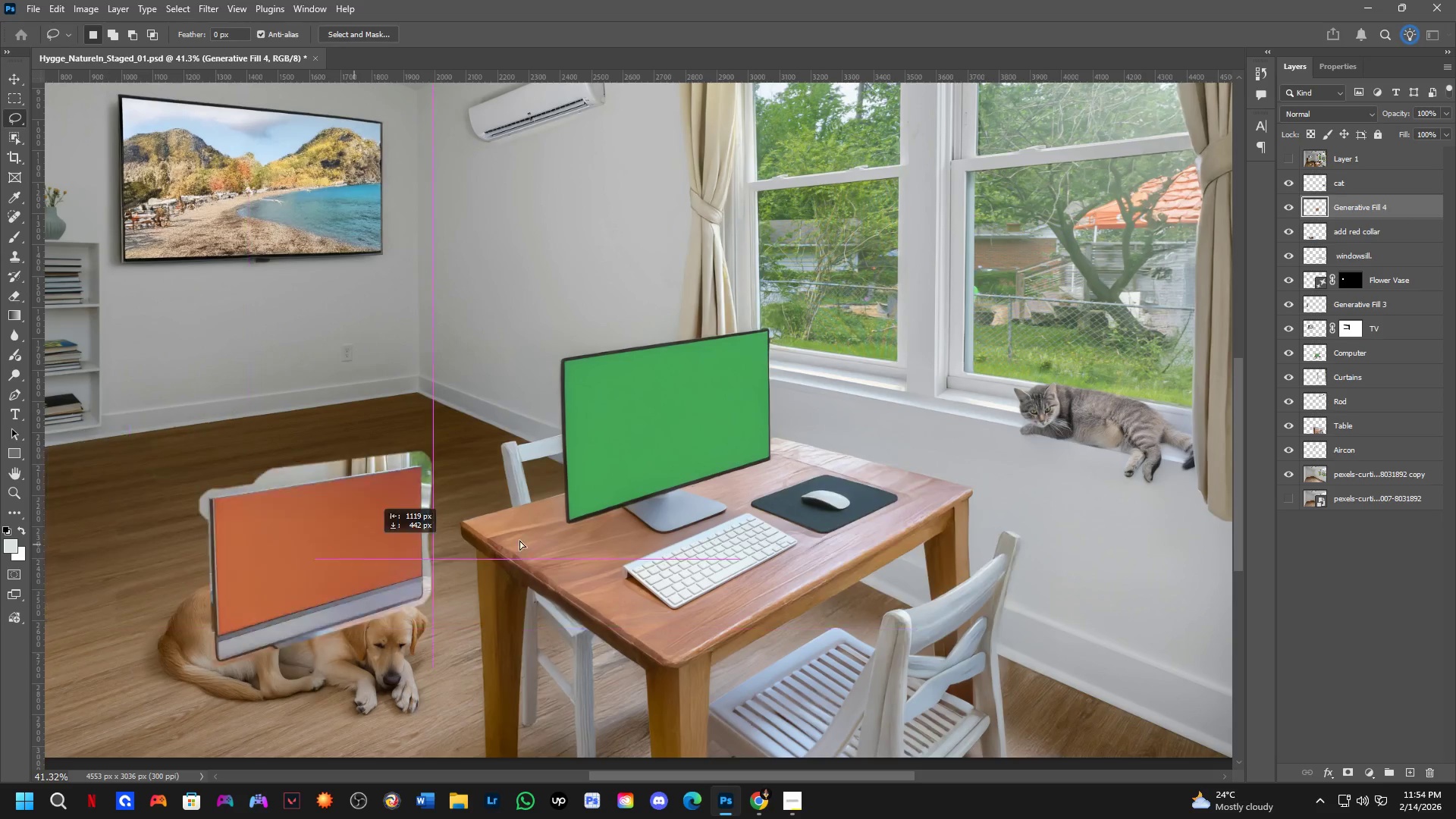 
hold_key(key=ControlLeft, duration=0.31)
 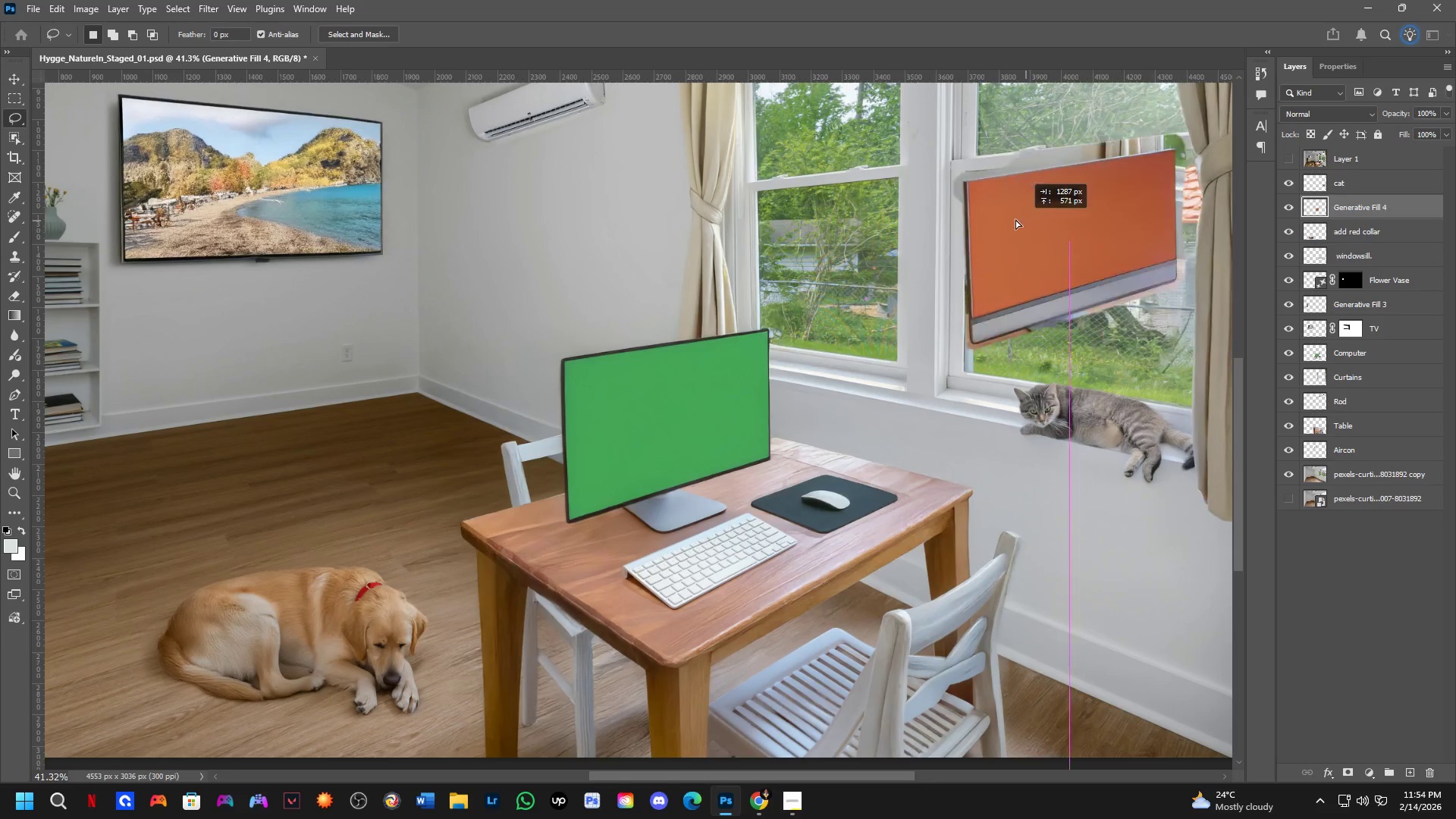 
key(Control+Z)
 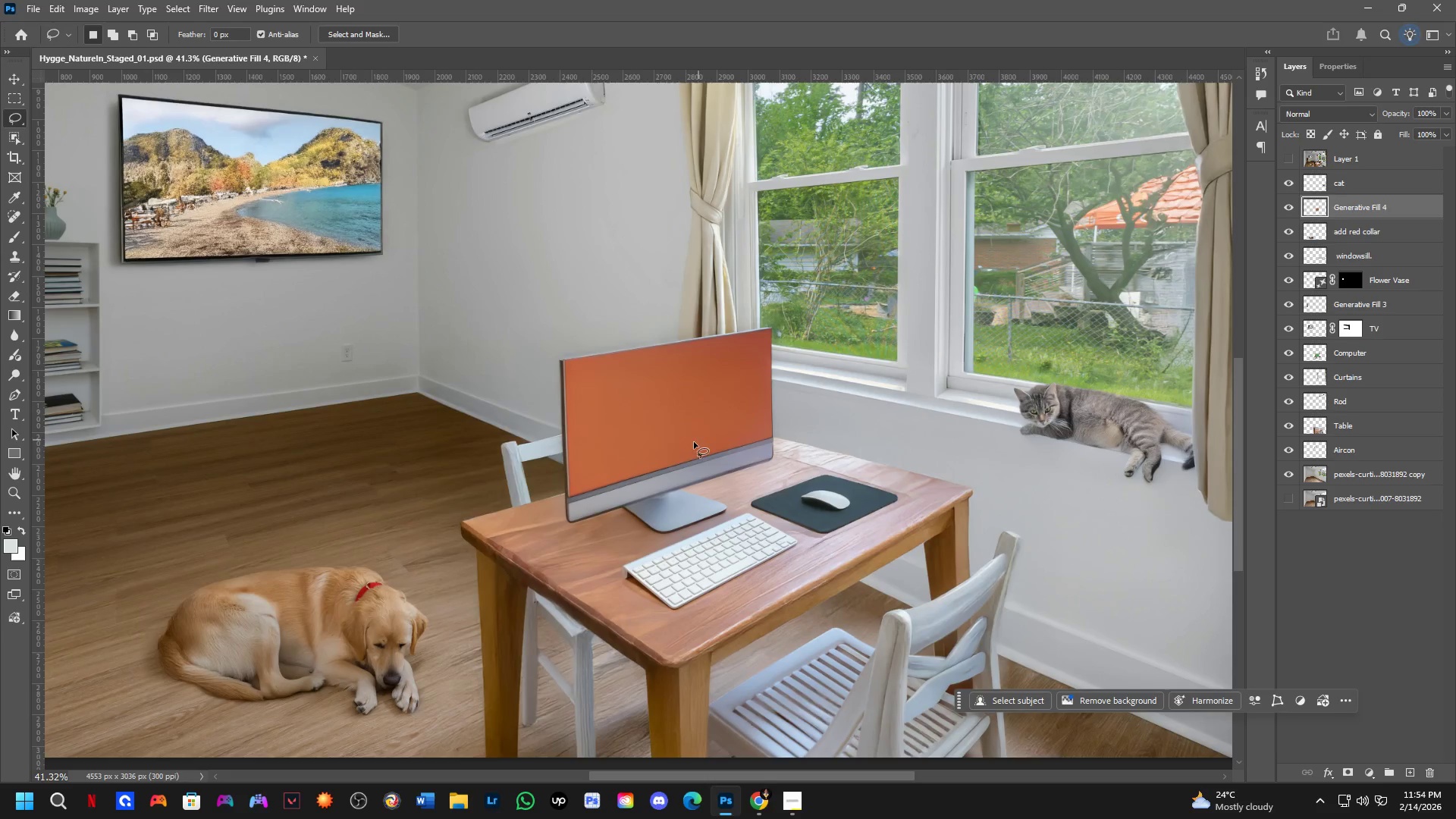 
key(Shift+ShiftLeft)
 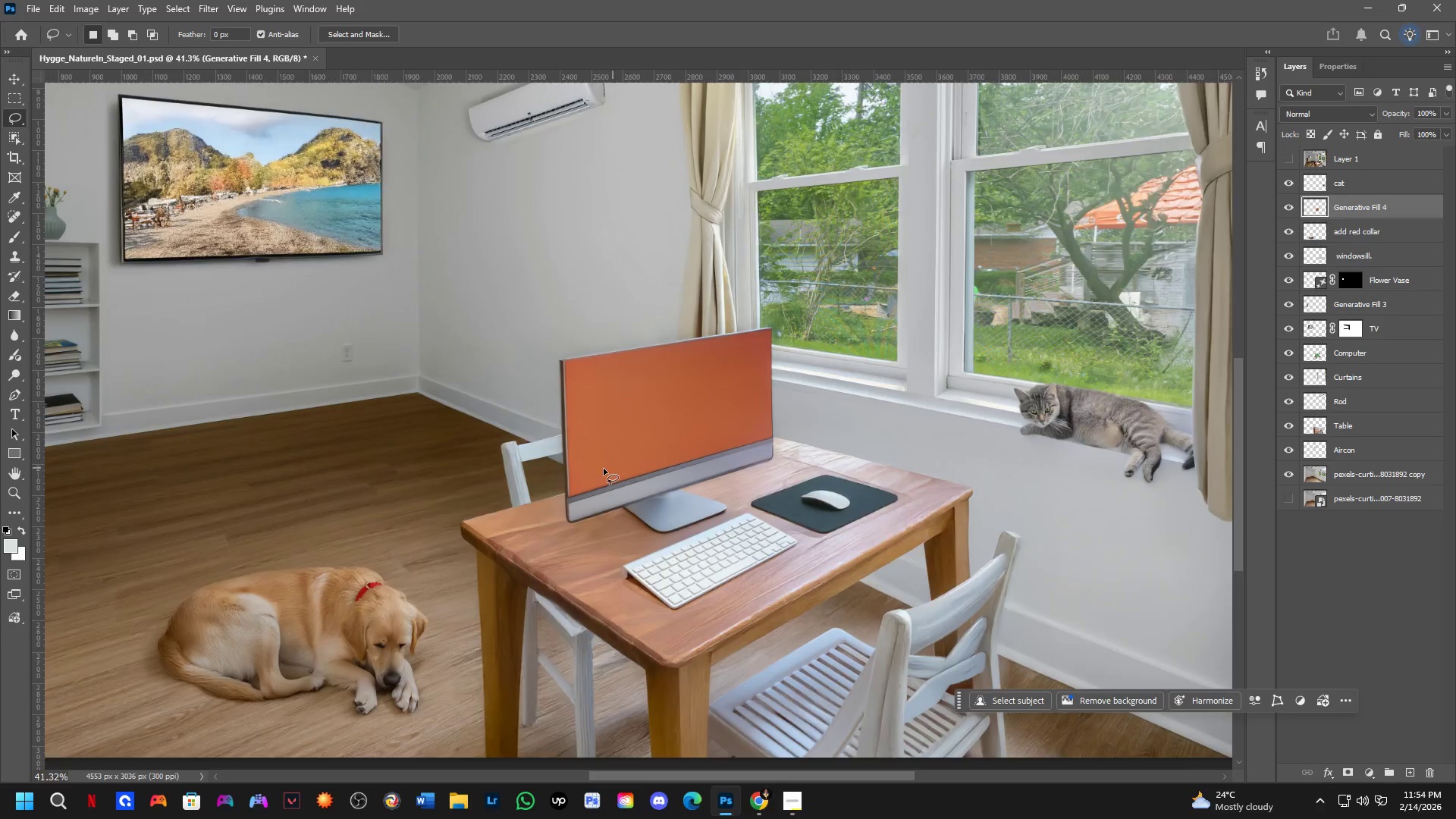 
hold_key(key=Space, duration=0.53)
 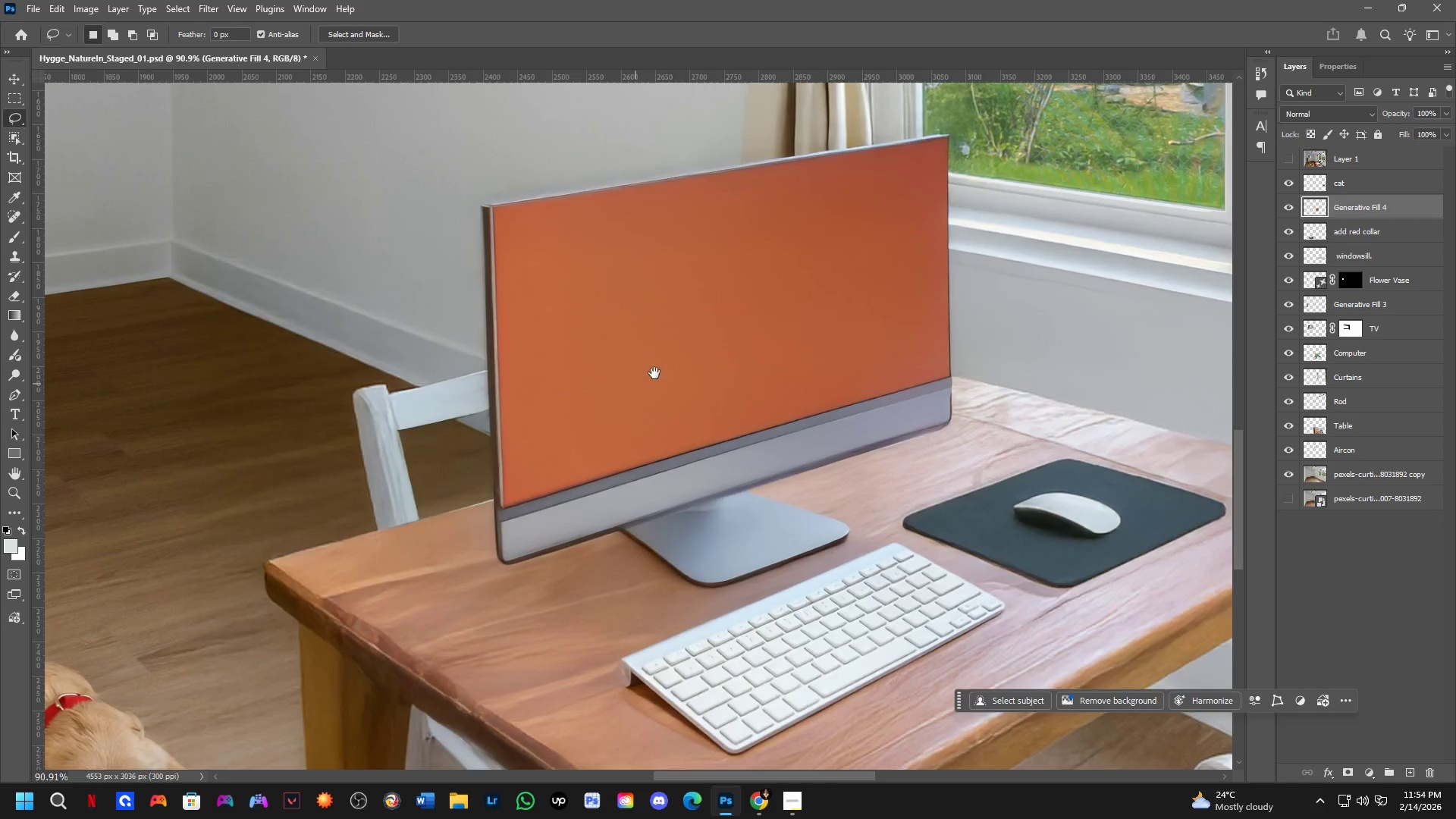 
left_click_drag(start_coordinate=[569, 443], to_coordinate=[475, 422])
 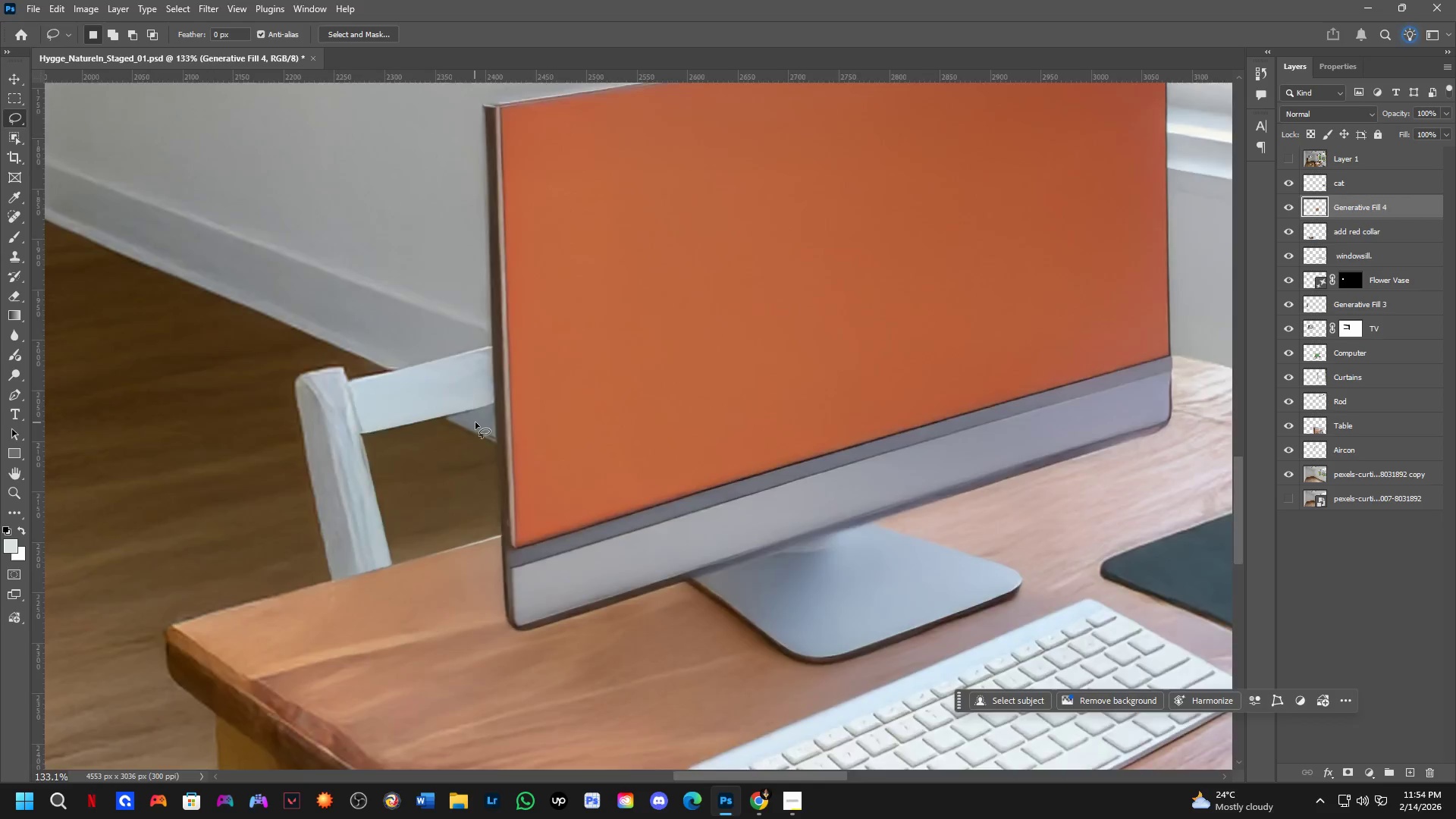 
scroll: coordinate [544, 449], scroll_direction: up, amount: 7.0
 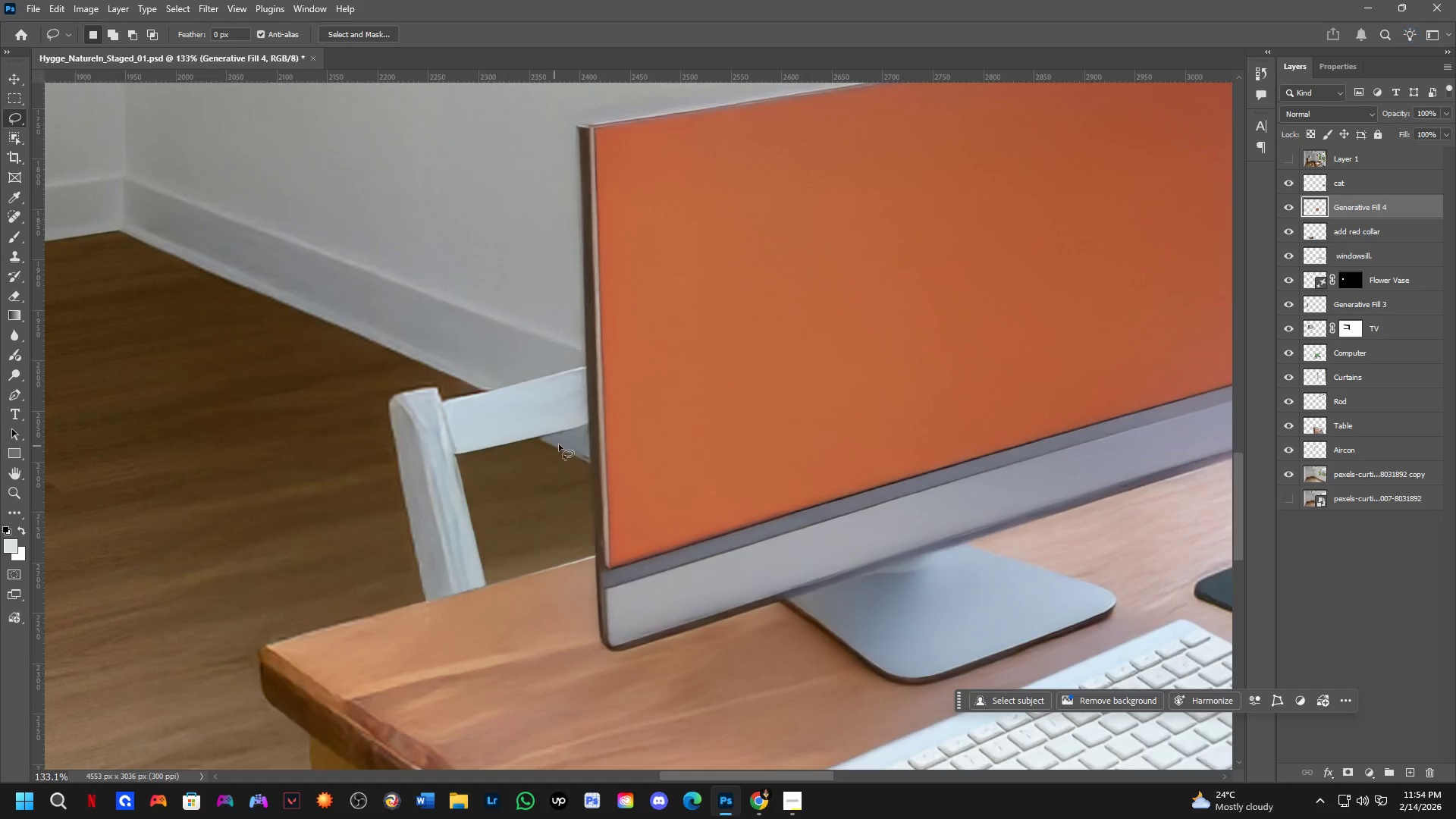 
hold_key(key=Space, duration=0.59)
 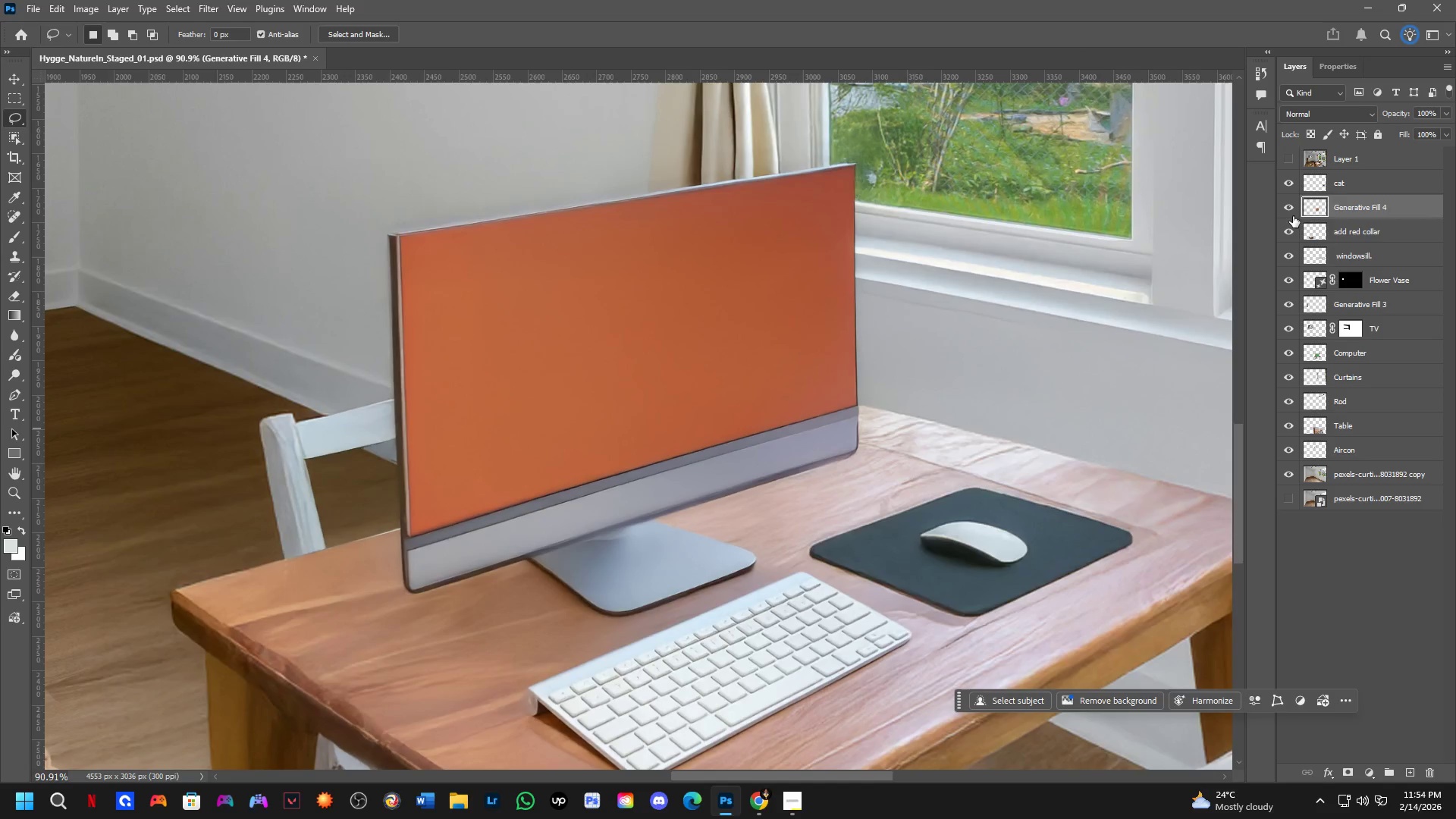 
left_click_drag(start_coordinate=[676, 356], to_coordinate=[582, 384])
 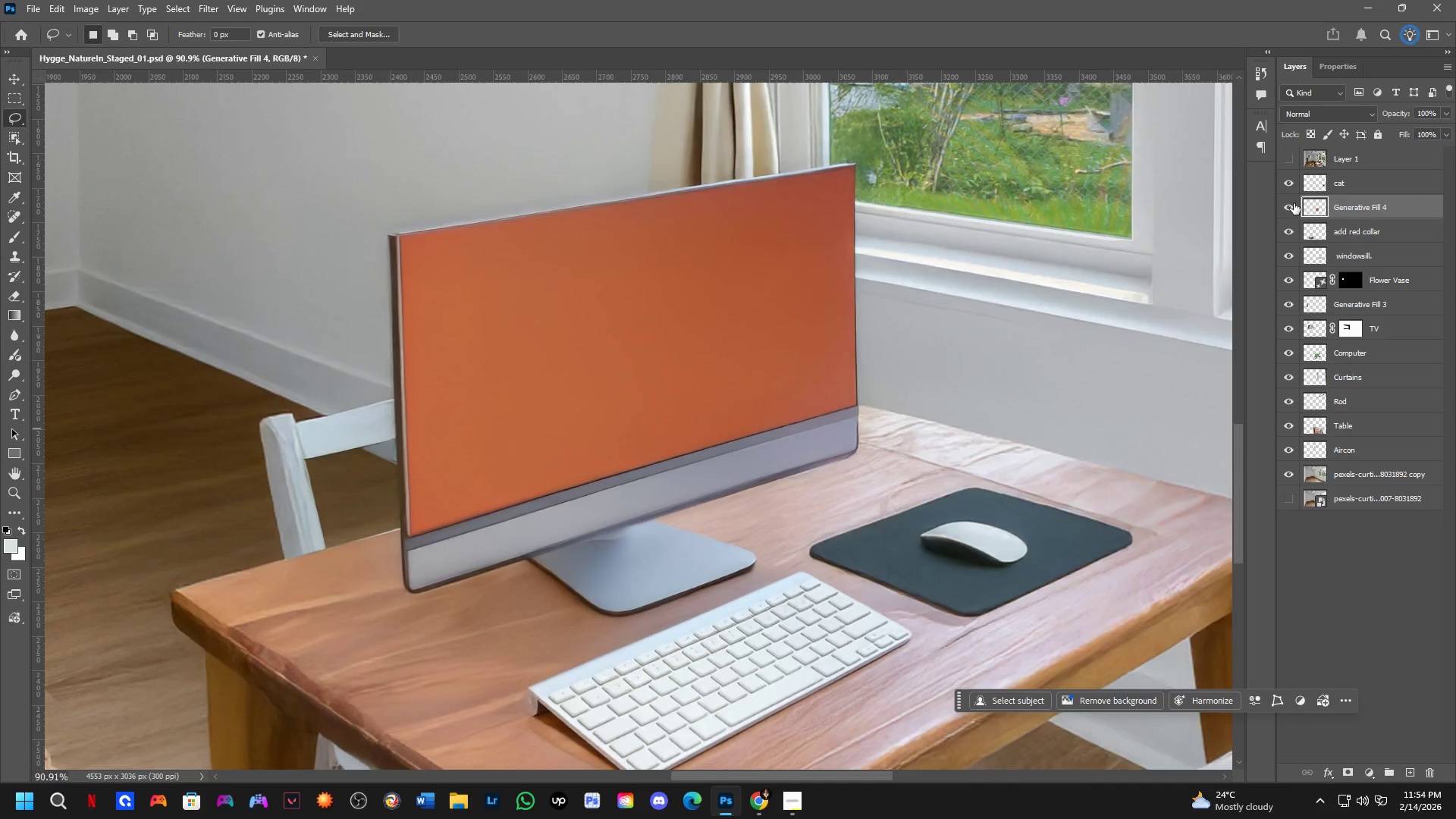 
scroll: coordinate [481, 421], scroll_direction: down, amount: 4.0
 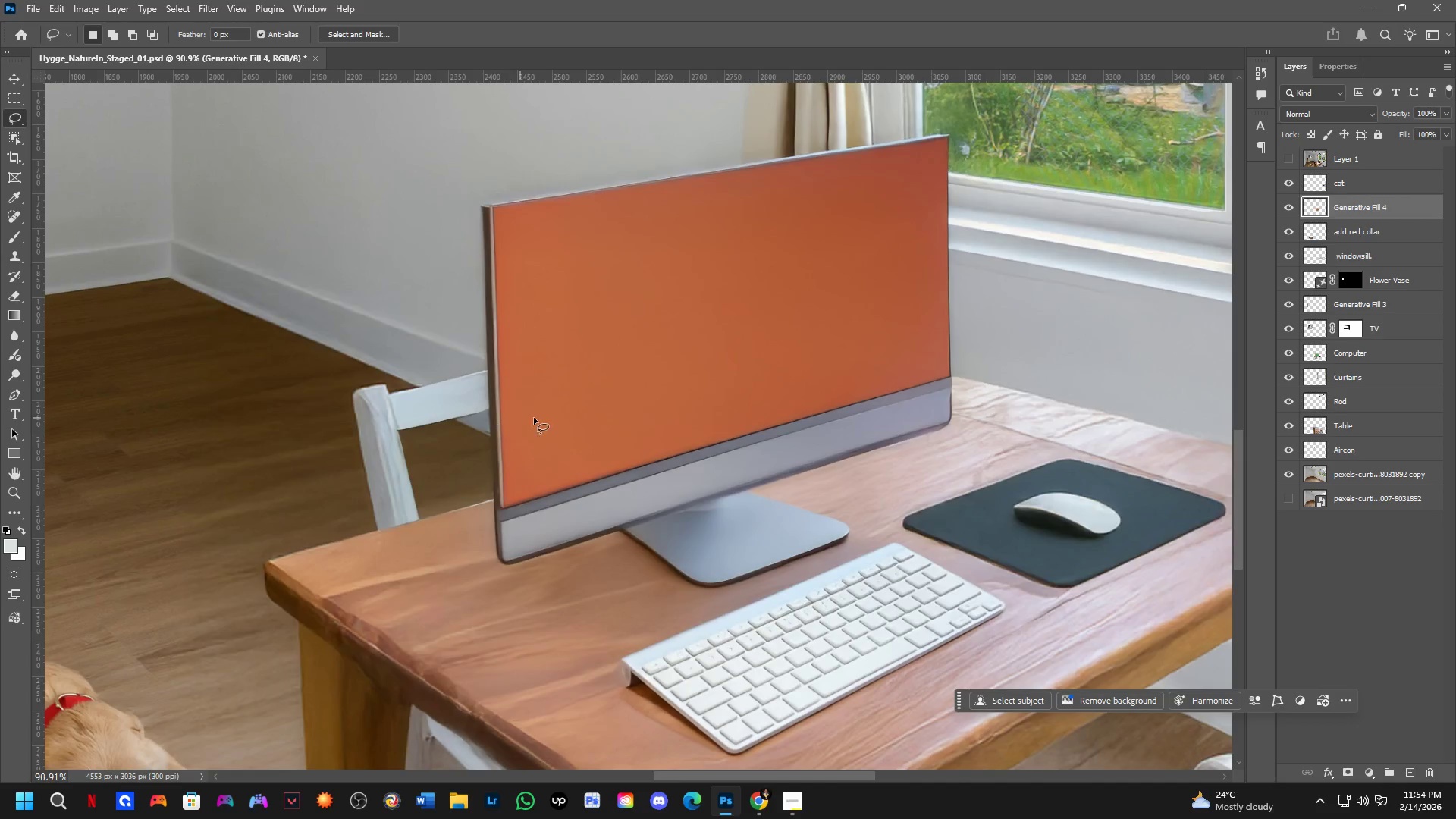 
double_click([1293, 202])
 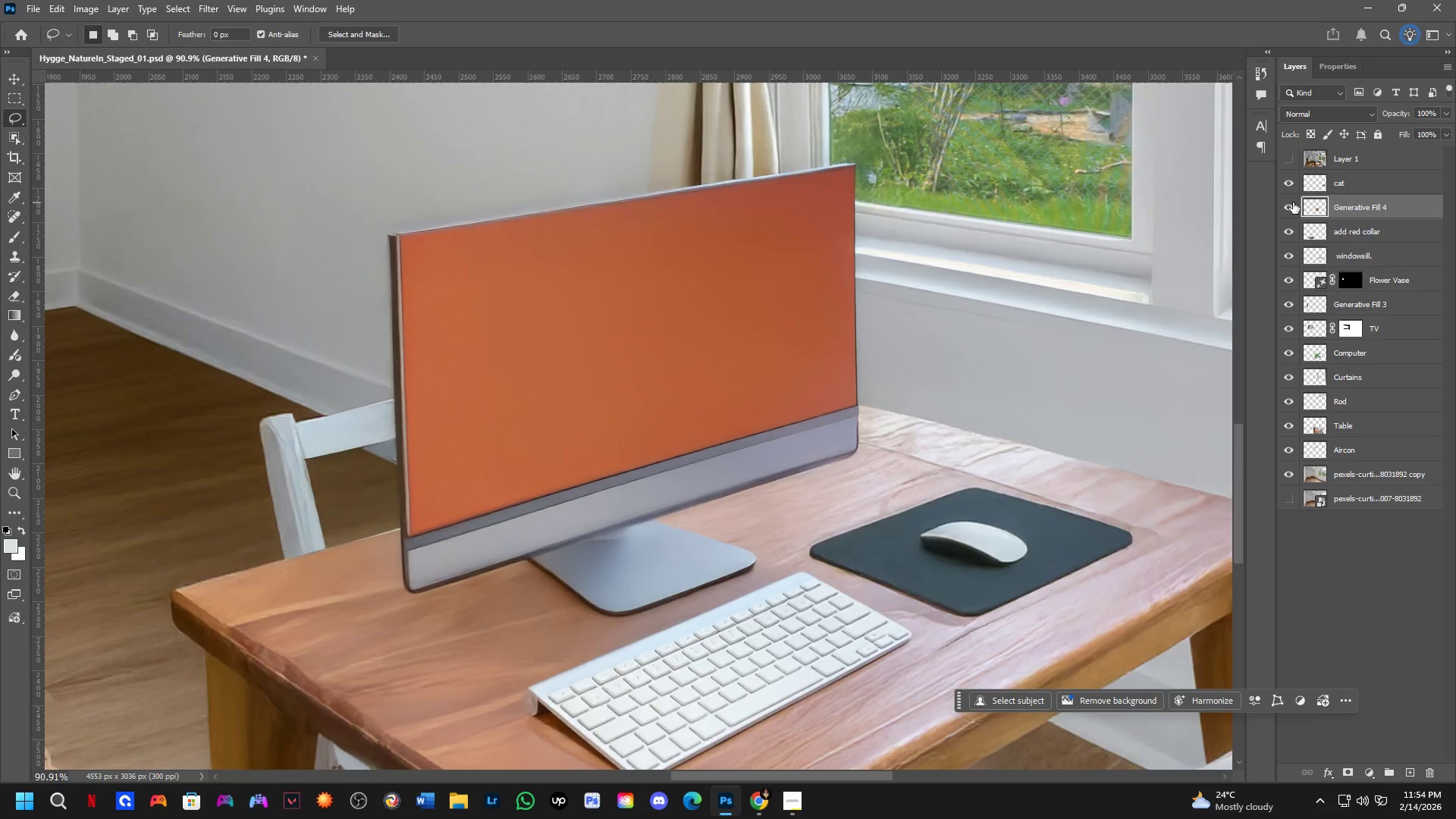 
triple_click([1293, 202])
 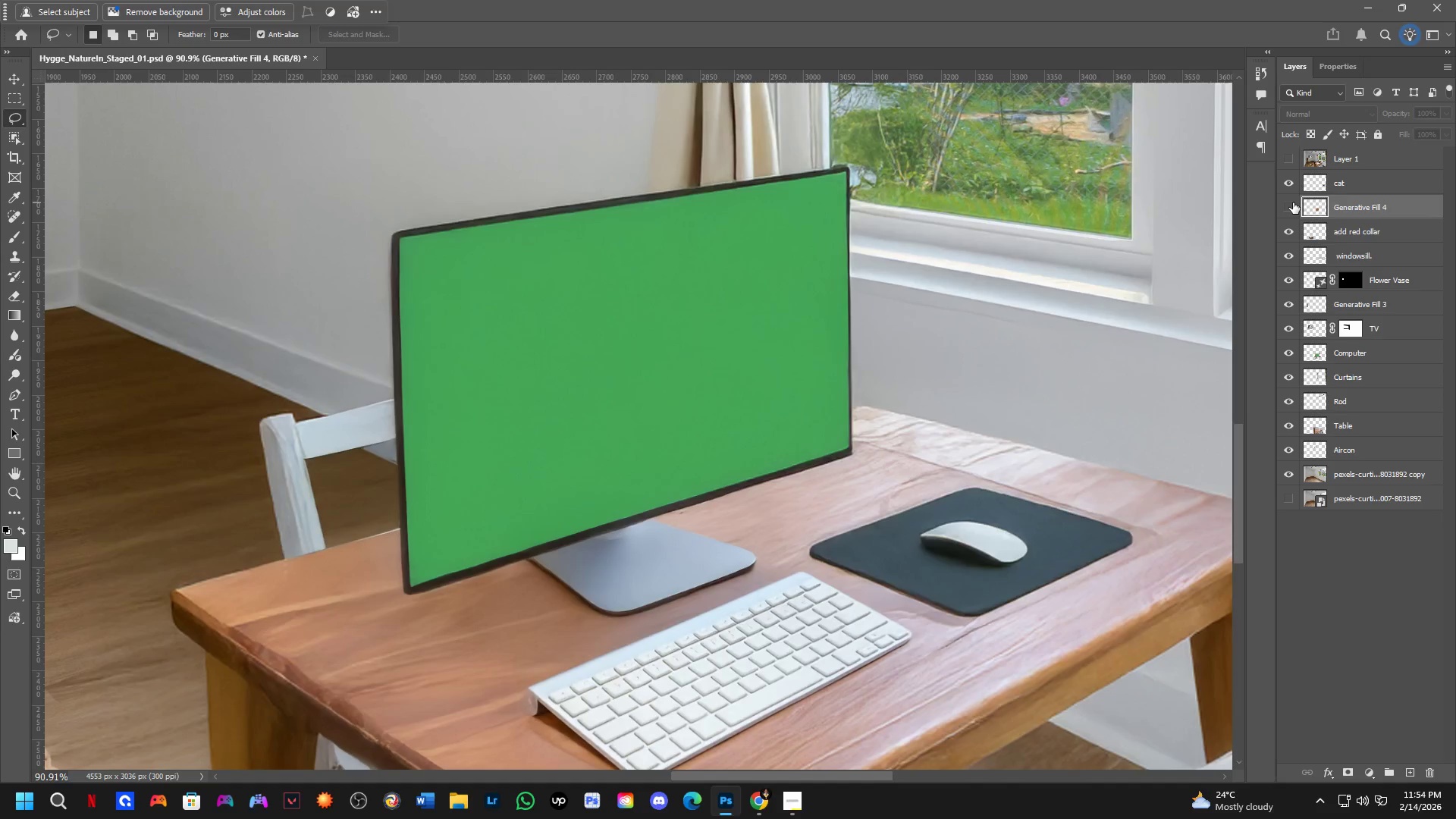 
triple_click([1293, 202])
 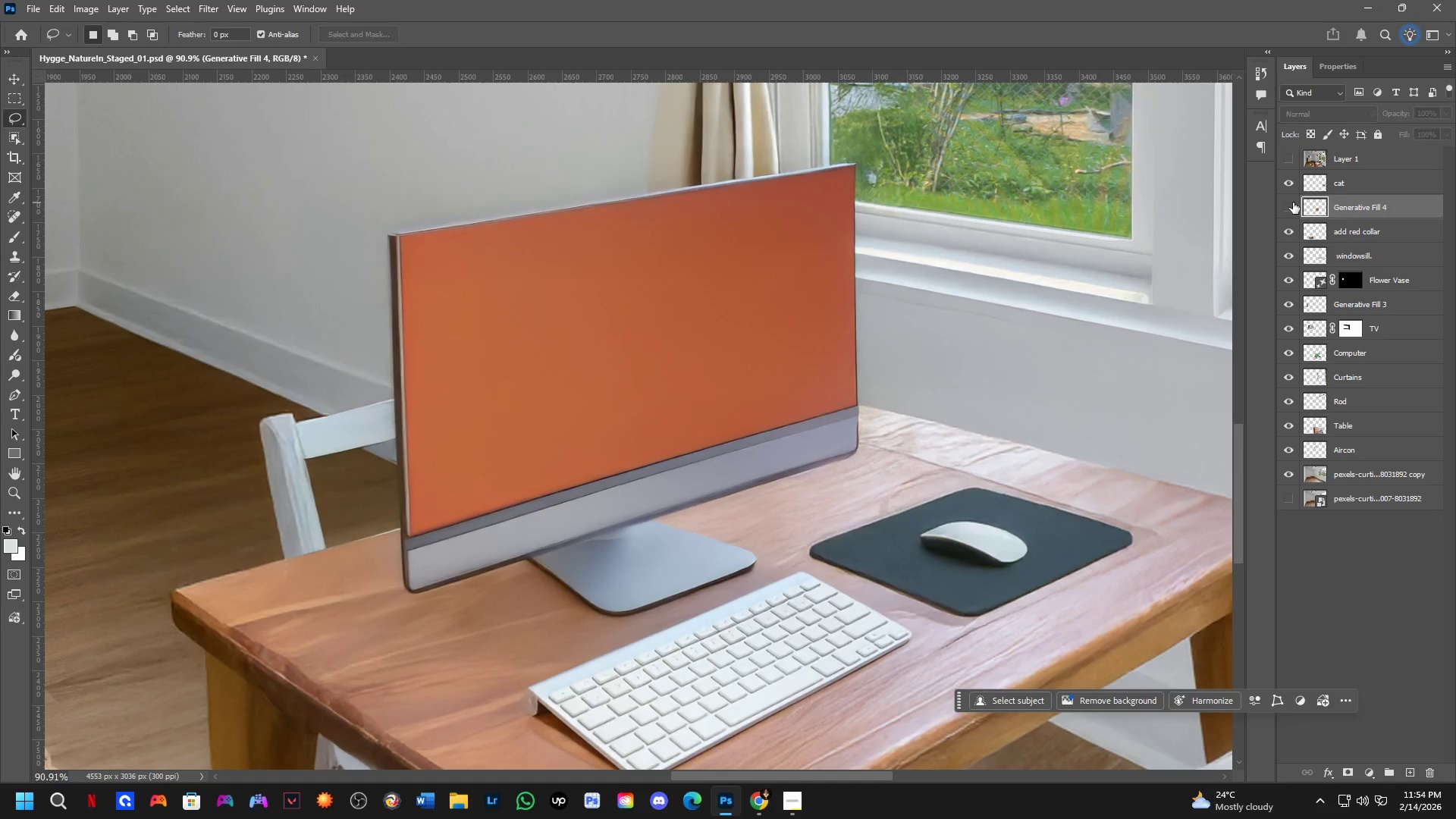 
double_click([1293, 202])
 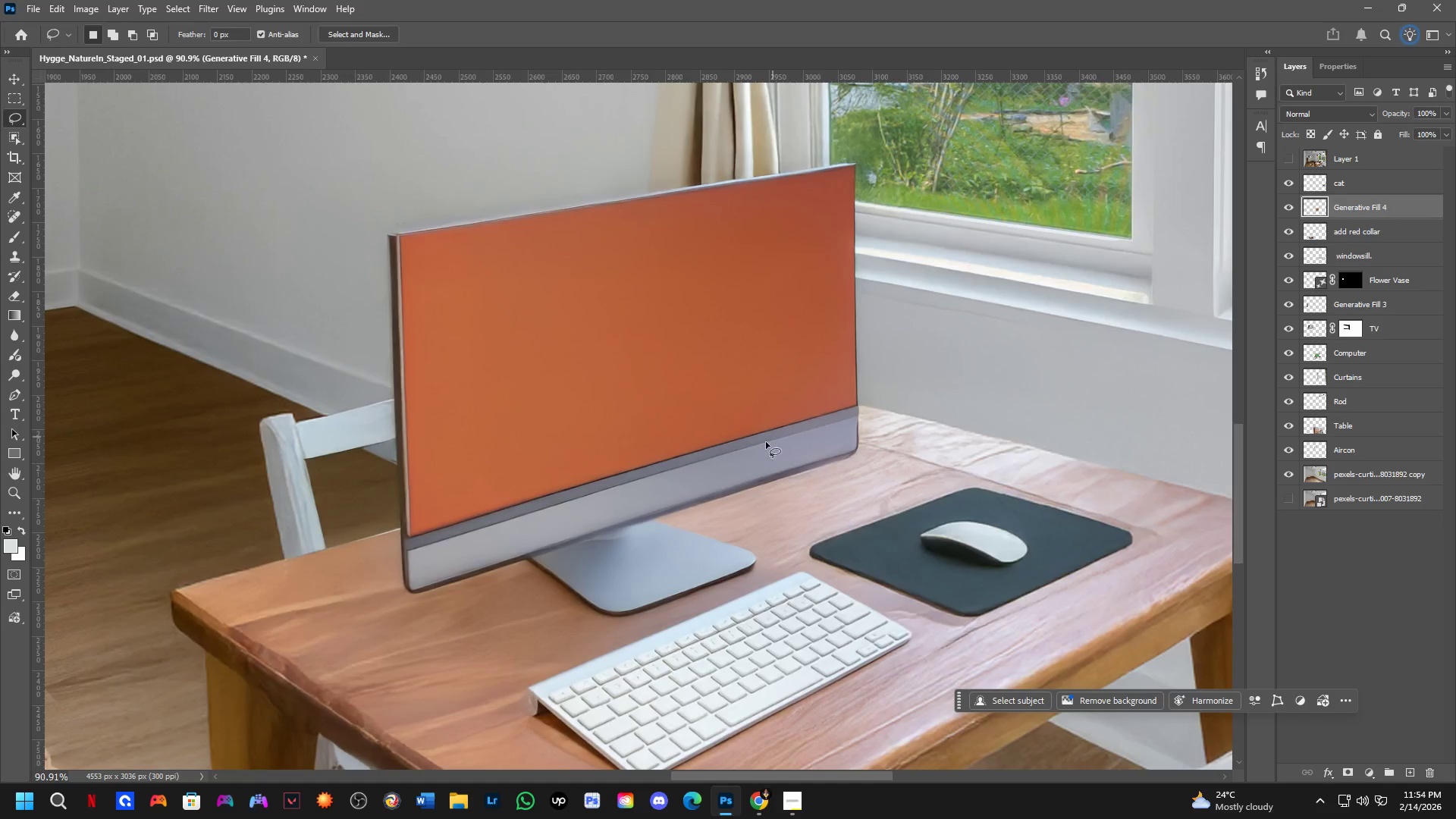 
hold_key(key=Space, duration=1.09)
 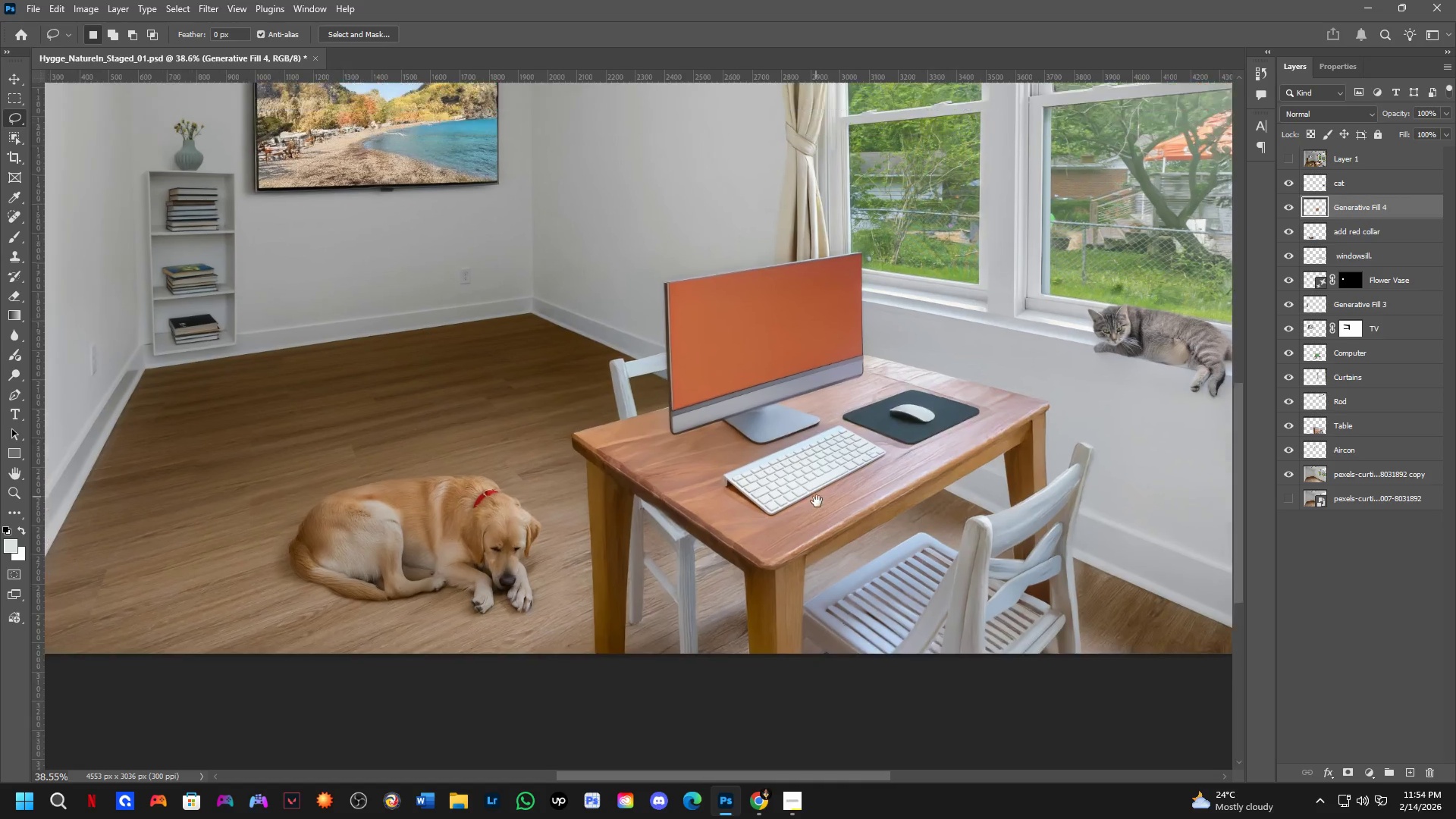 
left_click_drag(start_coordinate=[724, 604], to_coordinate=[841, 555])
 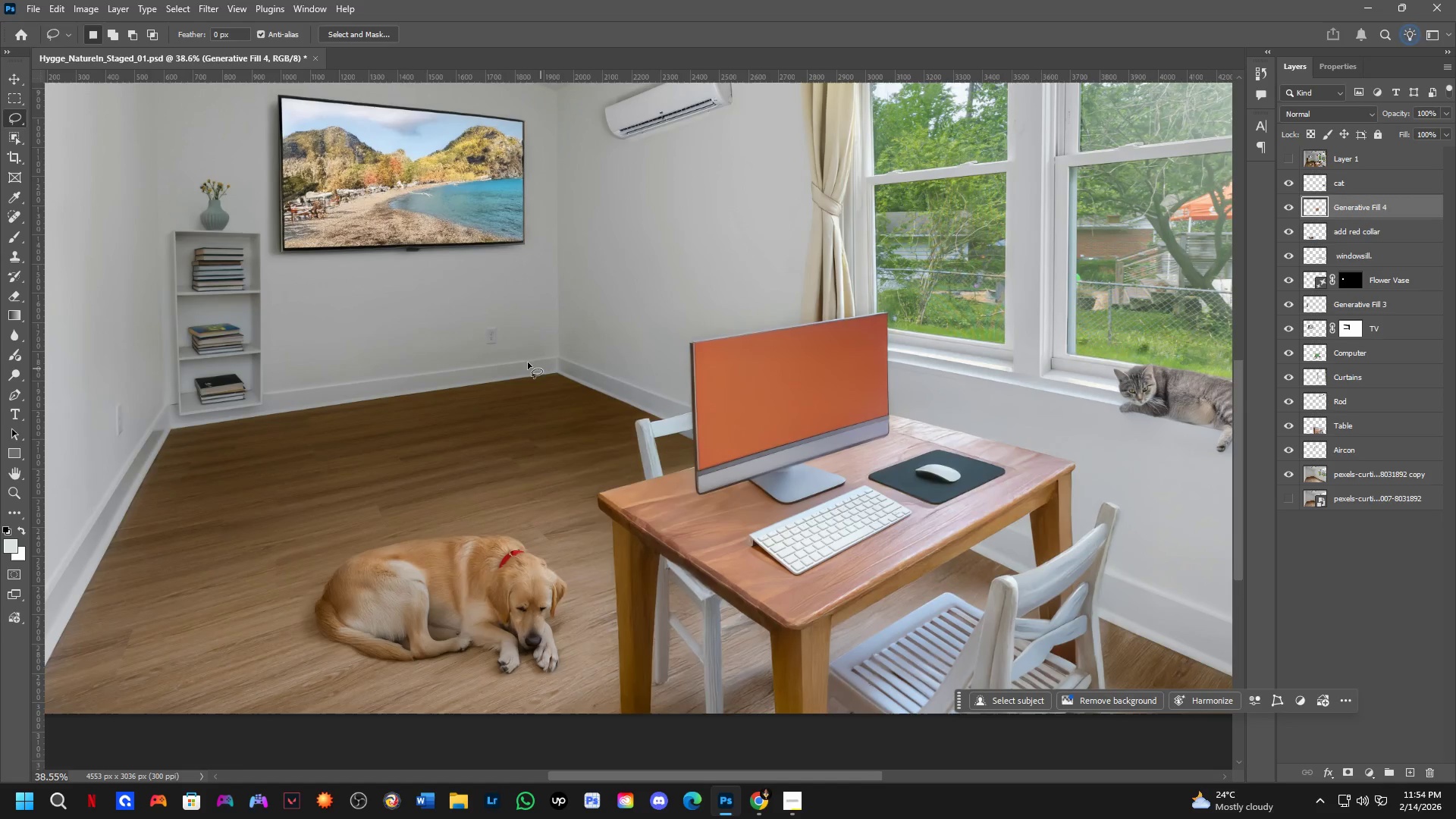 
scroll: coordinate [707, 518], scroll_direction: down, amount: 9.0
 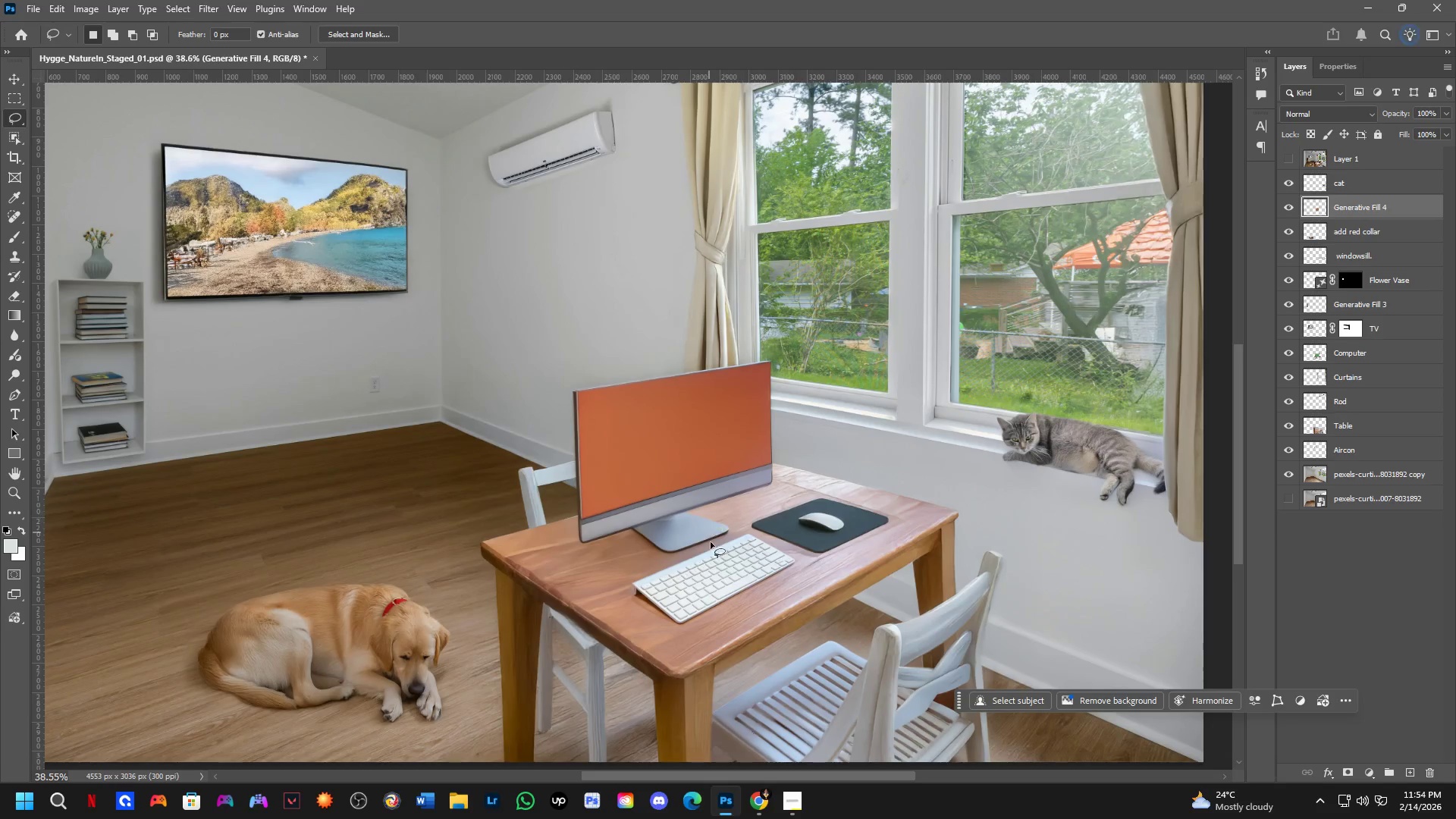 
hold_key(key=Space, duration=1.05)
 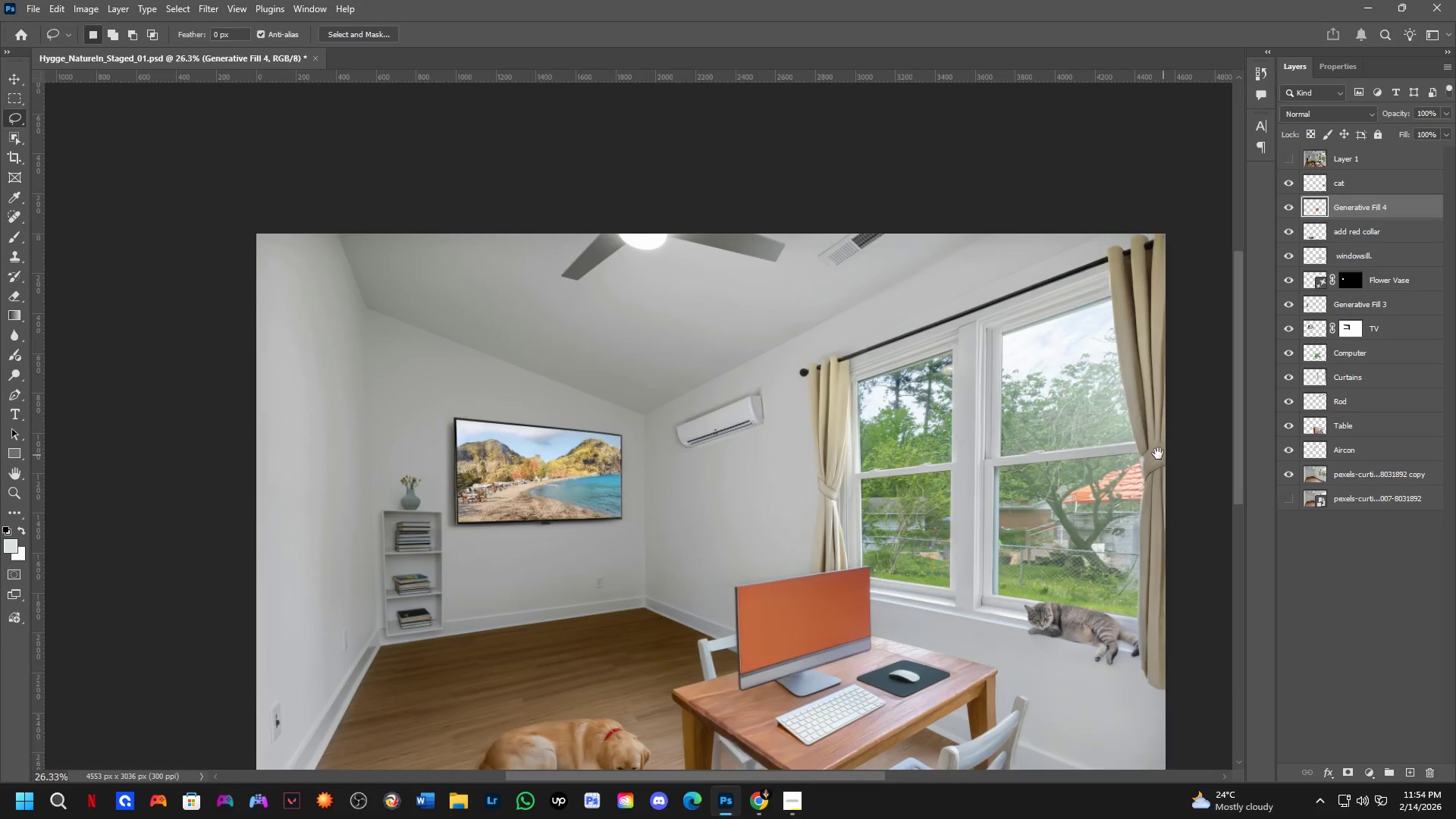 
left_click_drag(start_coordinate=[513, 351], to_coordinate=[585, 658])
 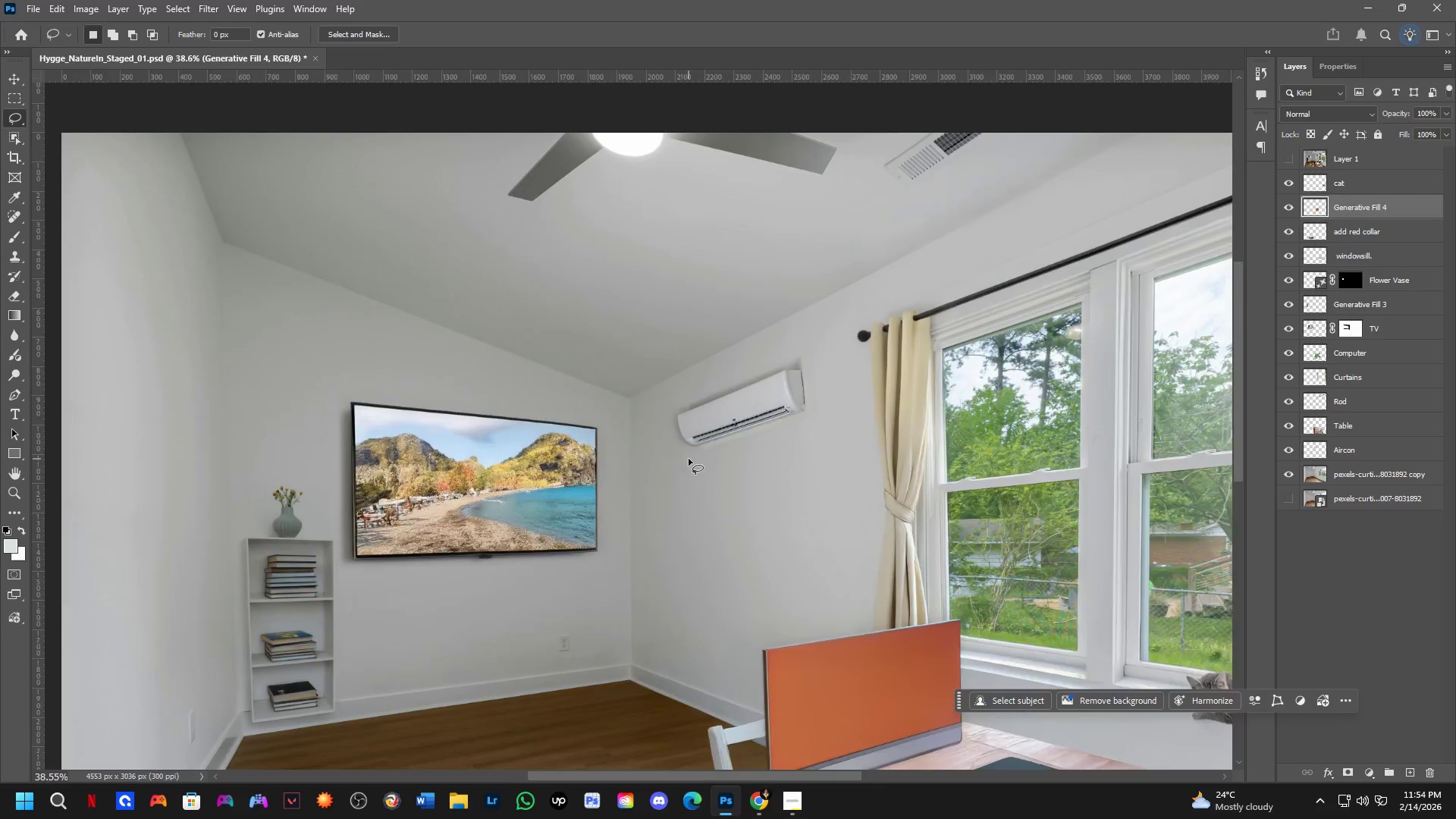 
hold_key(key=Space, duration=0.48)
 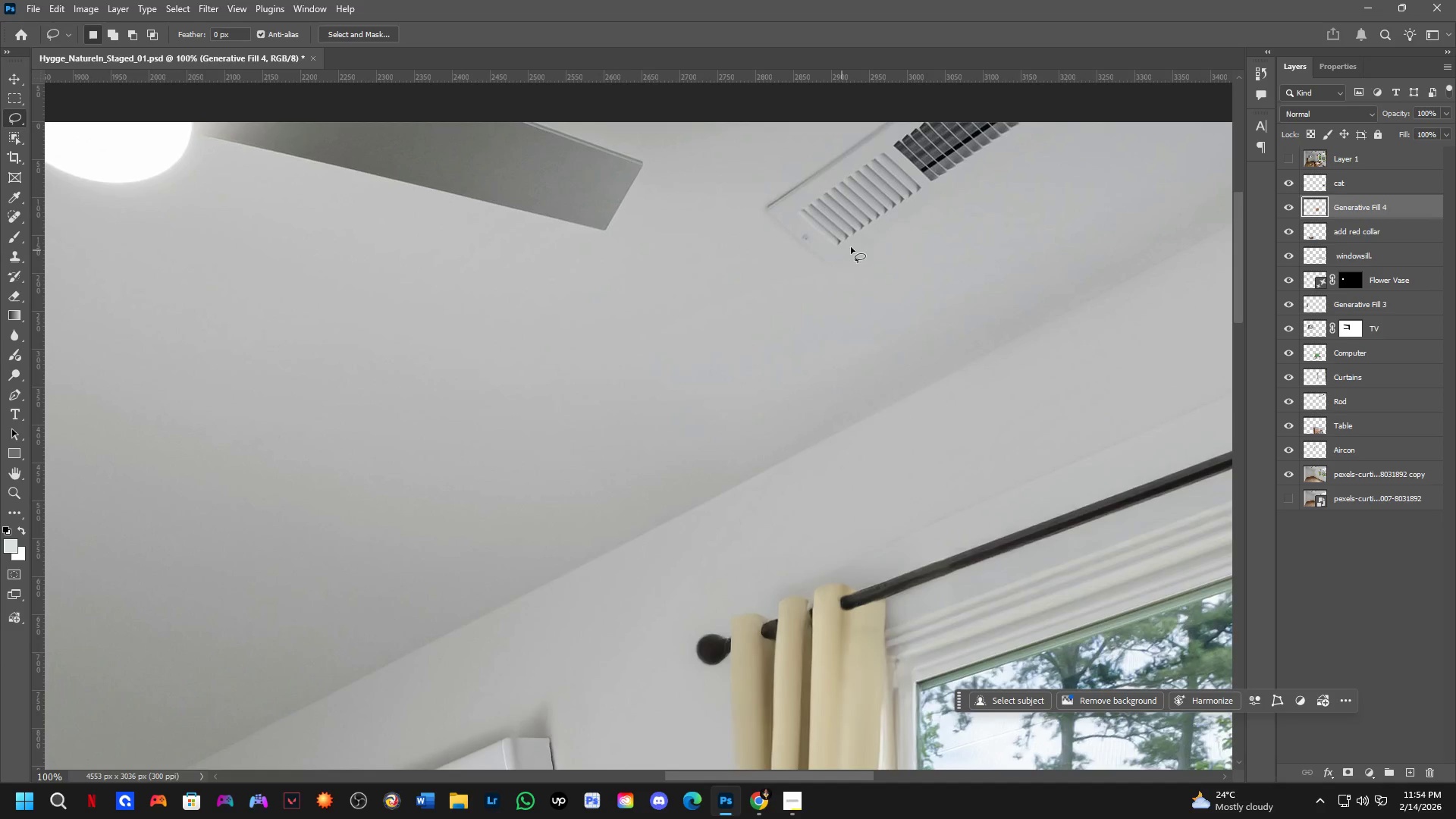 
left_click_drag(start_coordinate=[1169, 457], to_coordinate=[1131, 453])
 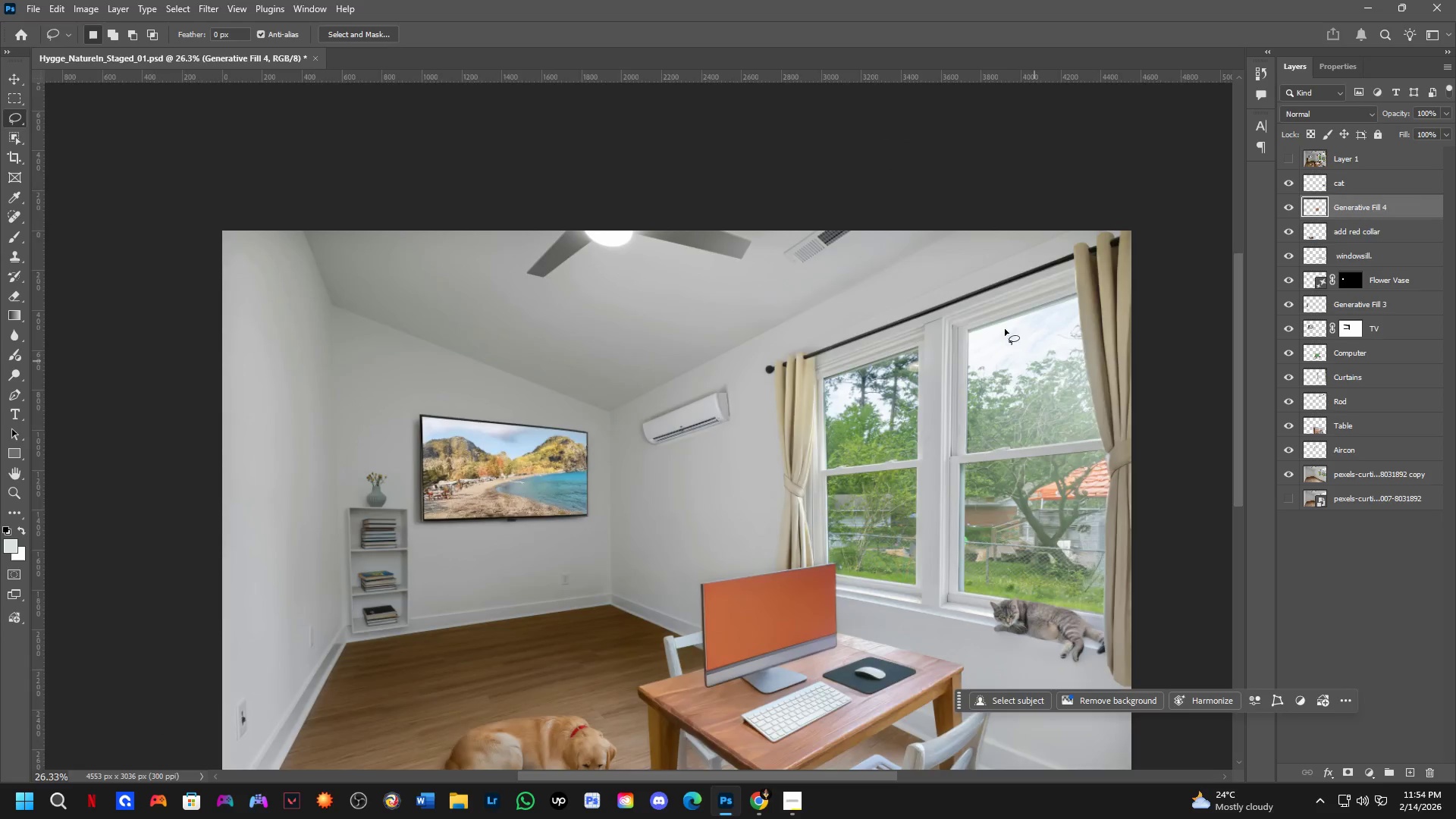 
scroll: coordinate [693, 455], scroll_direction: down, amount: 4.0
 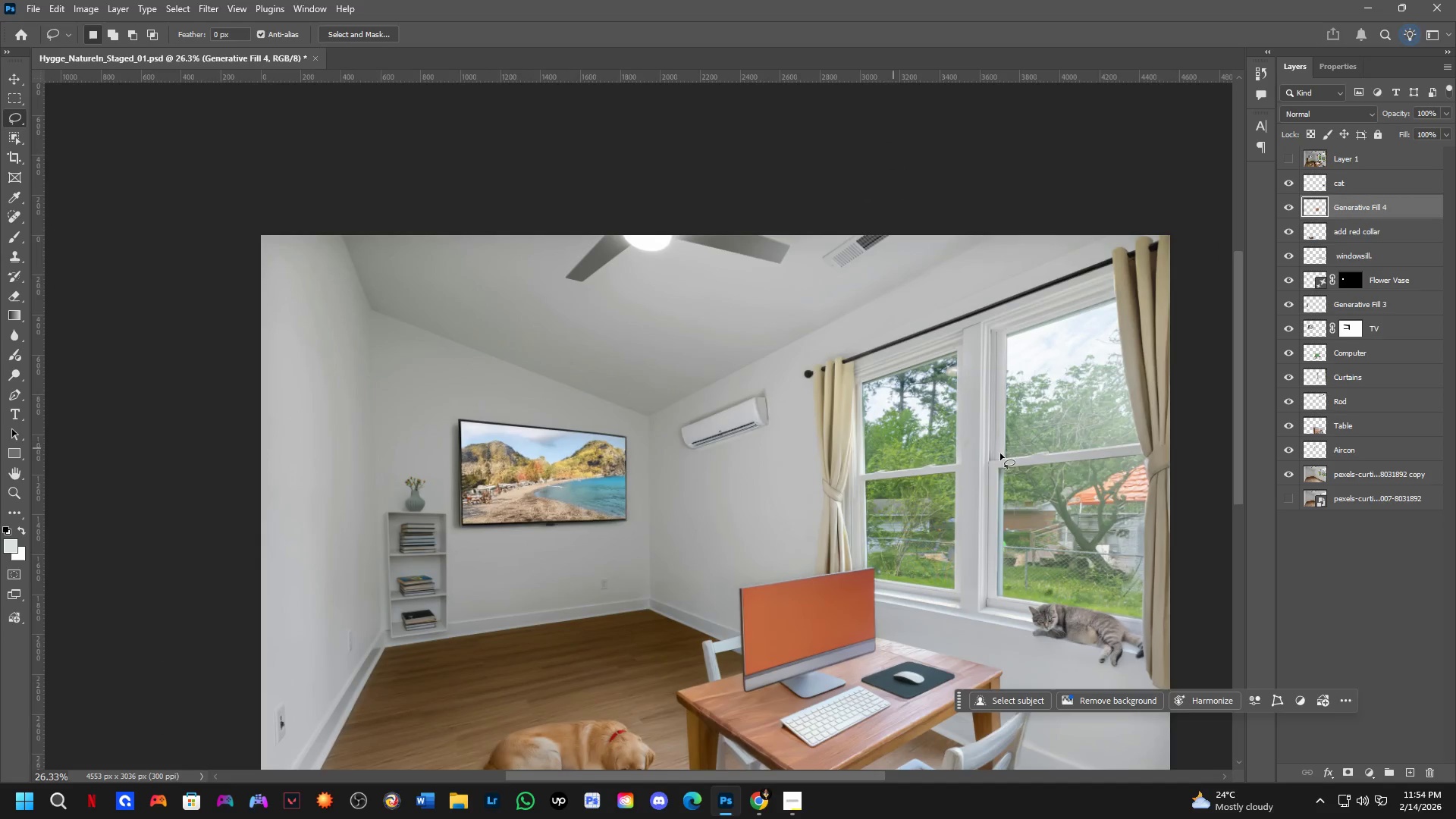 
key(Shift+ShiftLeft)
 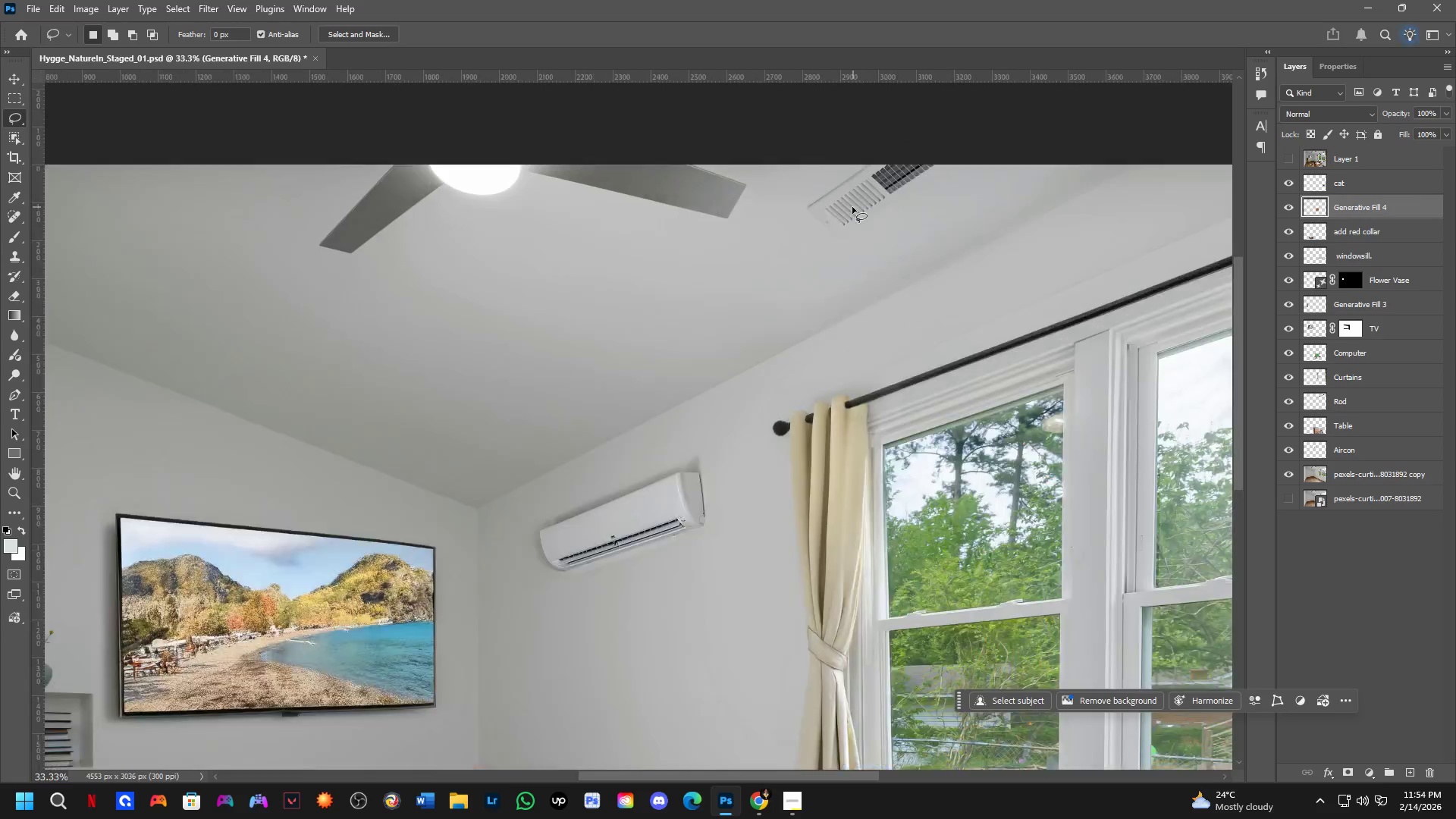 
hold_key(key=Space, duration=0.58)
 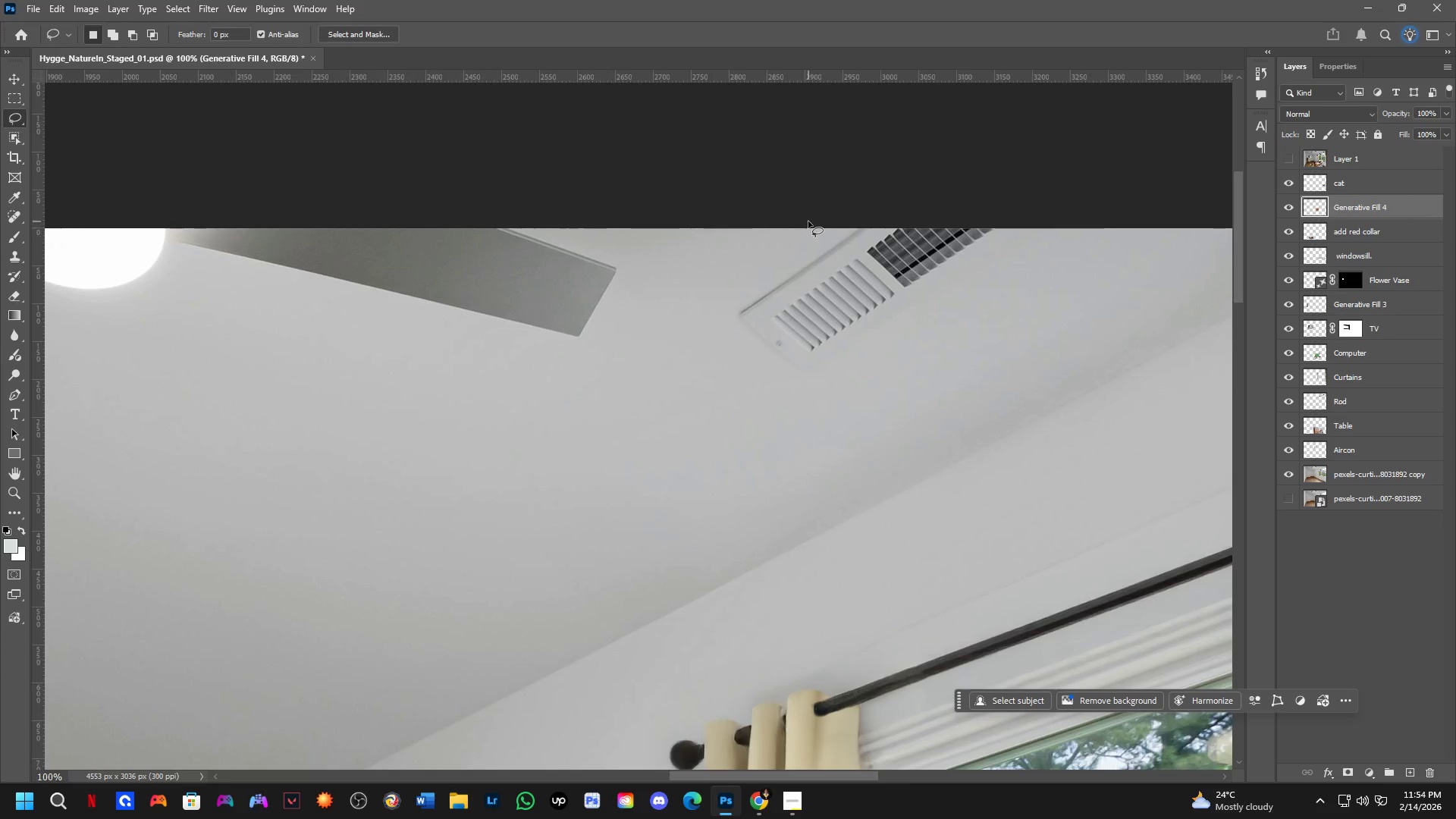 
left_click_drag(start_coordinate=[924, 209], to_coordinate=[897, 315])
 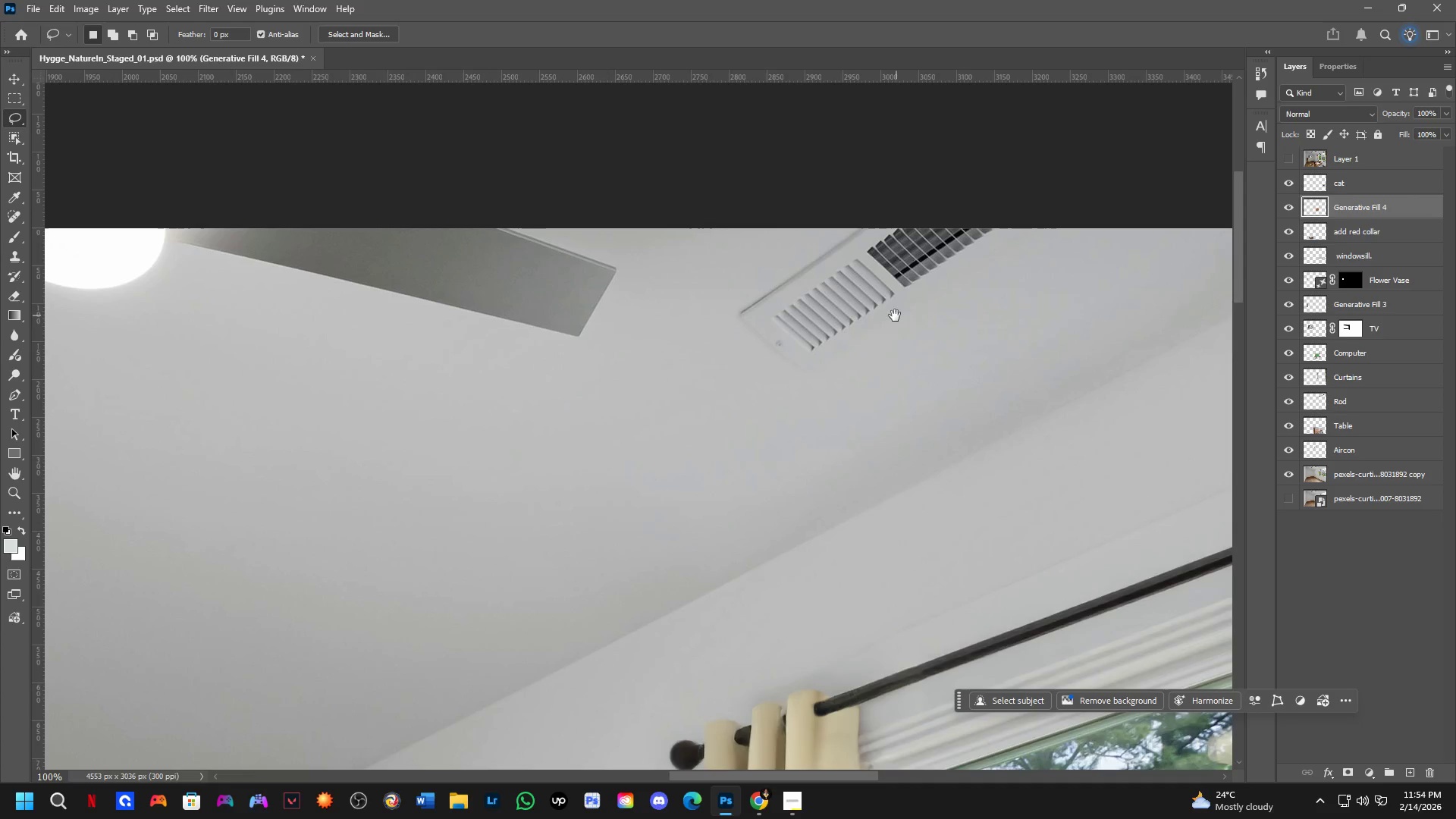 
scroll: coordinate [849, 209], scroll_direction: up, amount: 4.0
 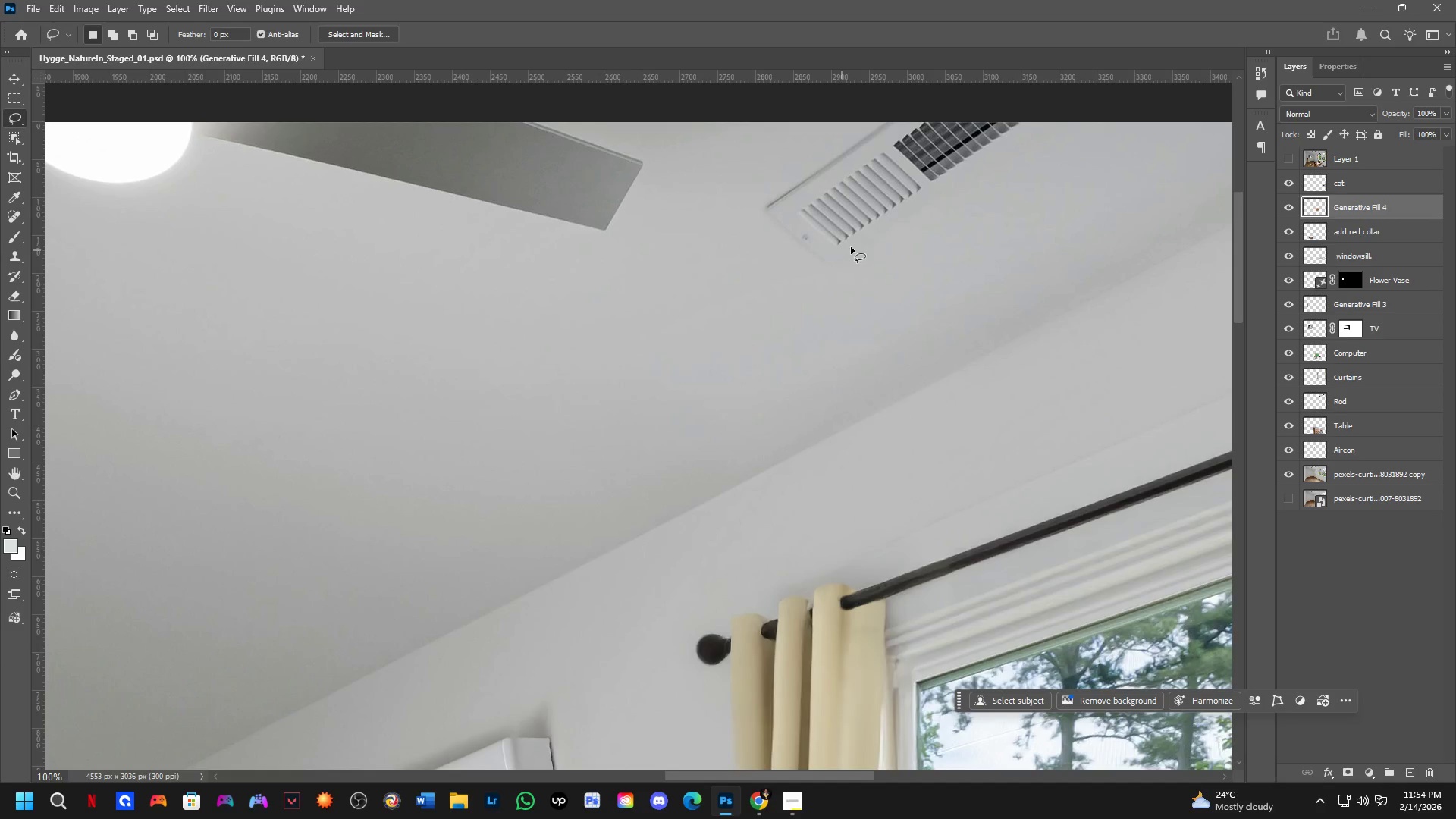 
left_click_drag(start_coordinate=[808, 221], to_coordinate=[735, 275])
 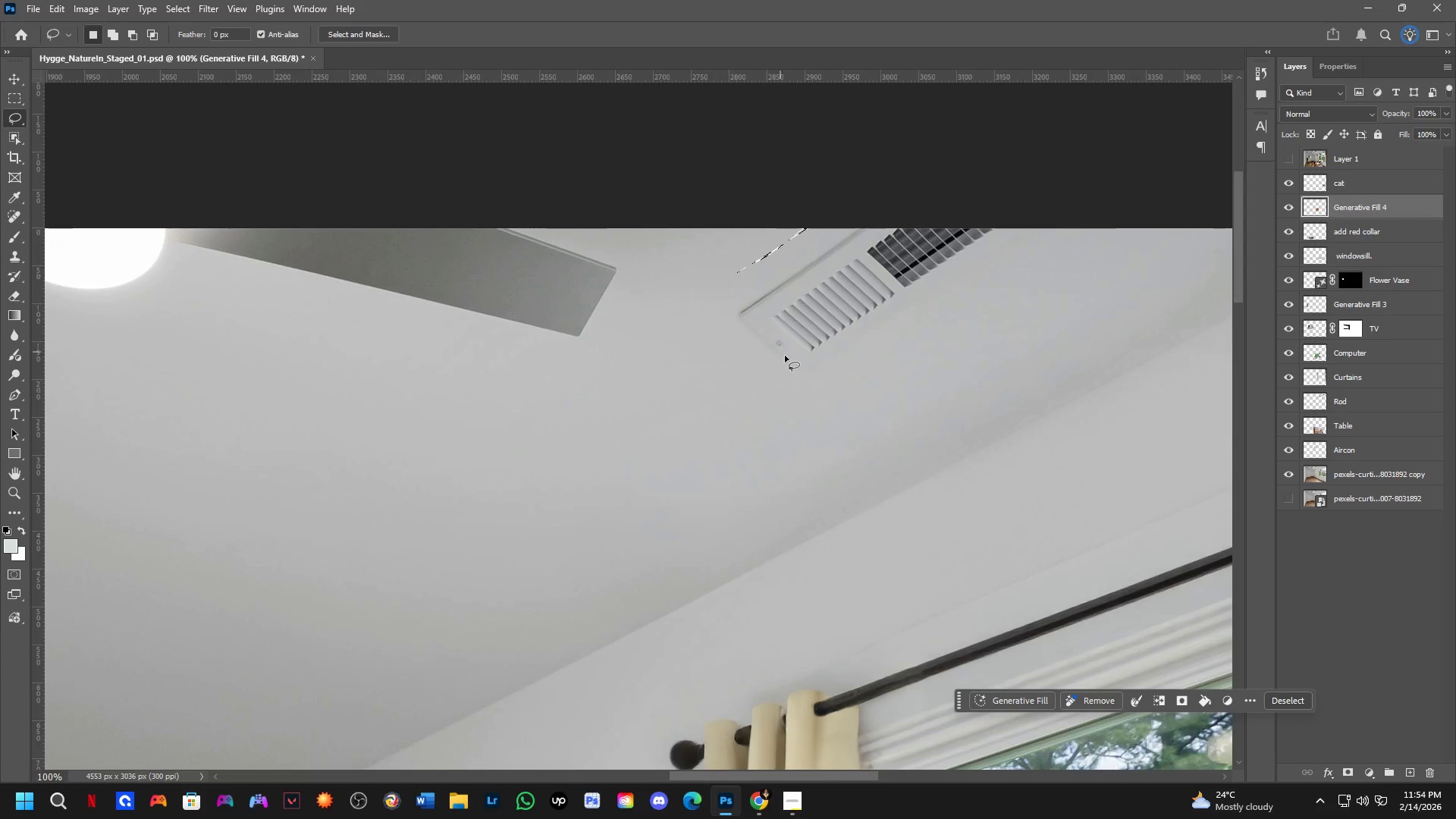 
key(Control+Z)
 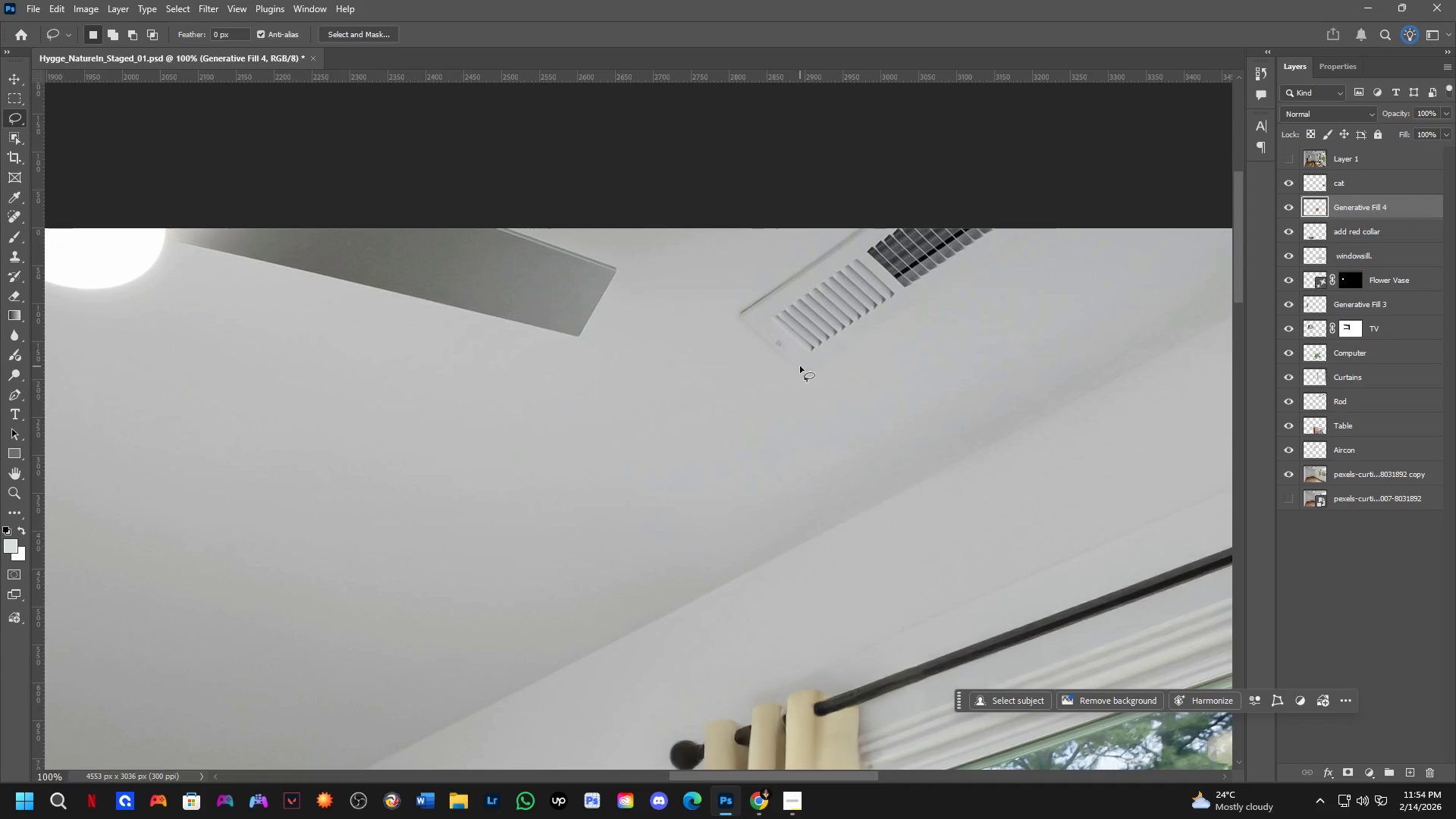 
hold_key(key=ControlLeft, duration=0.41)
left_click([802, 399])
 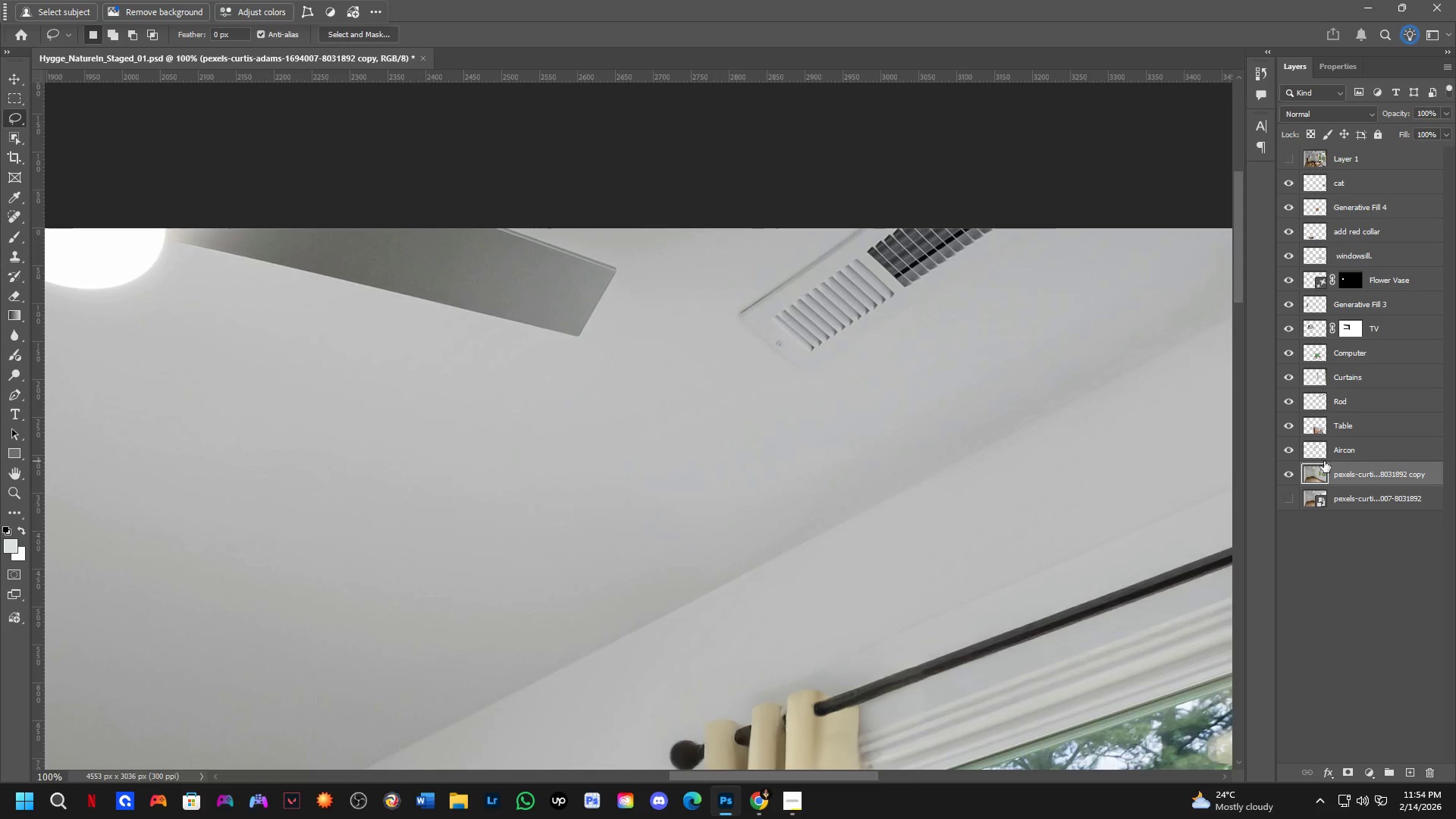 
left_click_drag(start_coordinate=[817, 242], to_coordinate=[943, 208])
 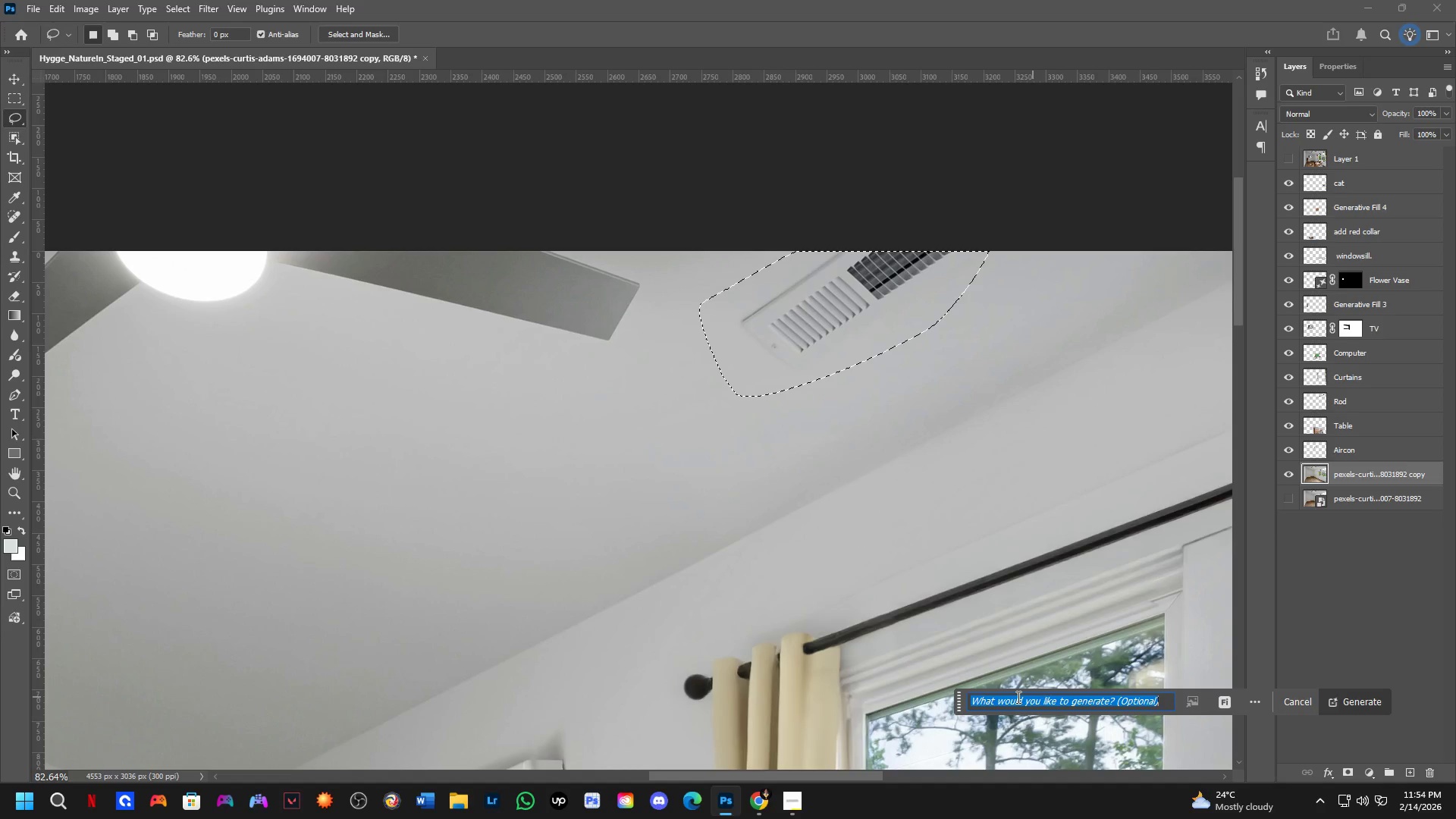 
scroll: coordinate [745, 353], scroll_direction: down, amount: 2.0
 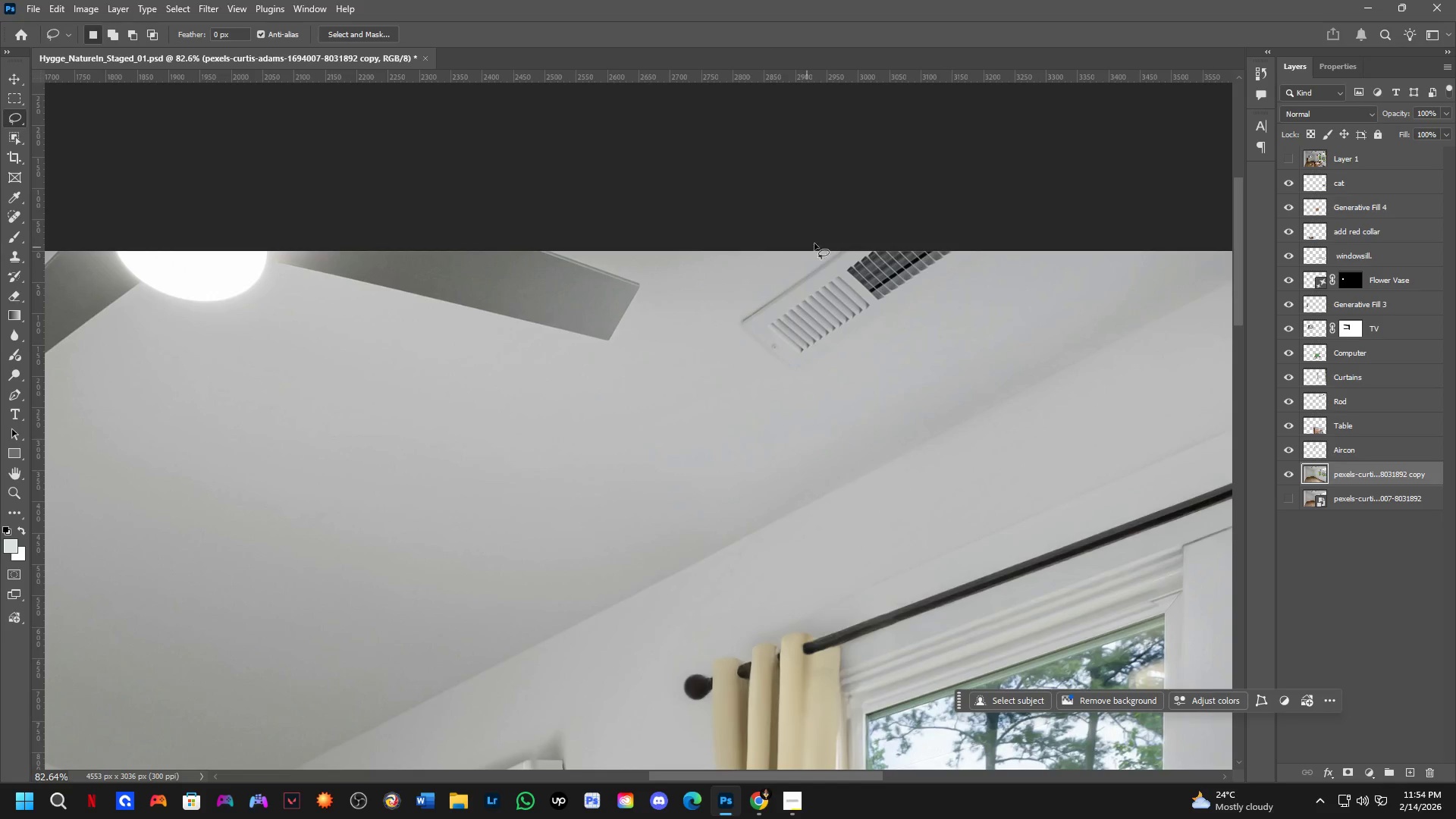 
key(NumpadEnter)
 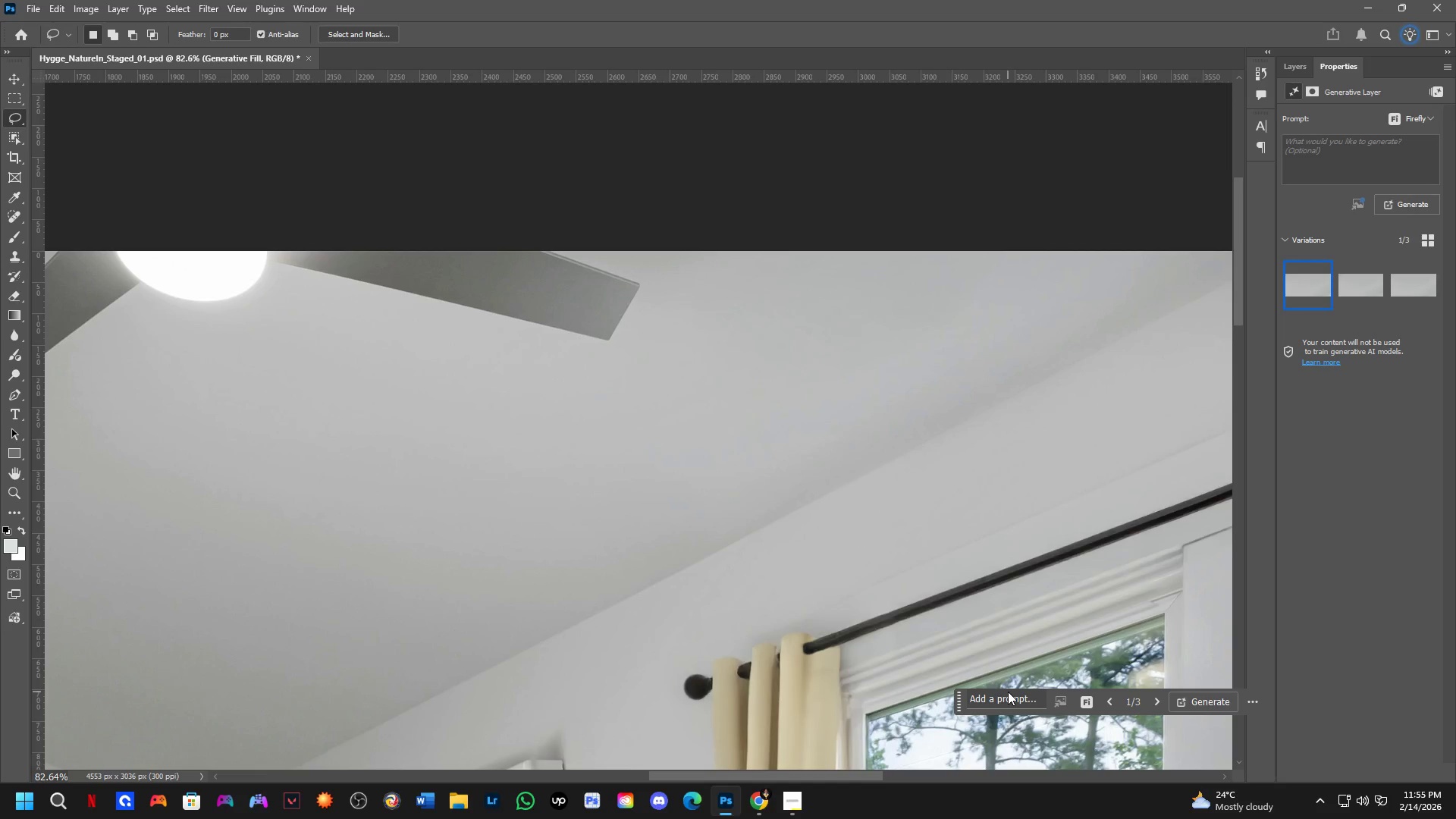 
wait(38.44)
 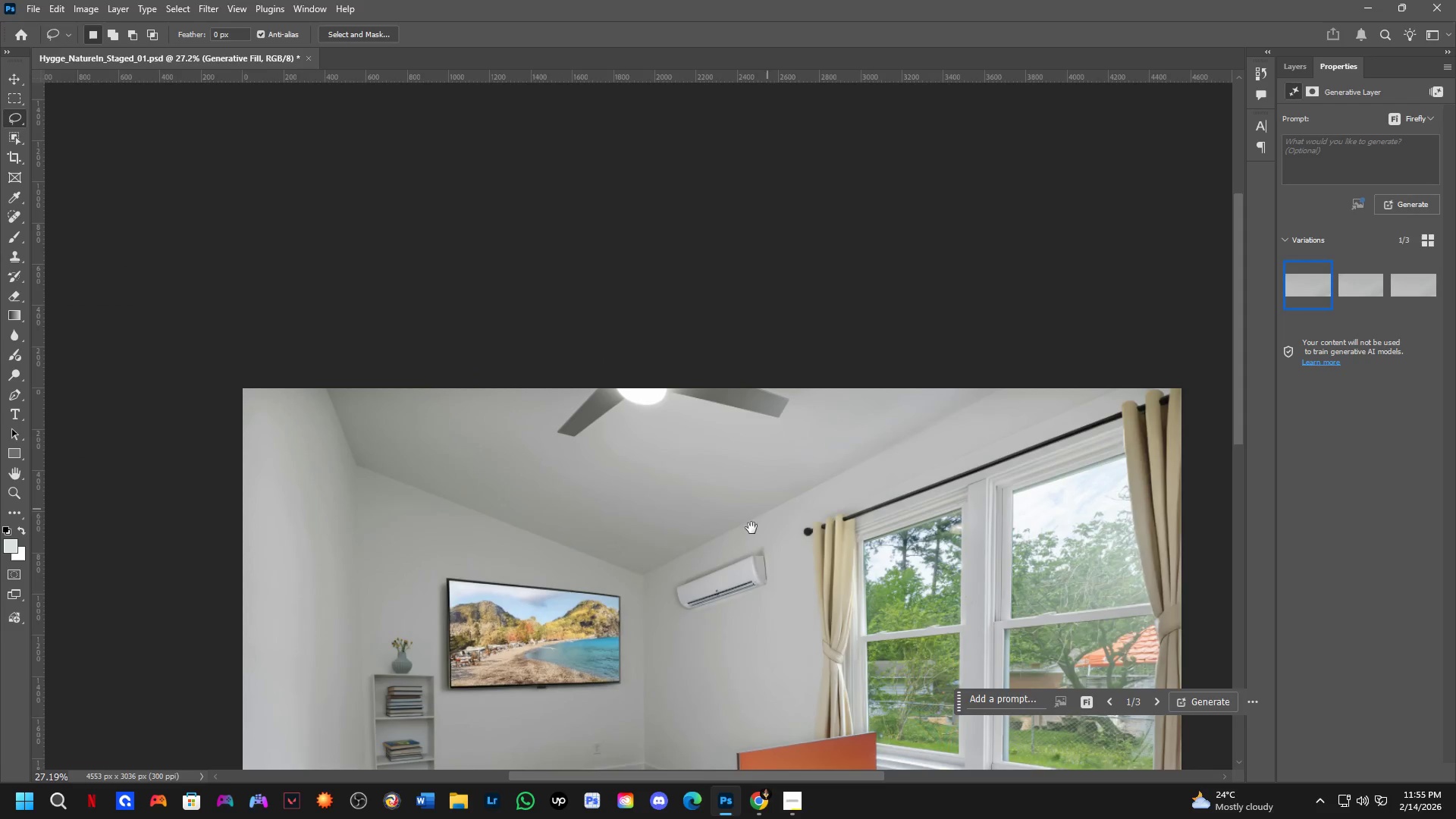 
hold_key(key=Space, duration=0.52)
 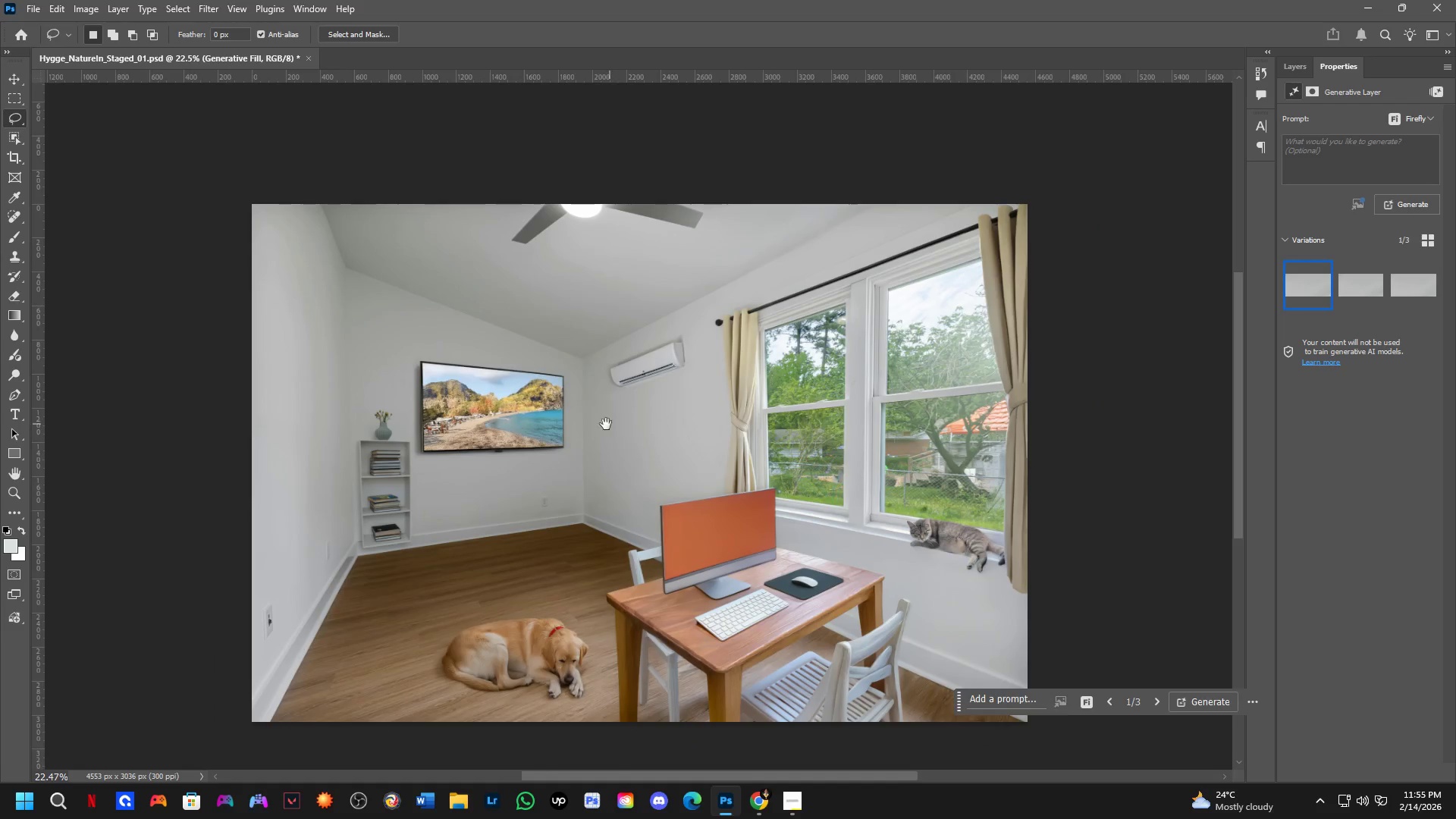 
left_click_drag(start_coordinate=[698, 613], to_coordinate=[630, 385])
 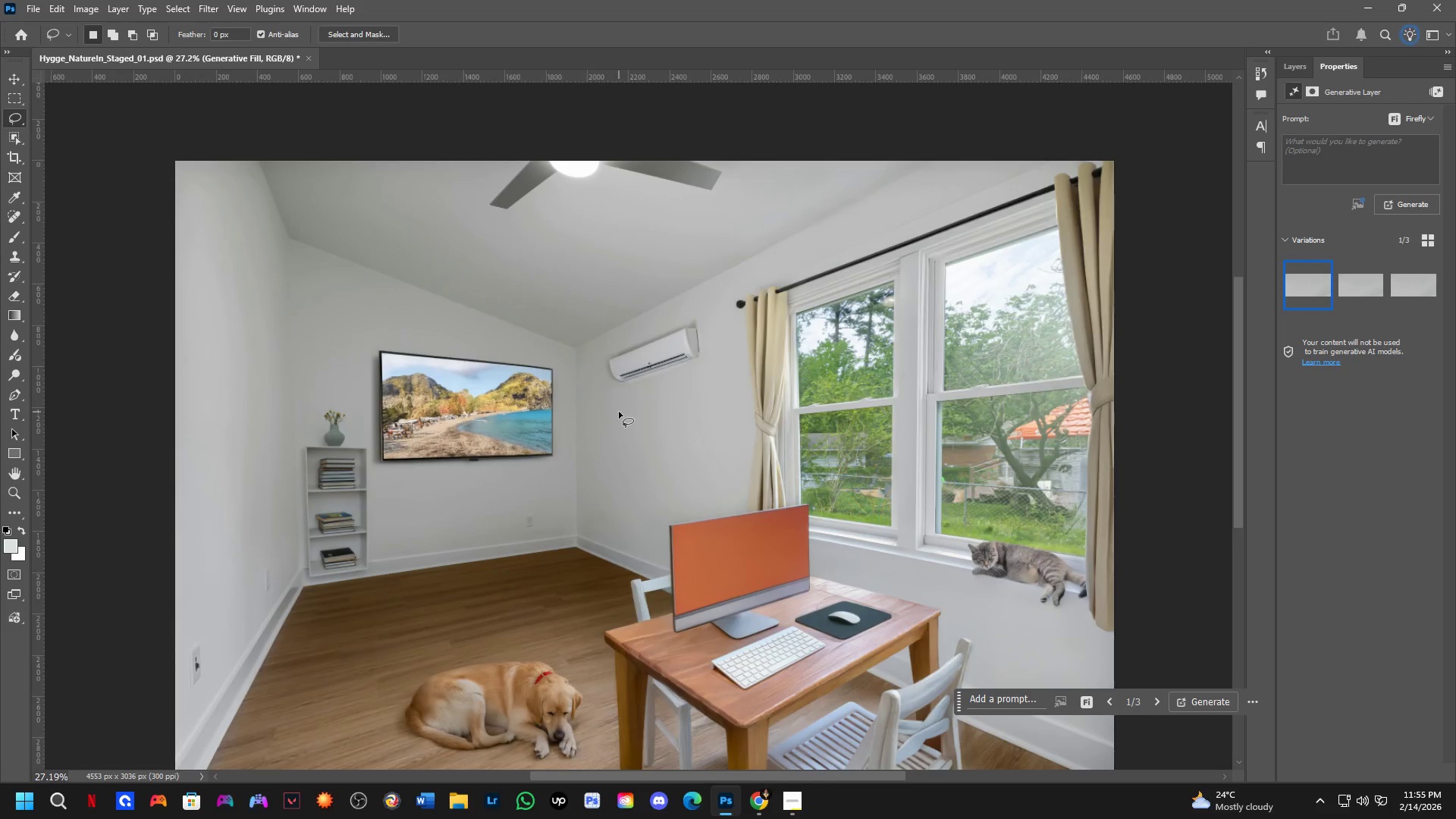 
scroll: coordinate [786, 491], scroll_direction: down, amount: 12.0
 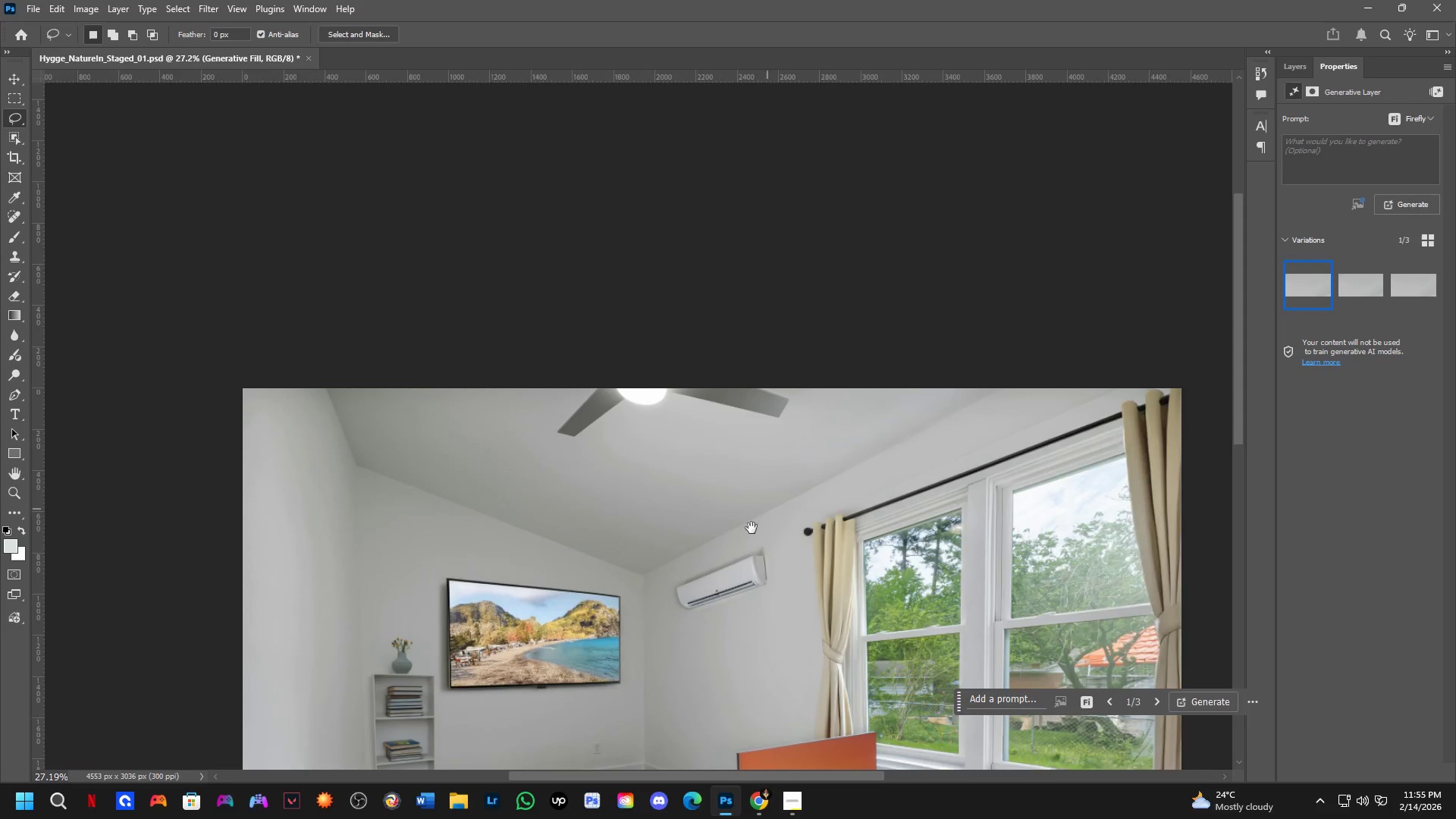 
hold_key(key=Space, duration=0.45)
 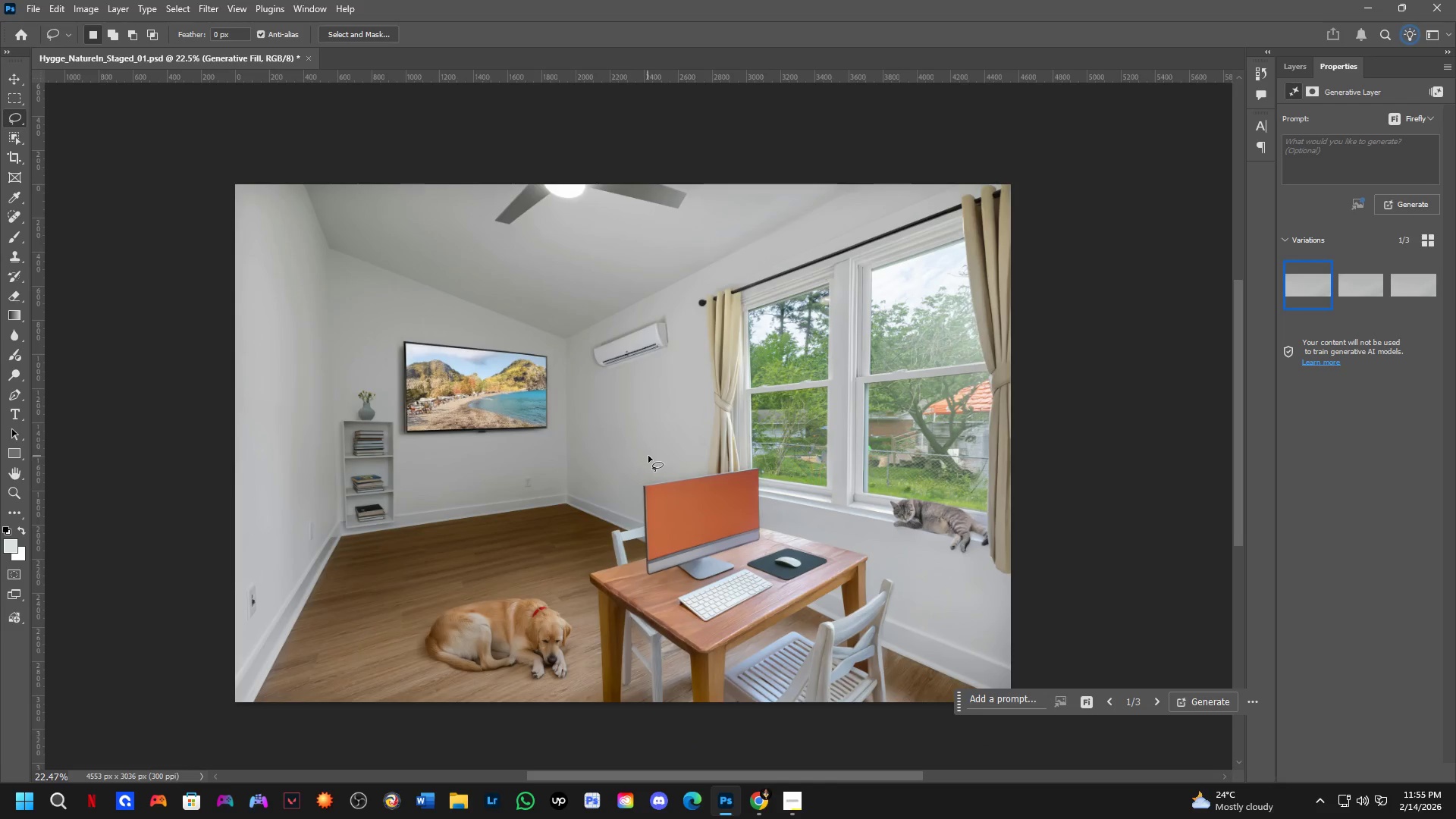 
left_click_drag(start_coordinate=[606, 424], to_coordinate=[589, 404])
 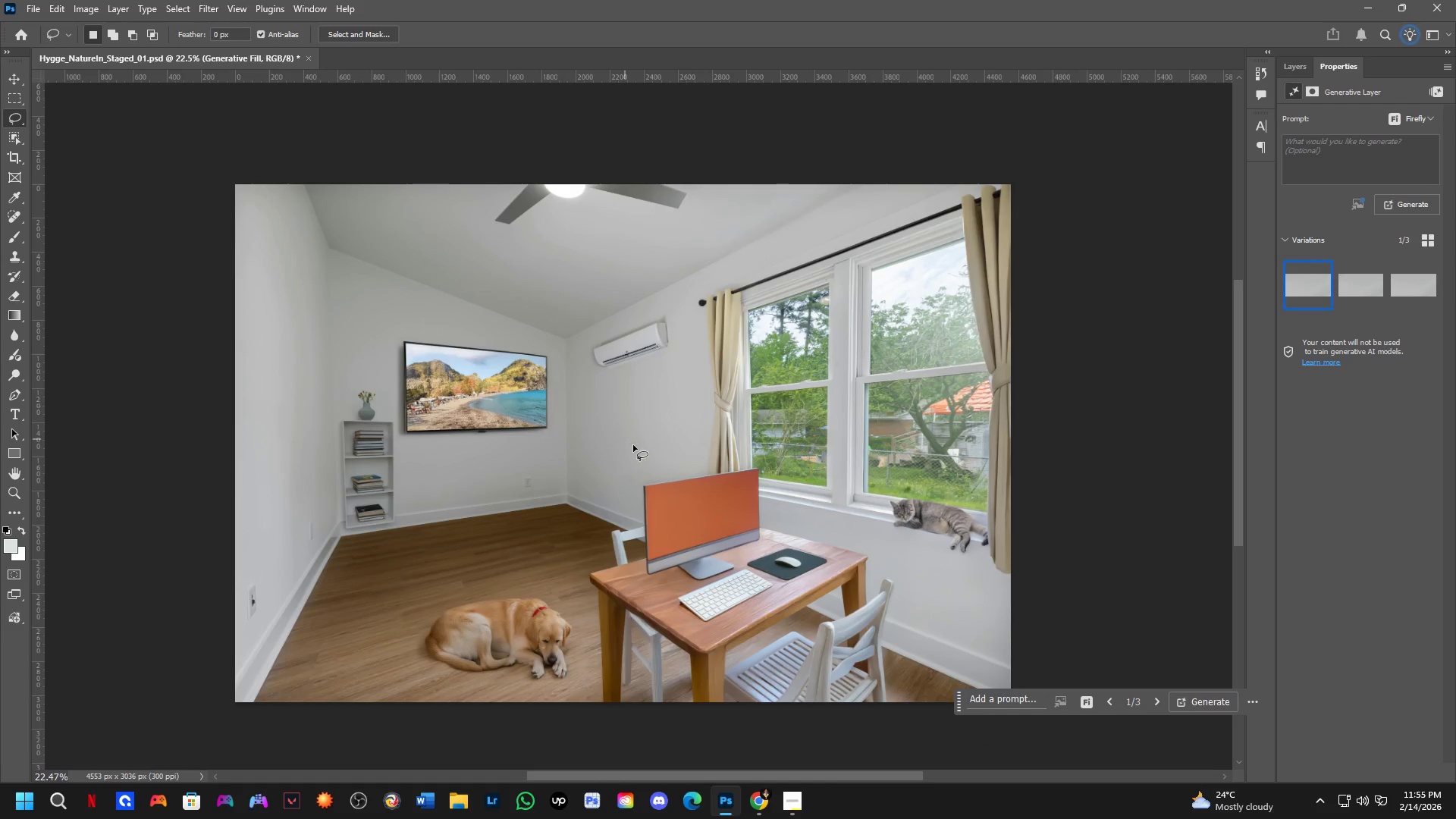 
scroll: coordinate [619, 412], scroll_direction: down, amount: 2.0
 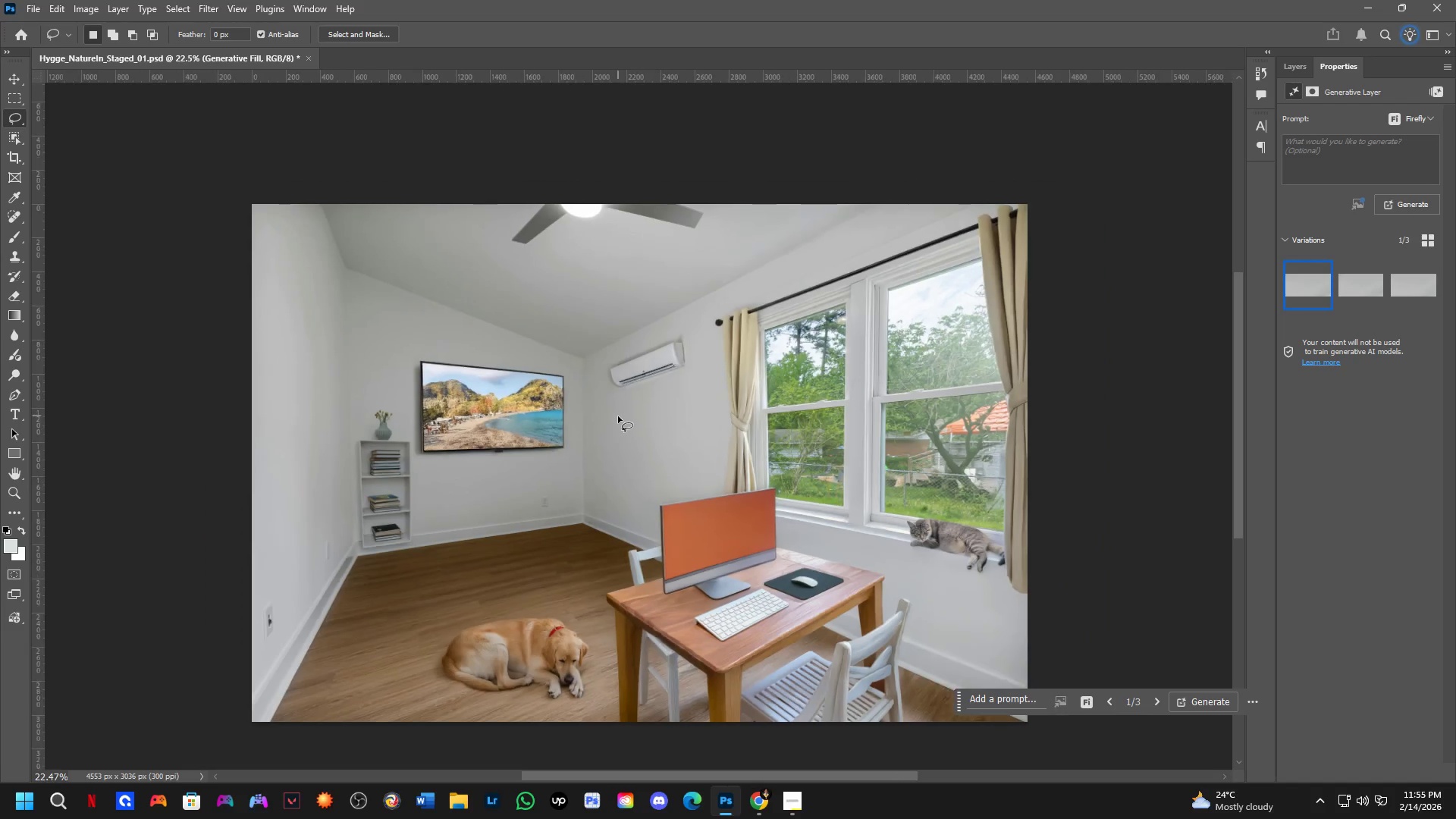 
key(Shift+ShiftLeft)
 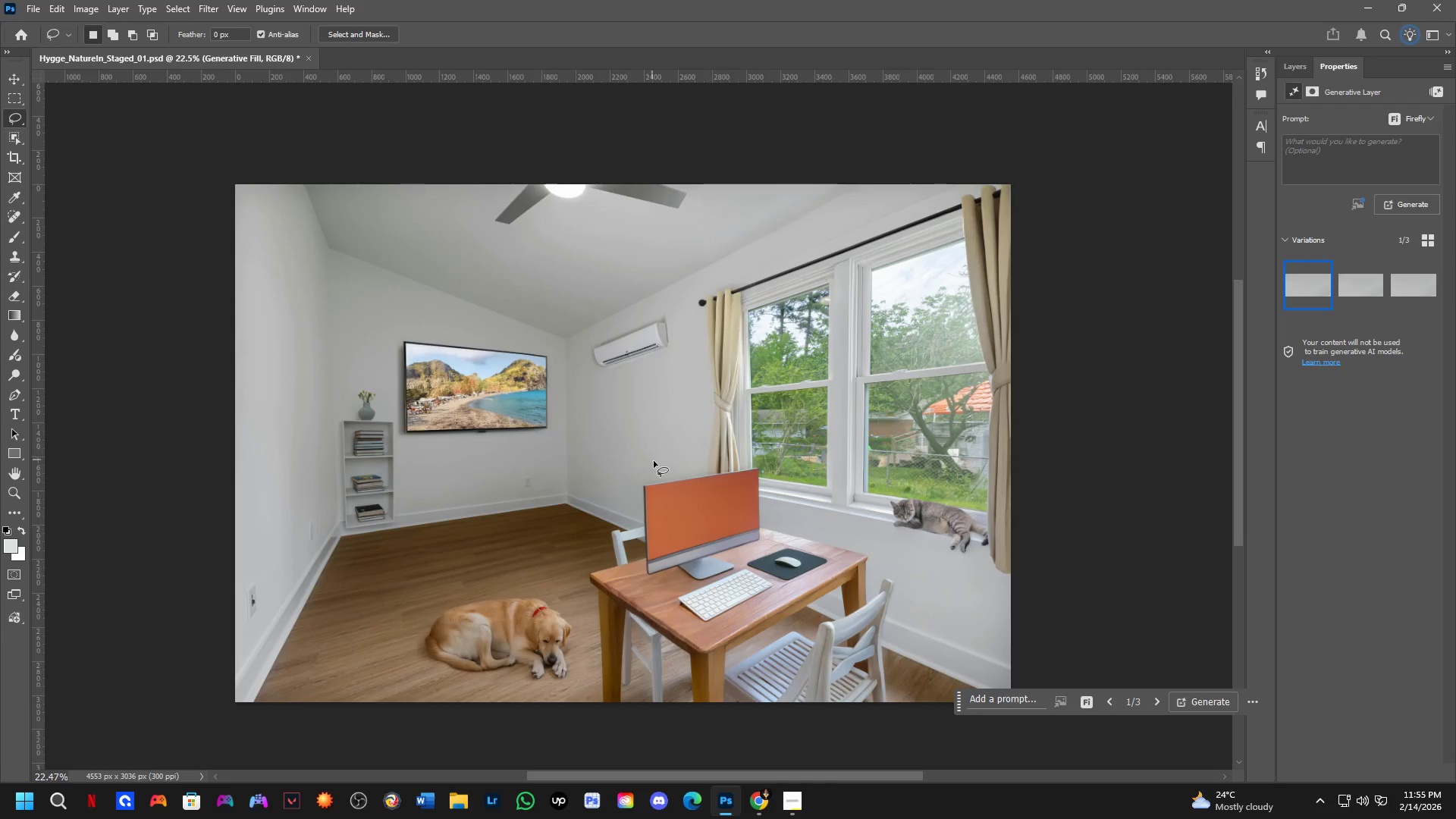 
hold_key(key=Space, duration=0.48)
 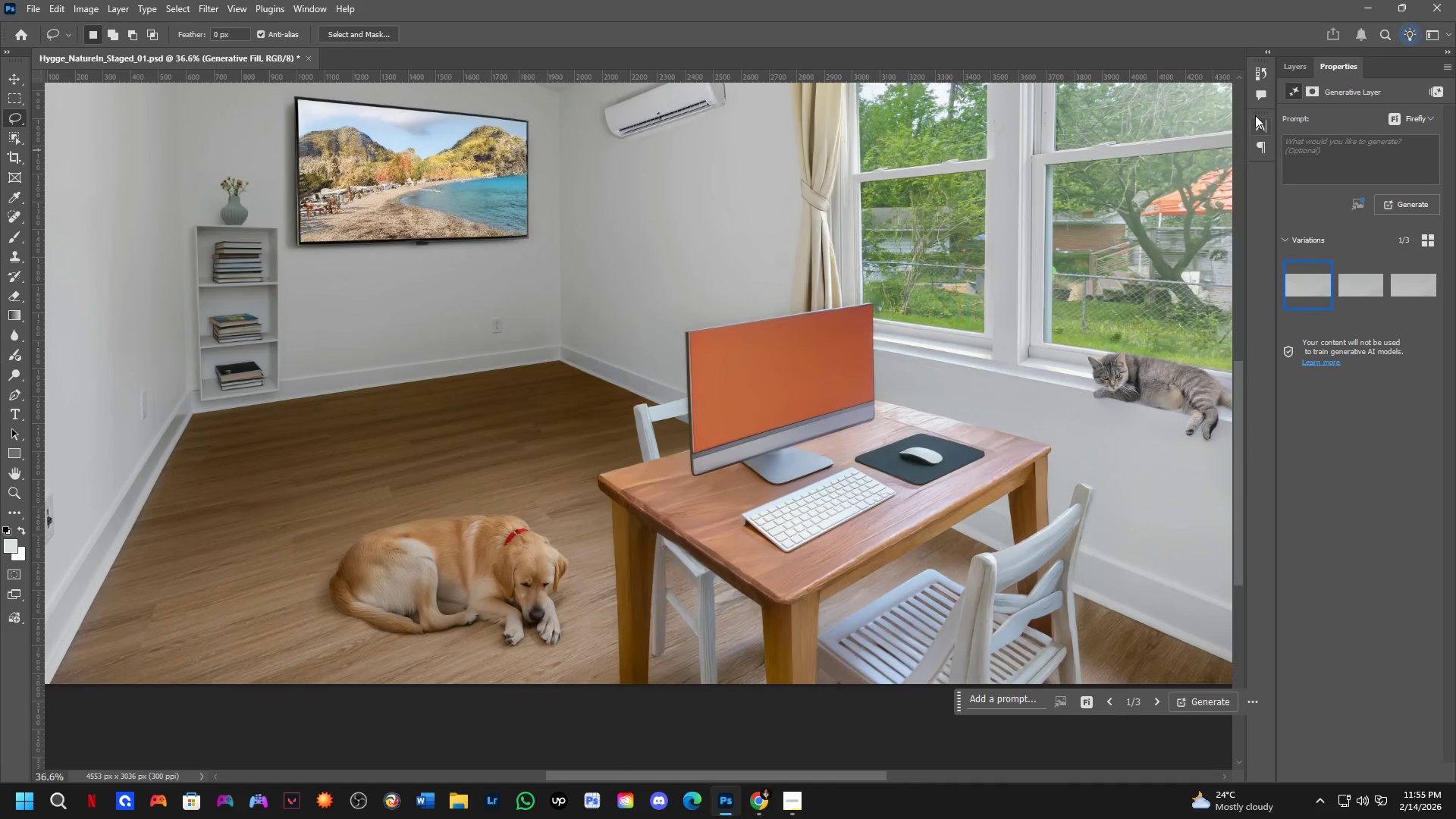 
left_click_drag(start_coordinate=[698, 556], to_coordinate=[761, 408])
 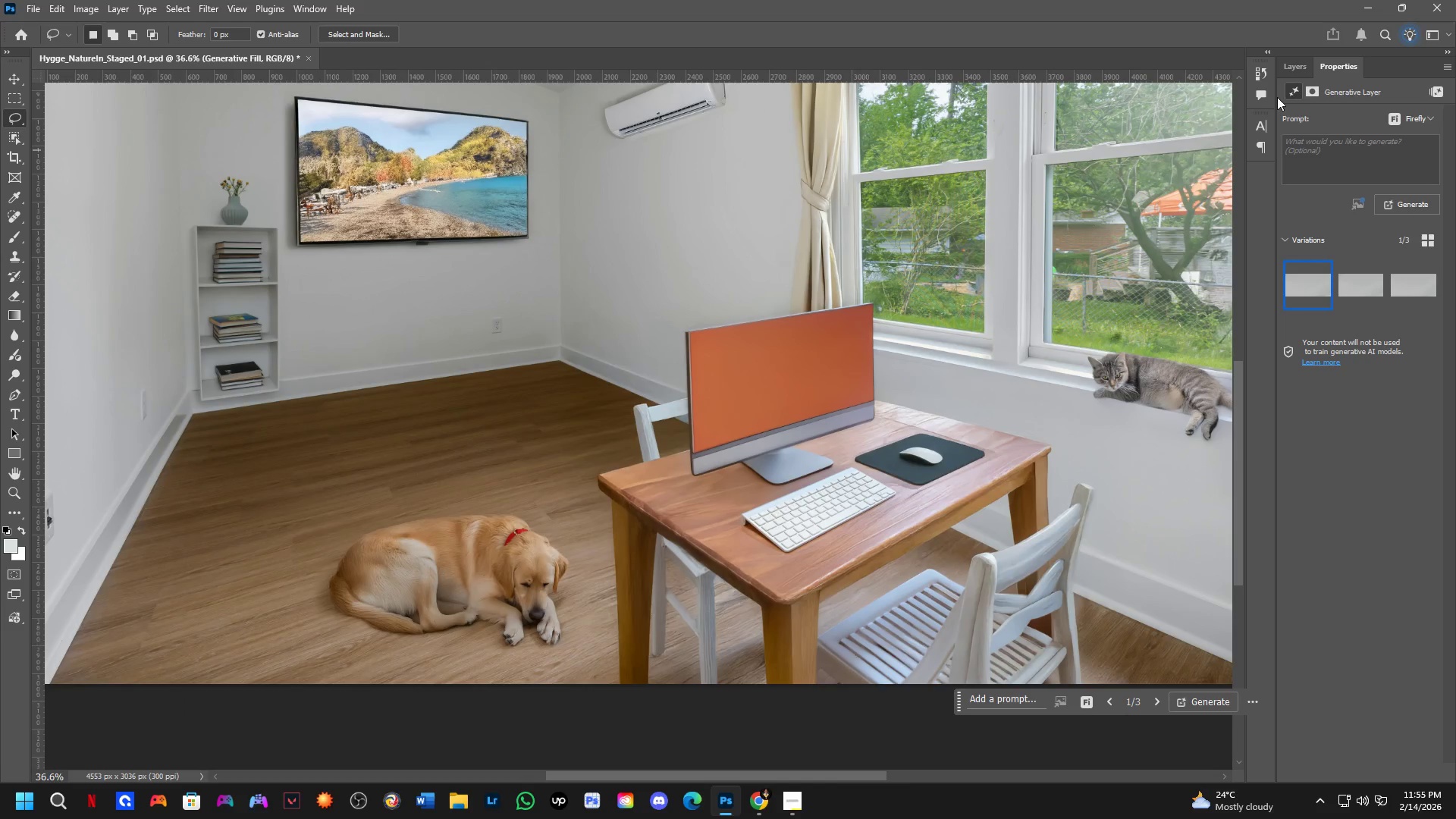 
scroll: coordinate [693, 515], scroll_direction: up, amount: 5.0
 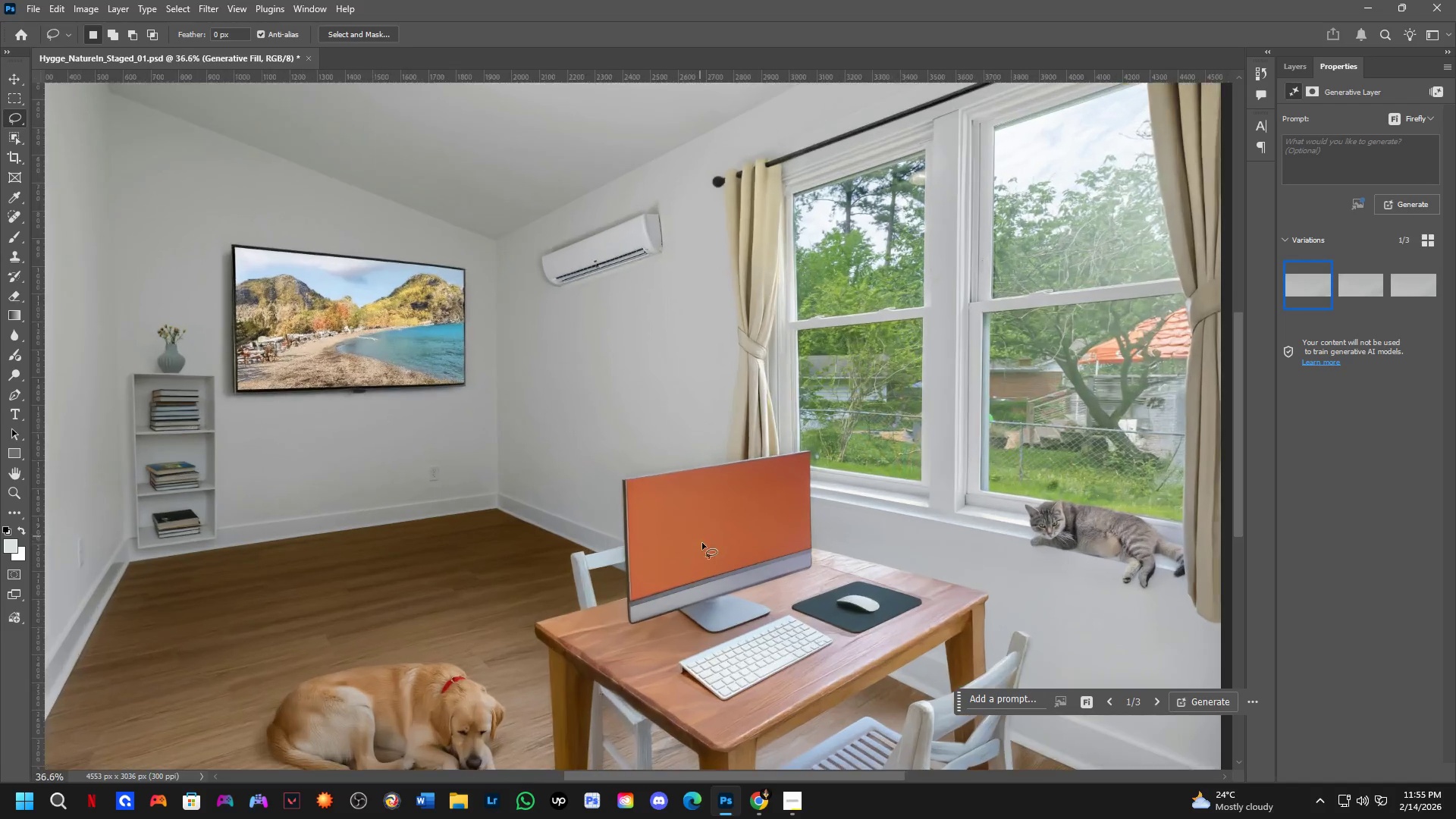 
left_click([1298, 74])
 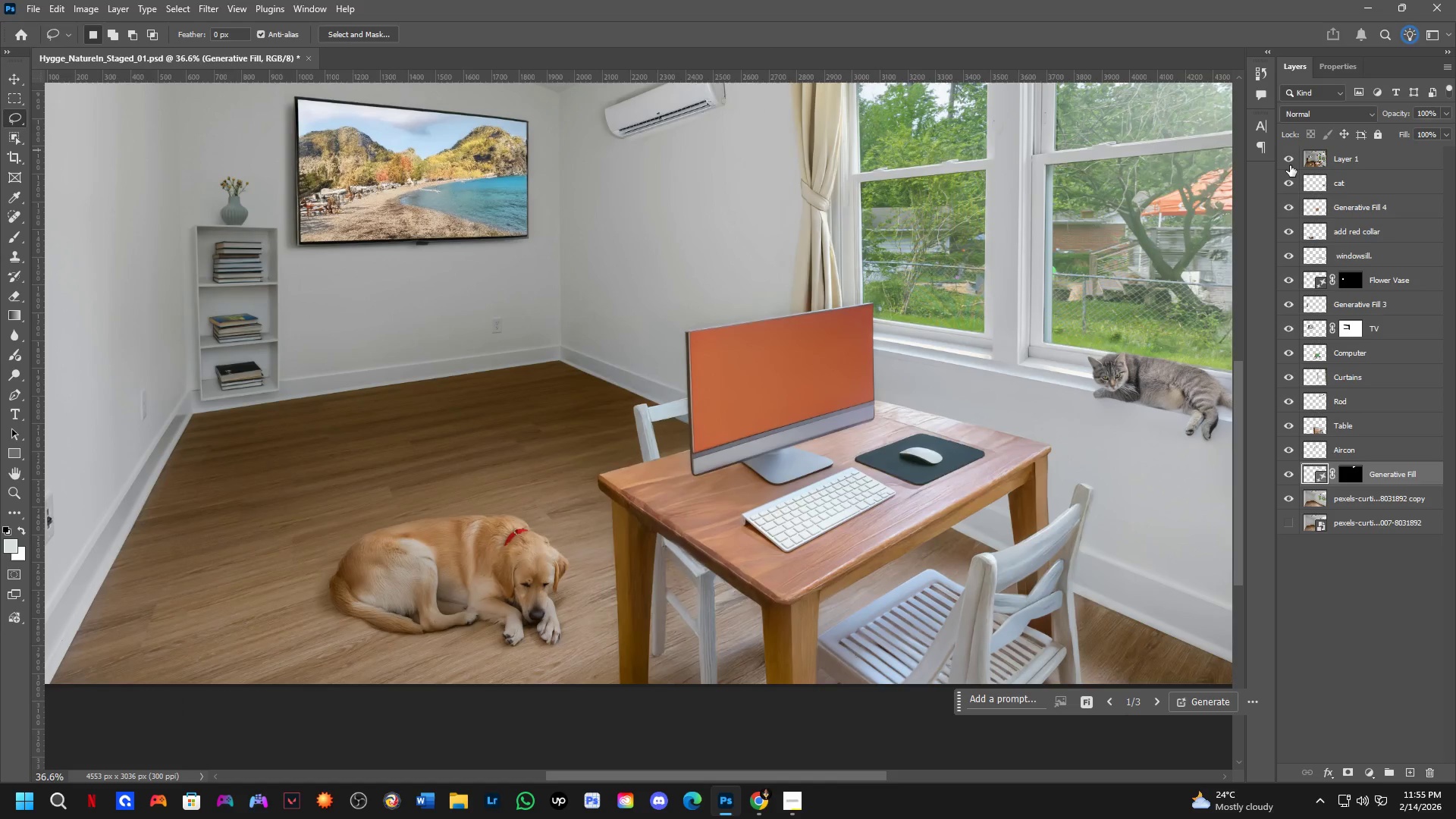 
double_click([1290, 165])
 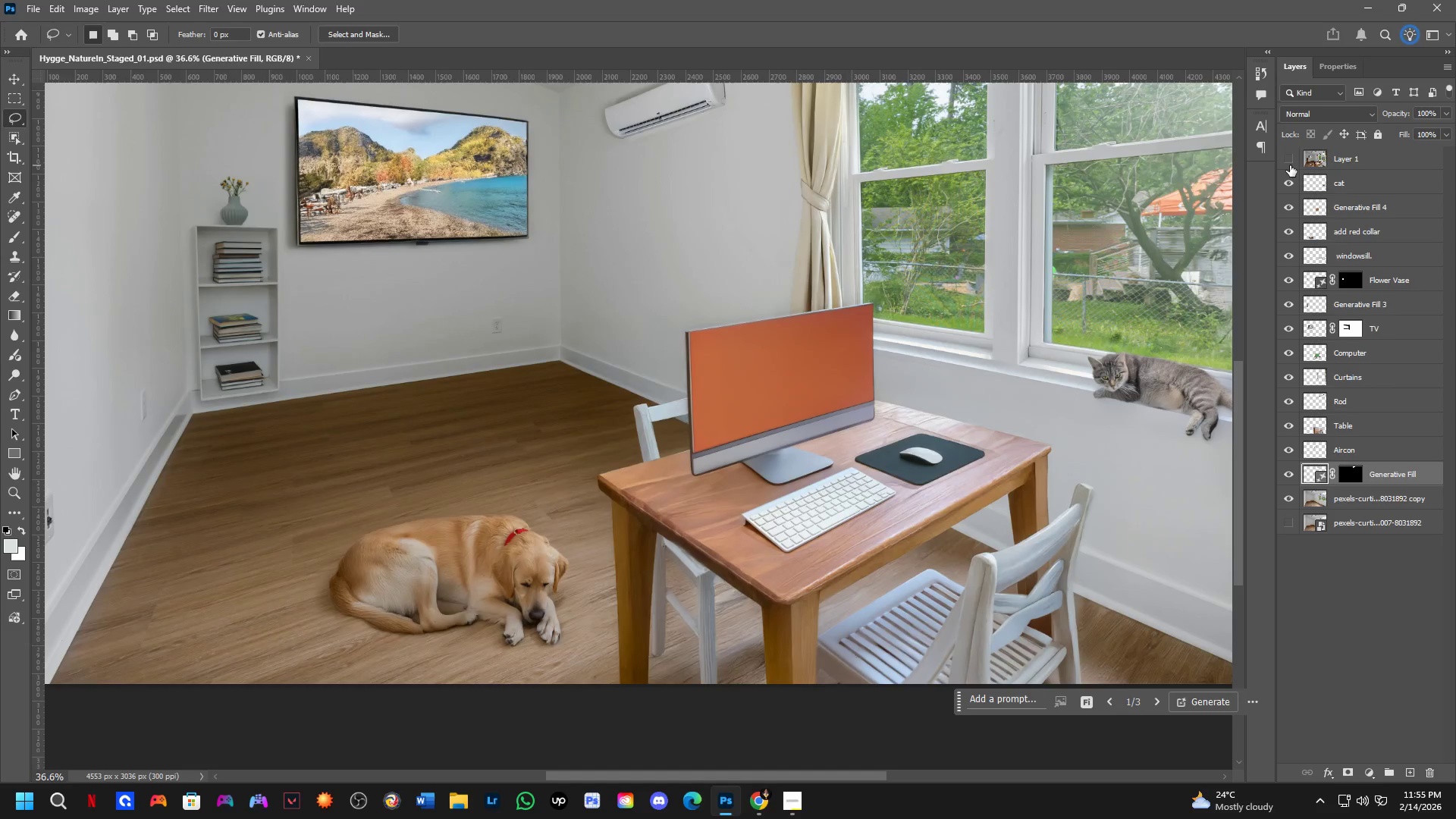 
triple_click([1290, 165])
 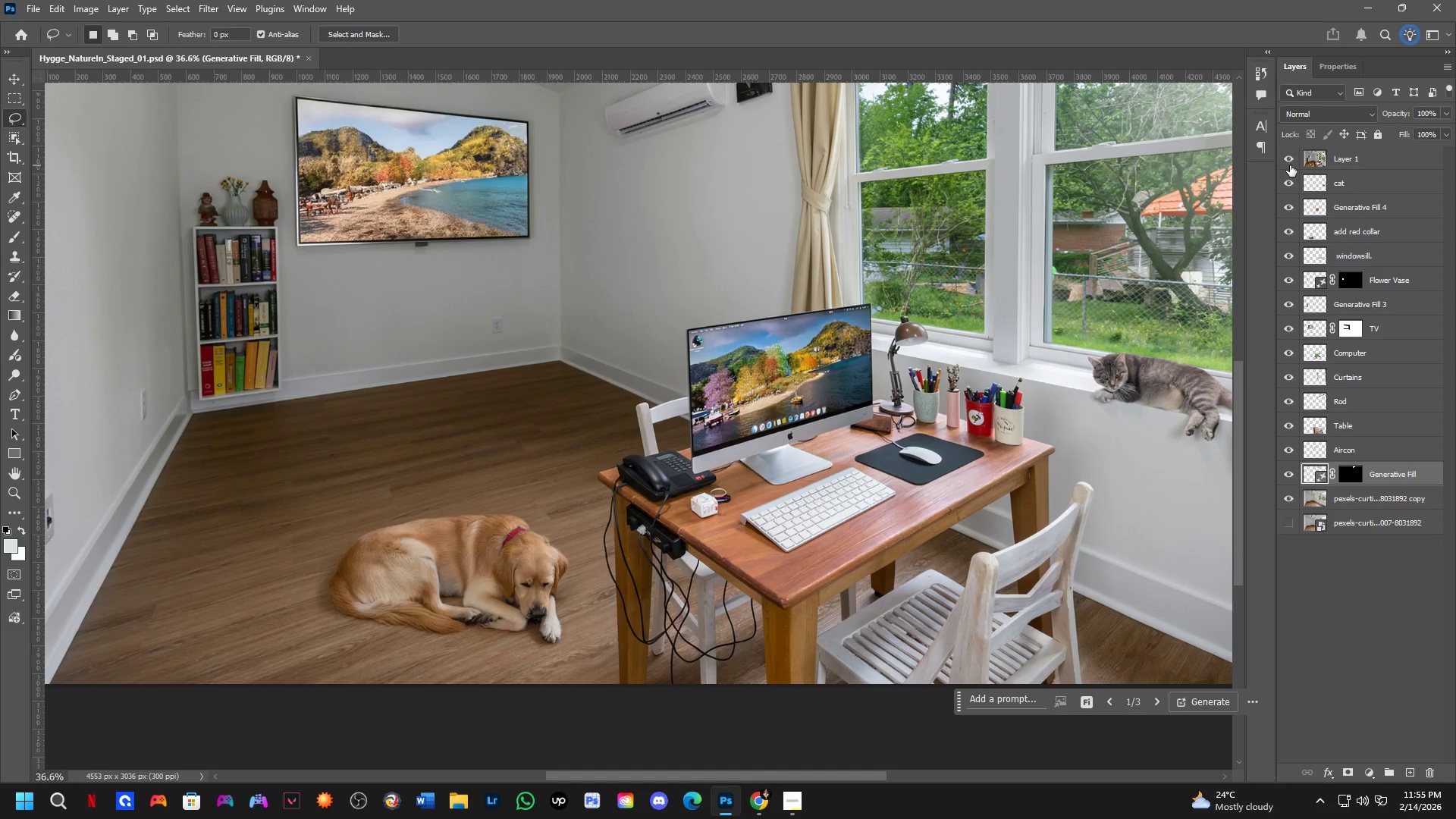 
triple_click([1290, 165])
 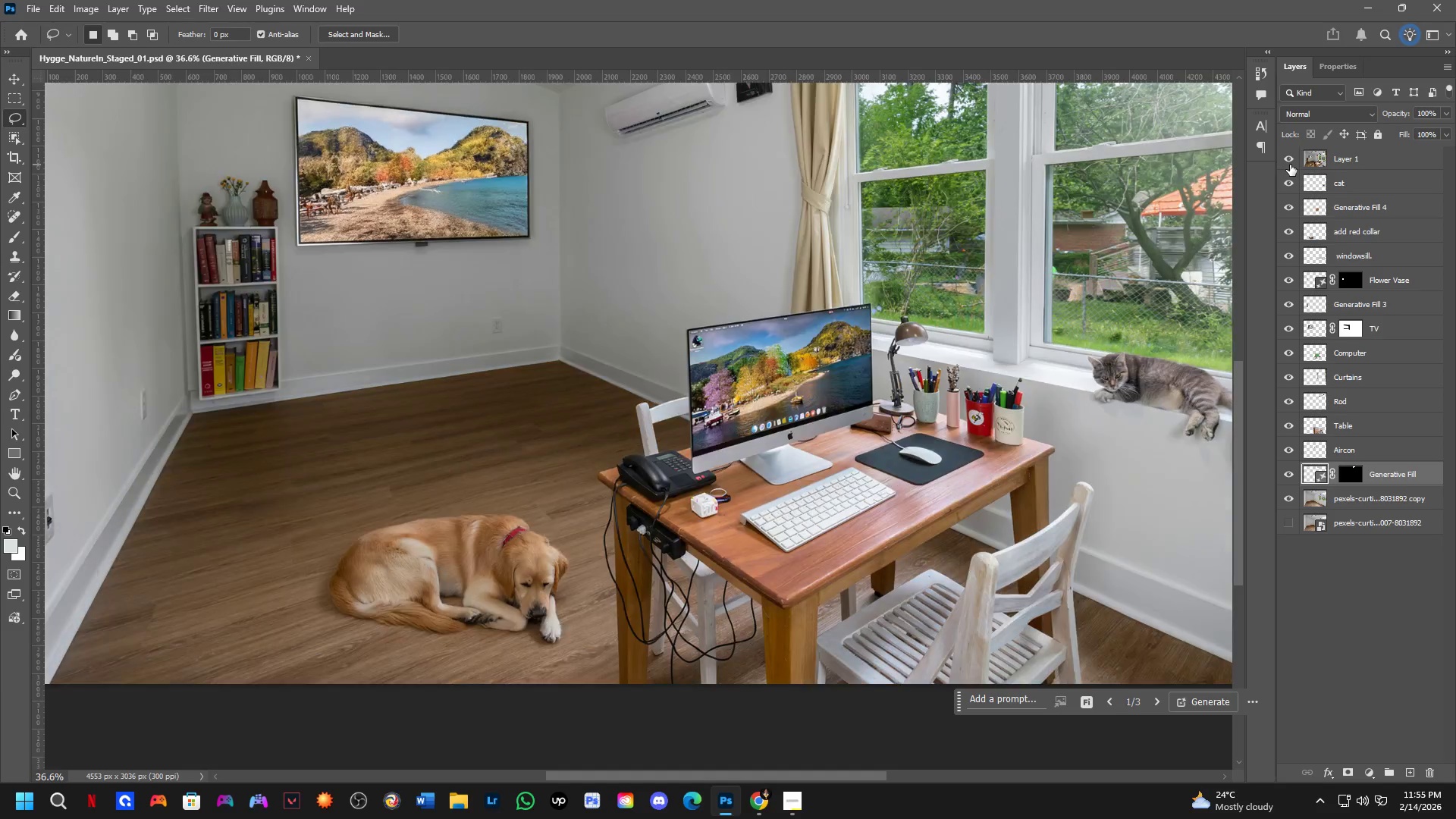 
triple_click([1290, 165])
 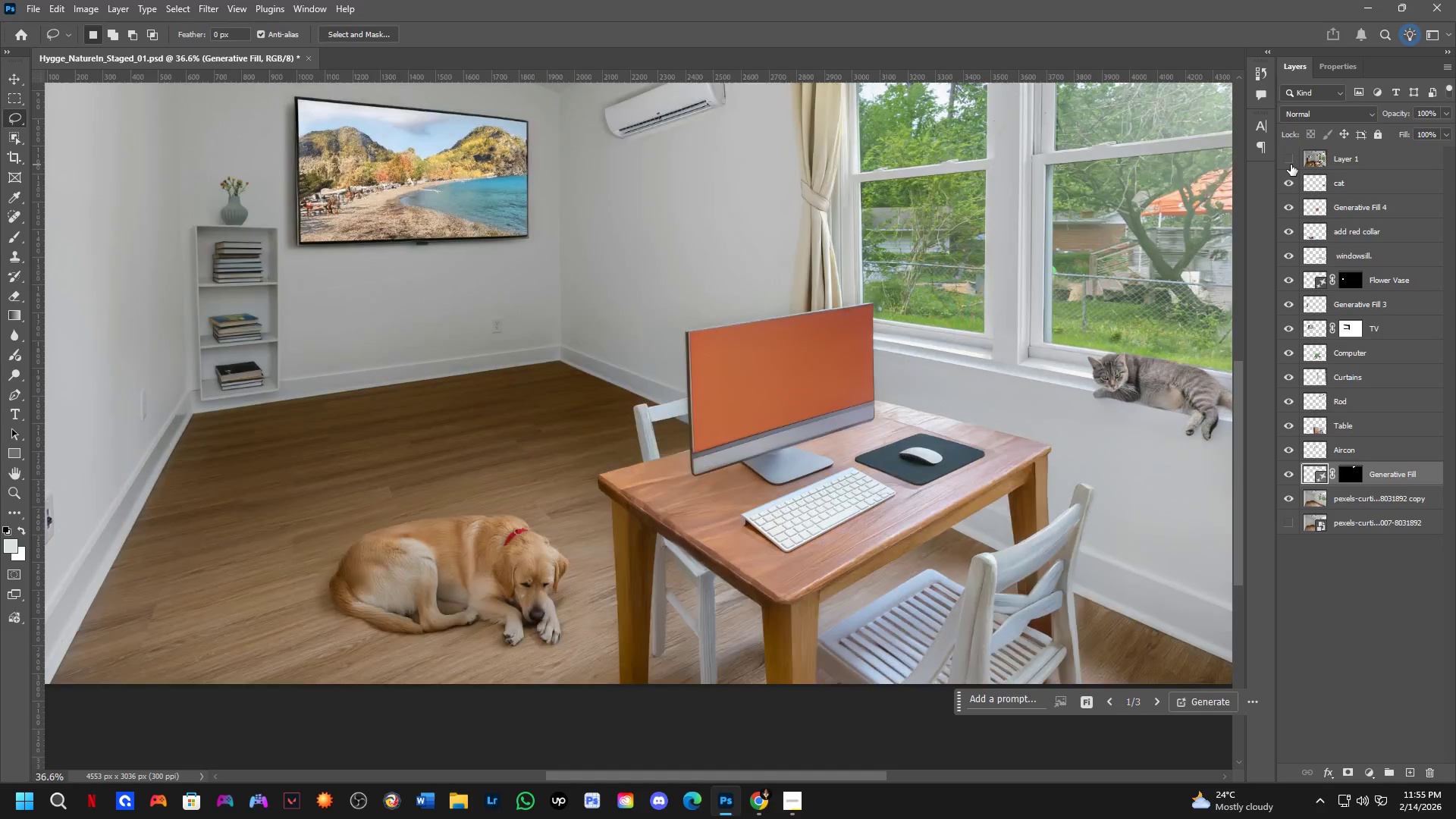 
triple_click([1291, 165])
 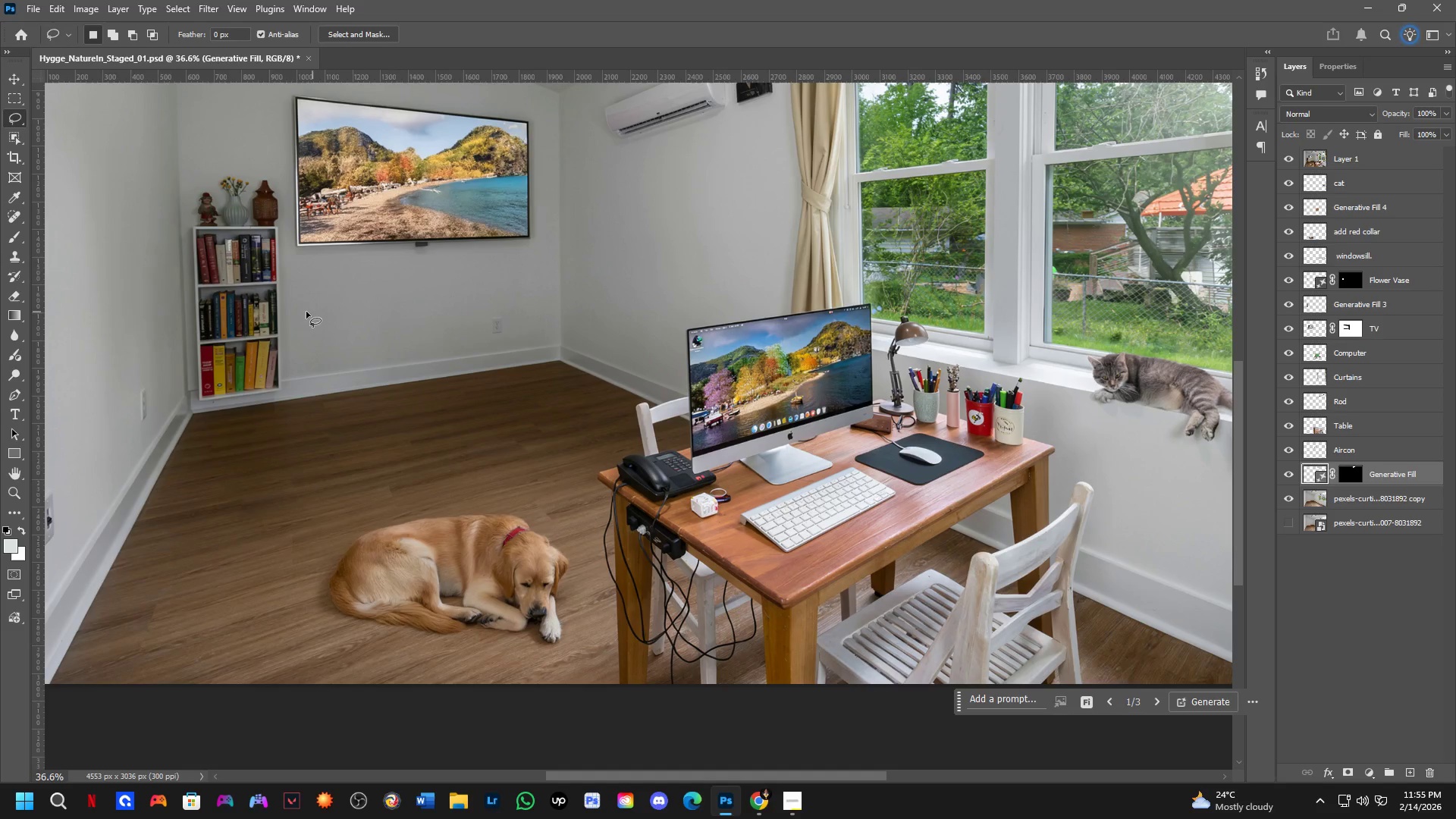 
key(Shift+ShiftLeft)
 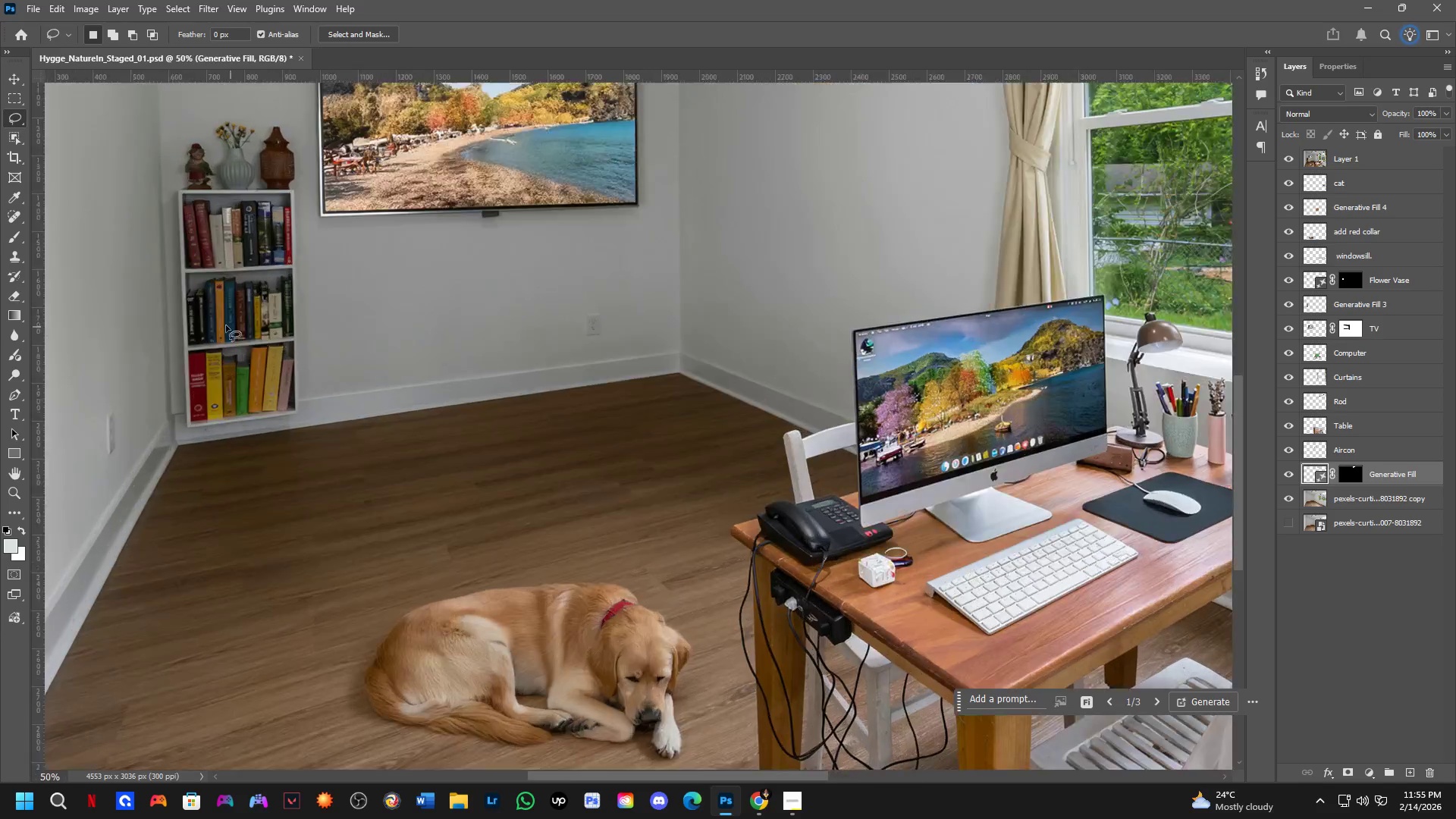 
hold_key(key=Space, duration=0.59)
 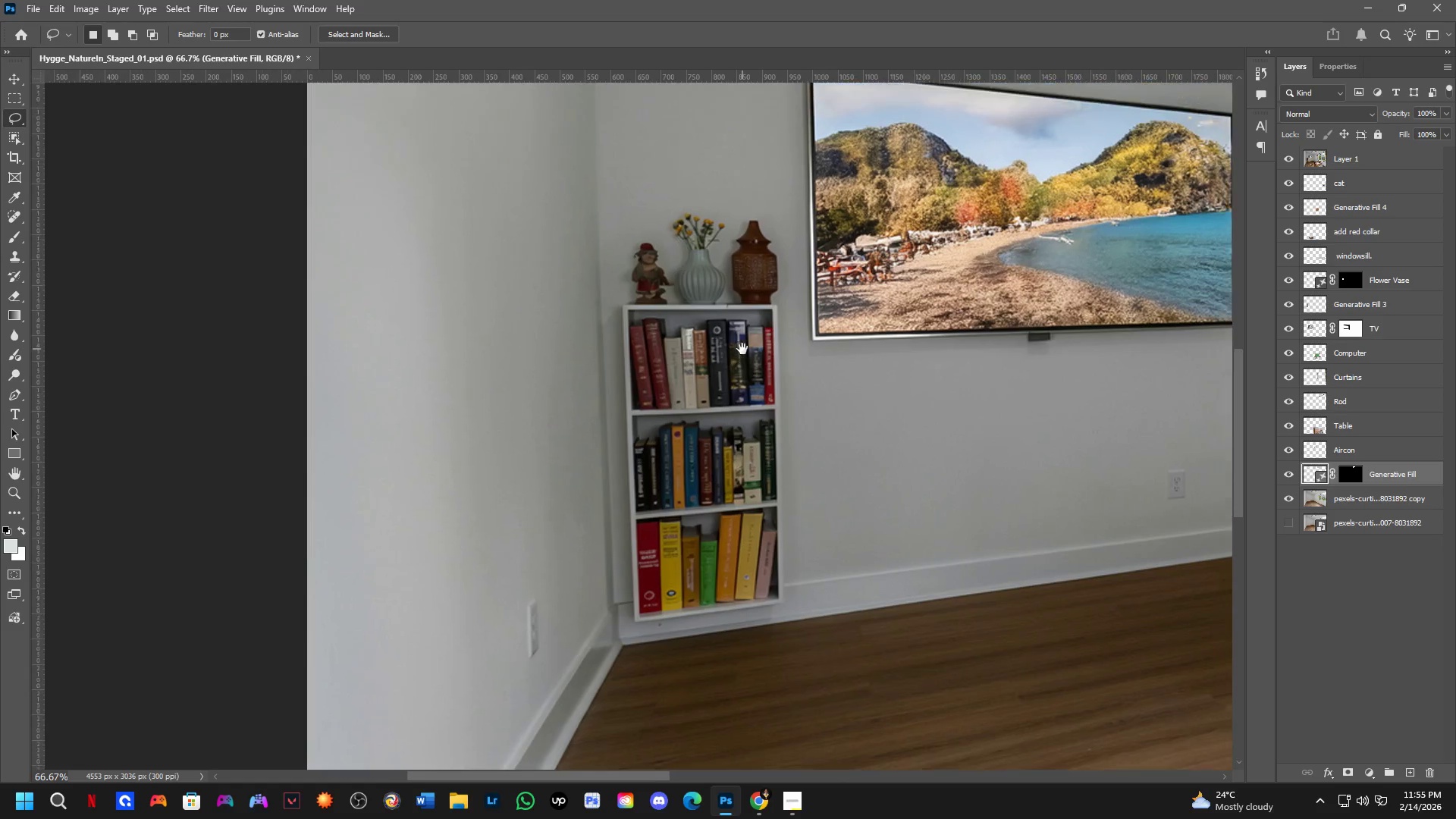 
left_click_drag(start_coordinate=[228, 325], to_coordinate=[699, 443])
 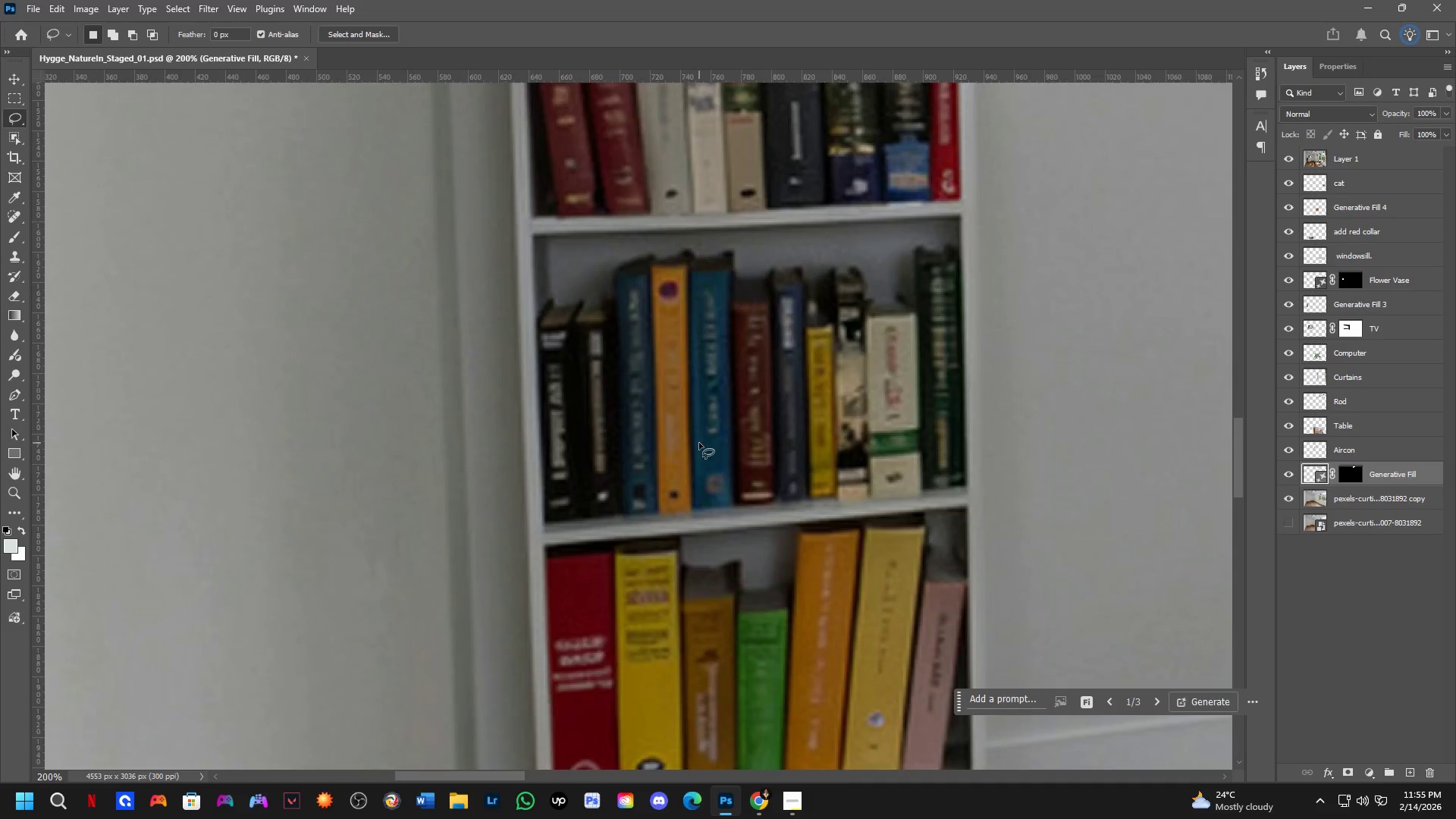 
scroll: coordinate [224, 324], scroll_direction: up, amount: 5.0
 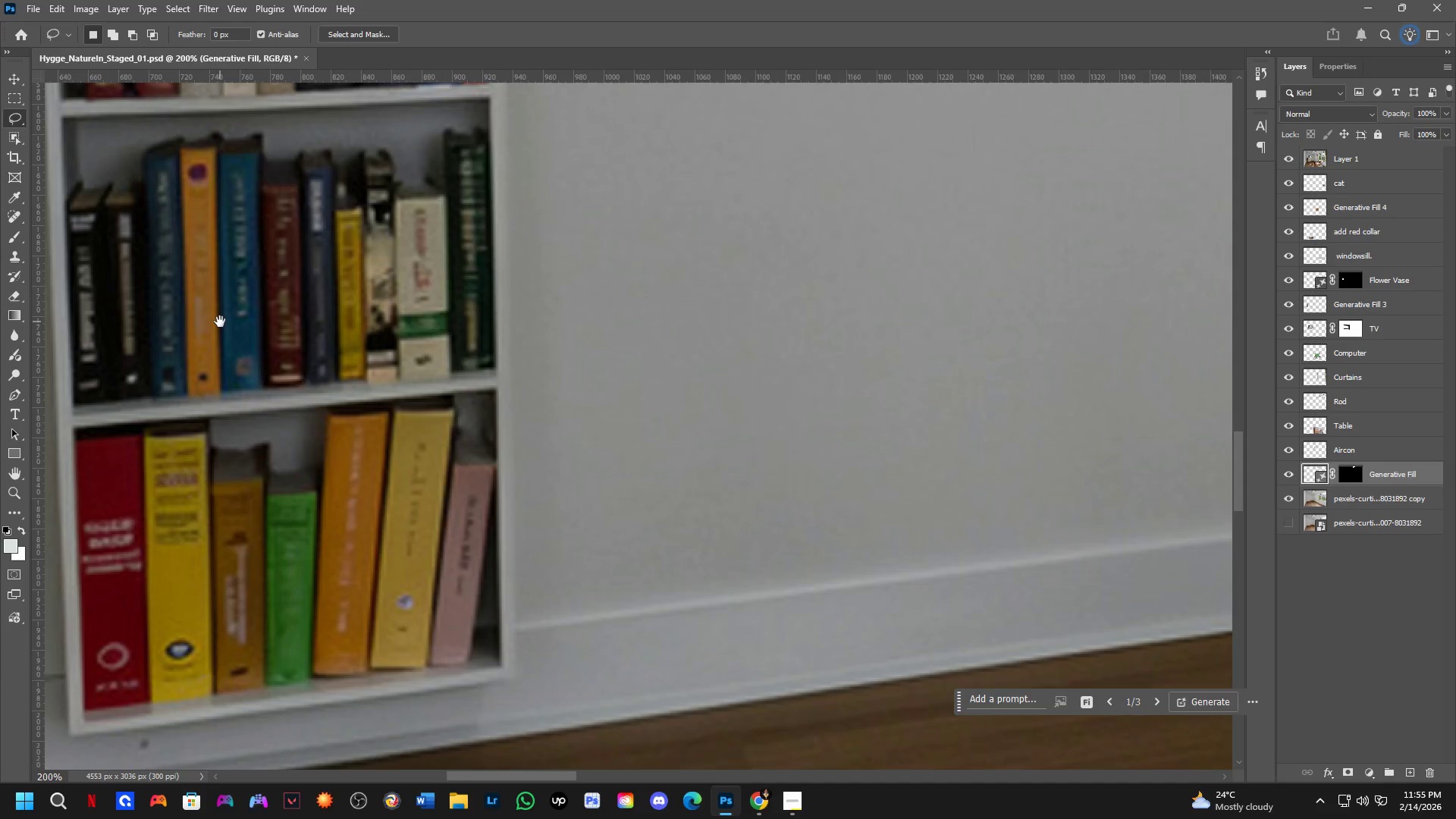 
key(Shift+ShiftLeft)
 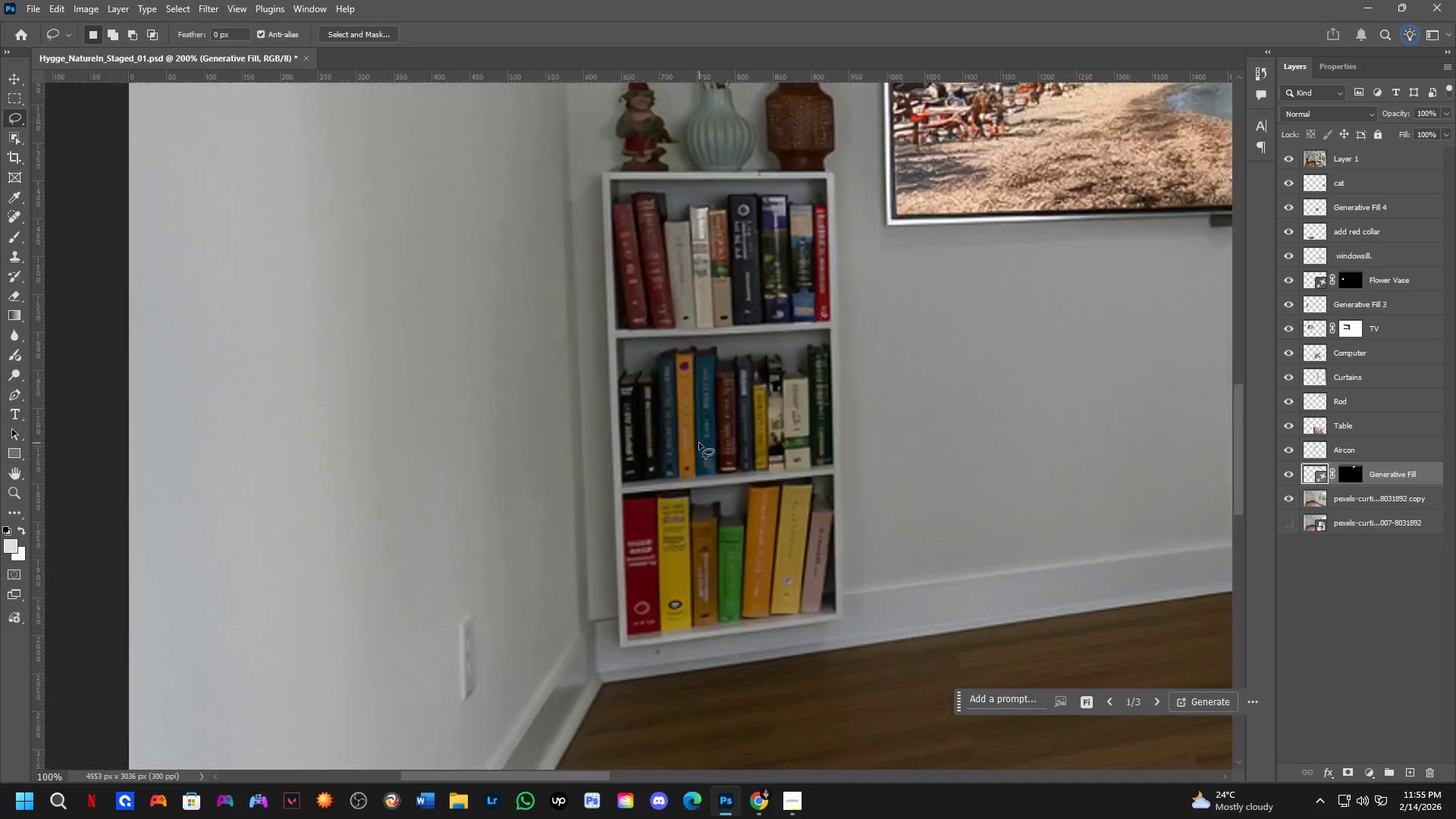 
hold_key(key=Space, duration=0.53)
 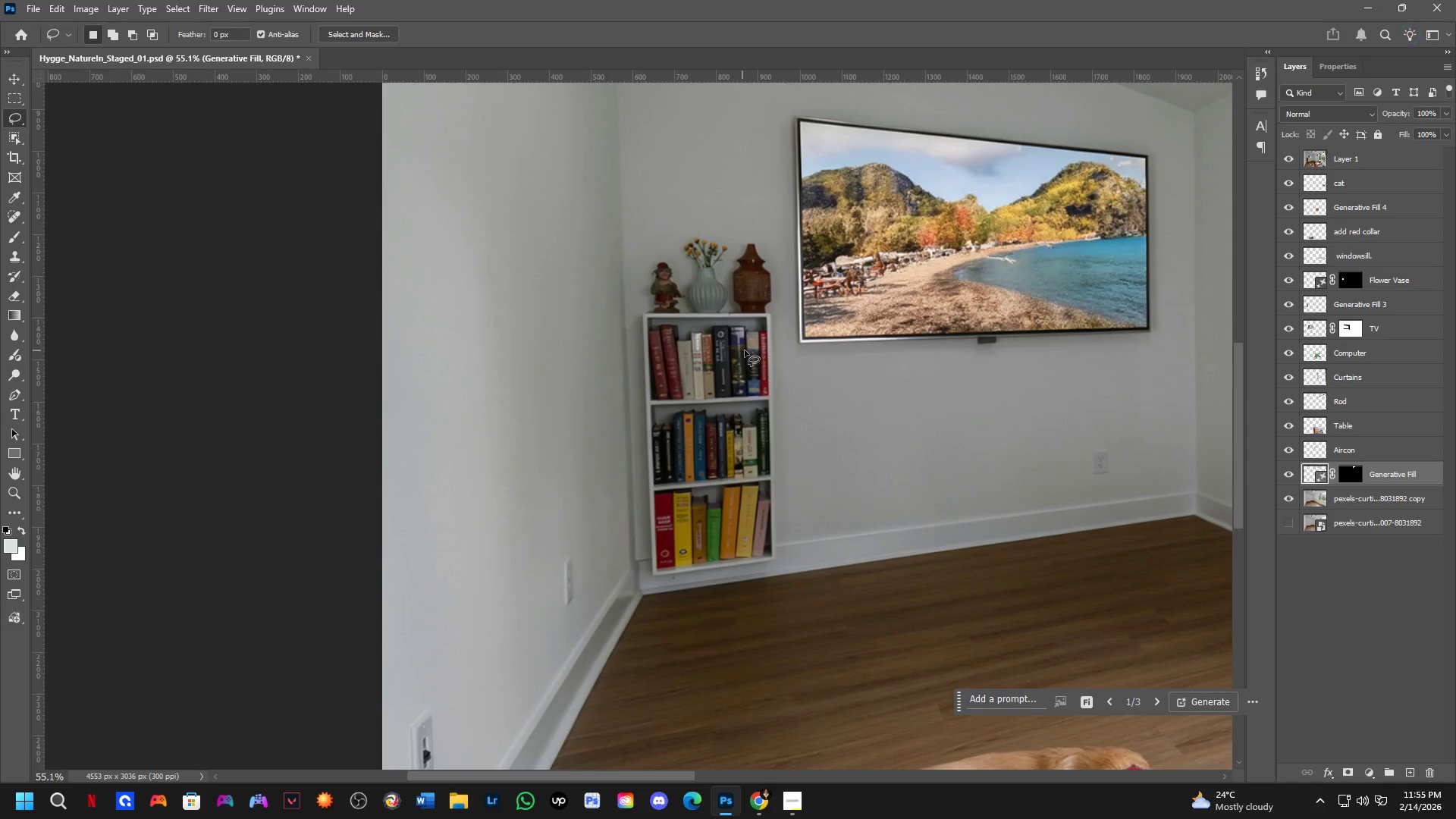 
left_click_drag(start_coordinate=[755, 305], to_coordinate=[742, 349])
 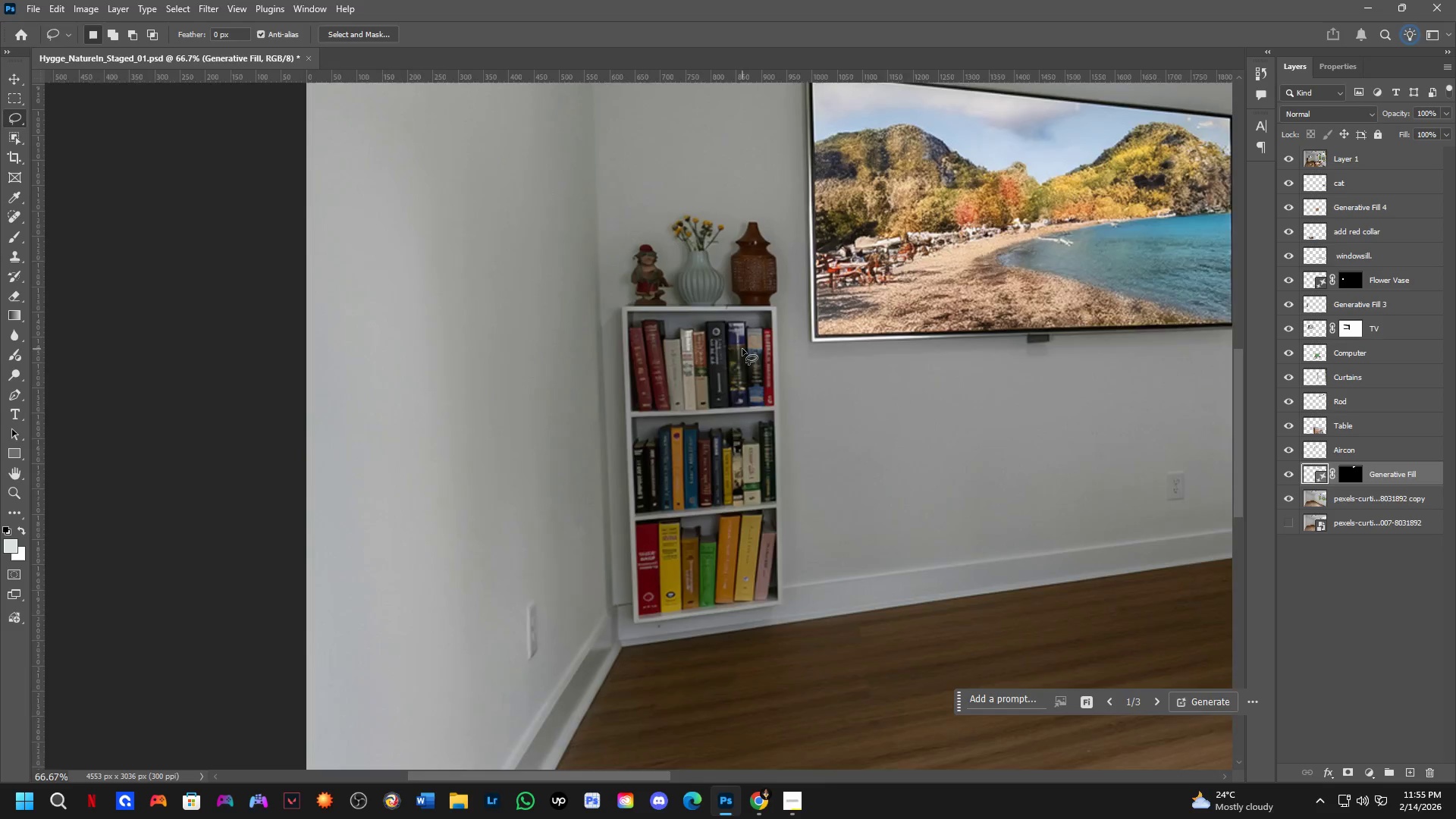 
scroll: coordinate [699, 443], scroll_direction: down, amount: 2.0
 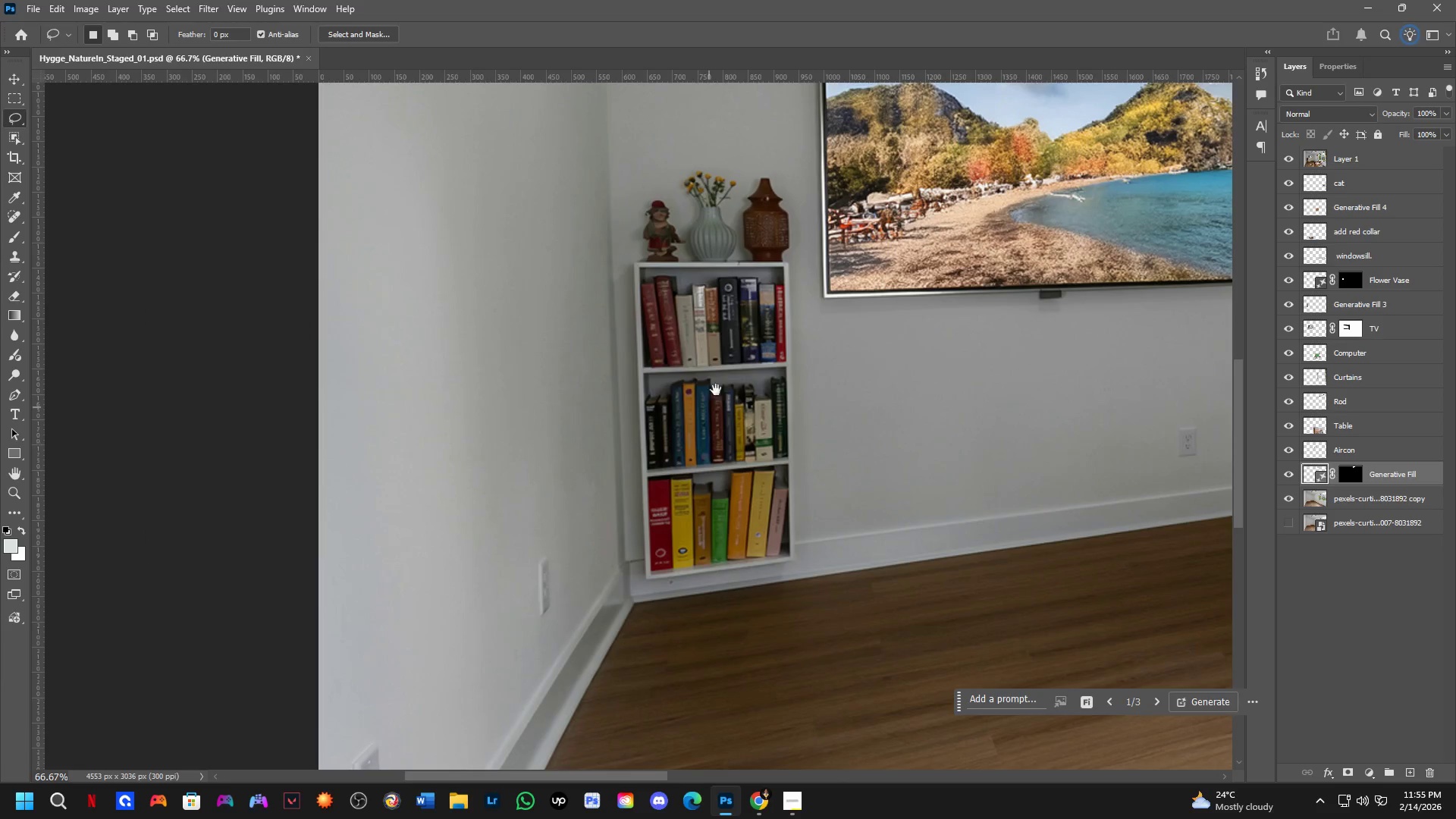 
hold_key(key=Space, duration=0.78)
 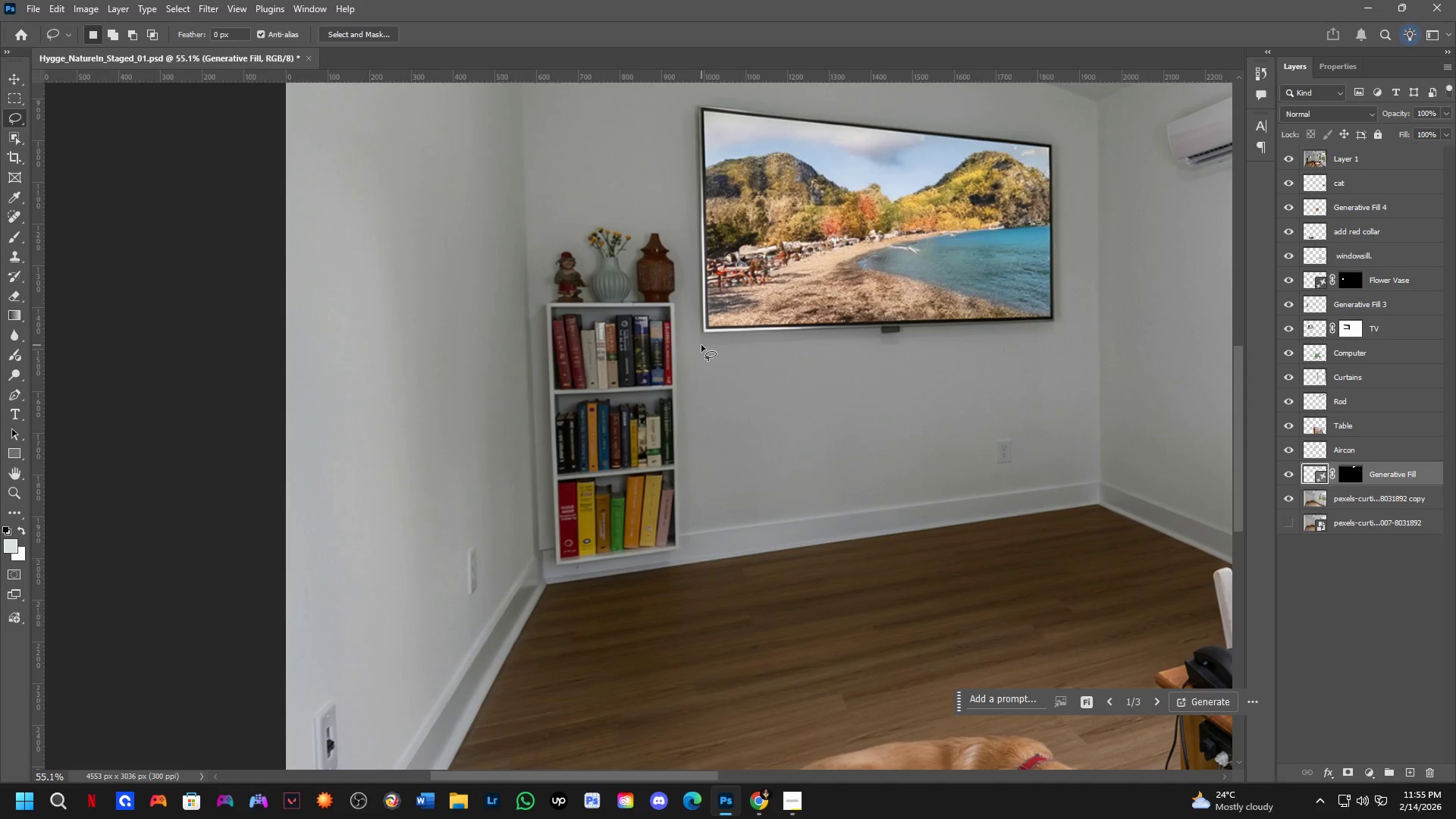 
left_click_drag(start_coordinate=[802, 358], to_coordinate=[705, 347])
 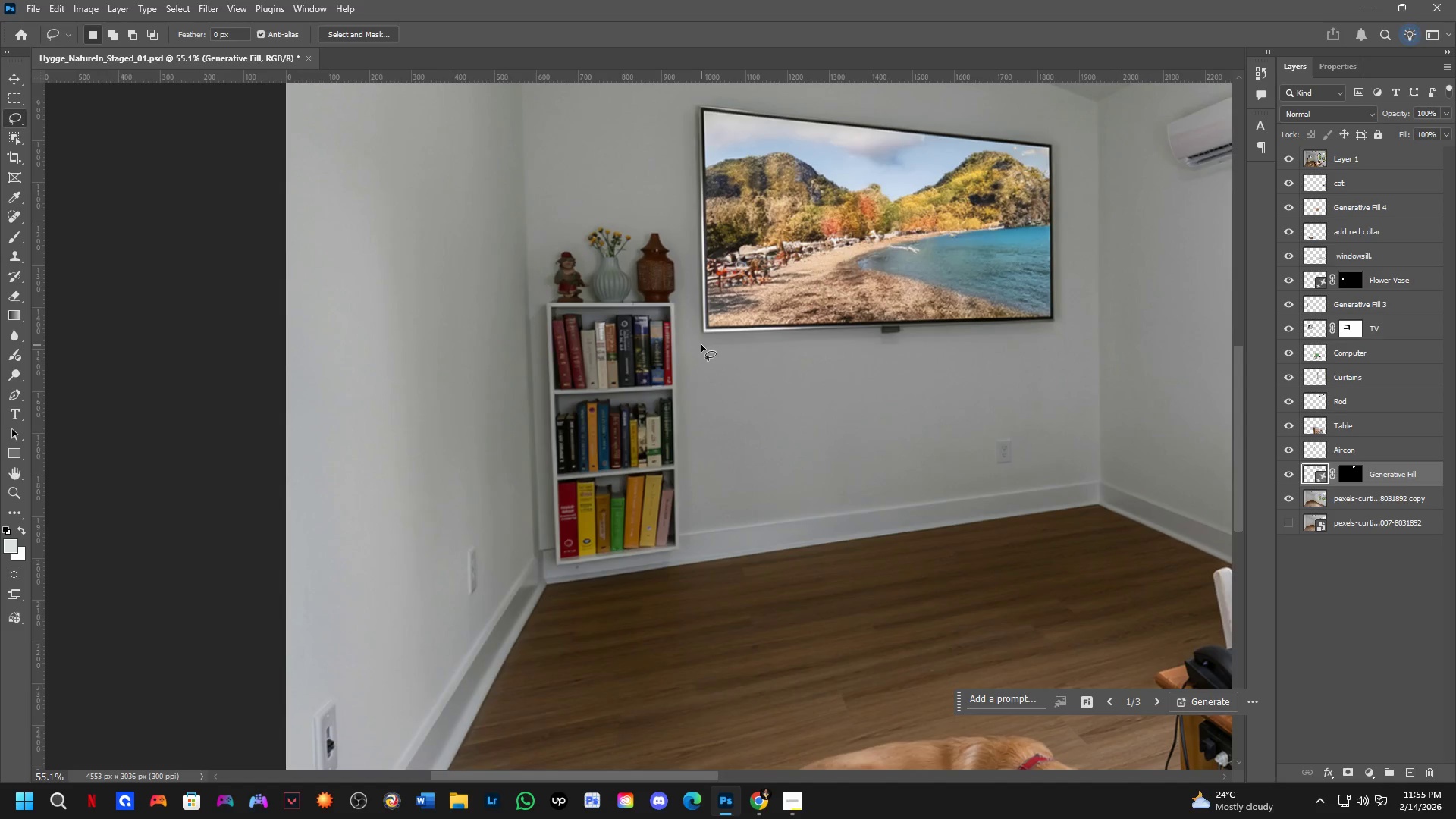 
scroll: coordinate [742, 349], scroll_direction: down, amount: 2.0
 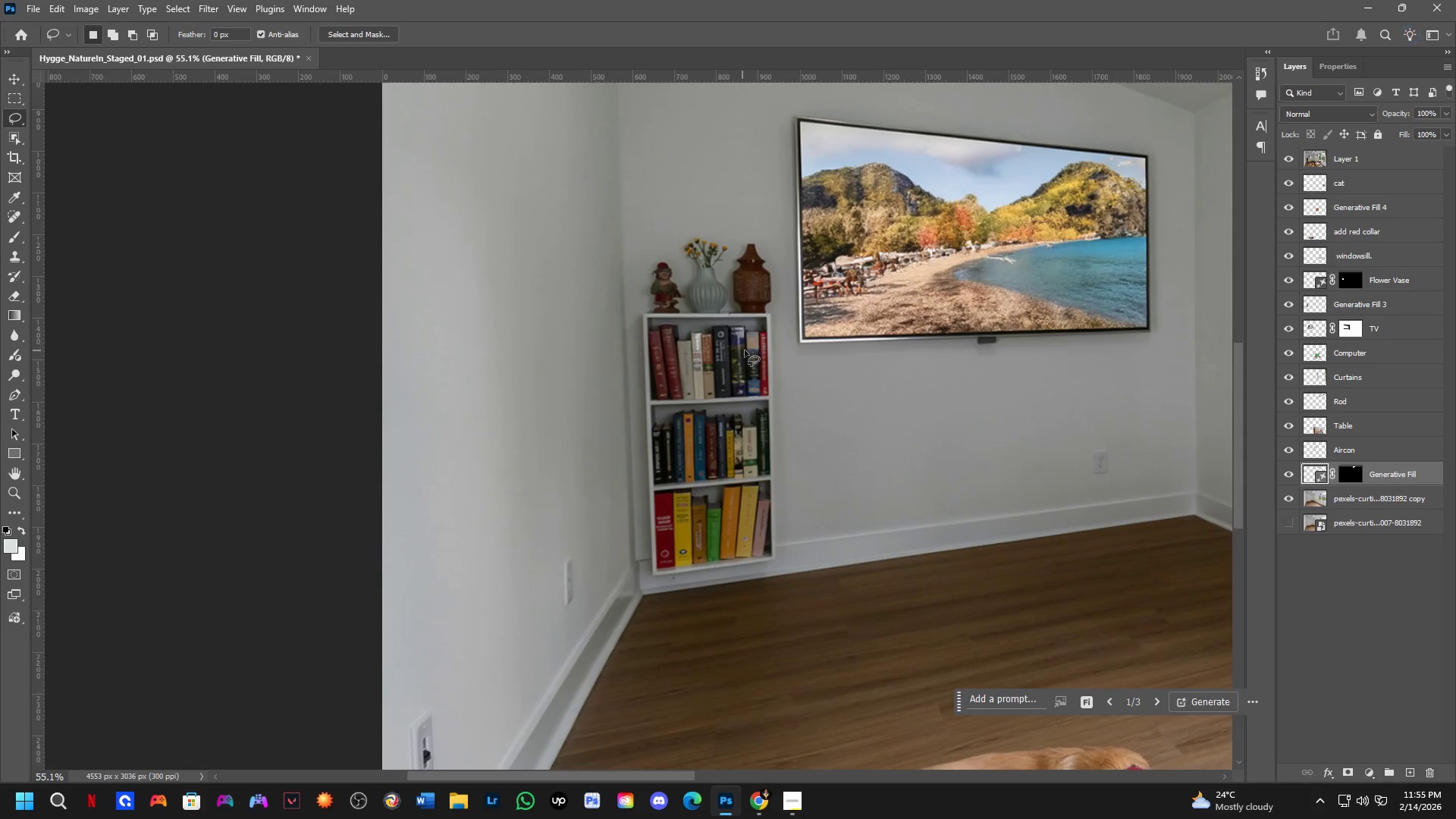 
hold_key(key=Space, duration=2.48)
 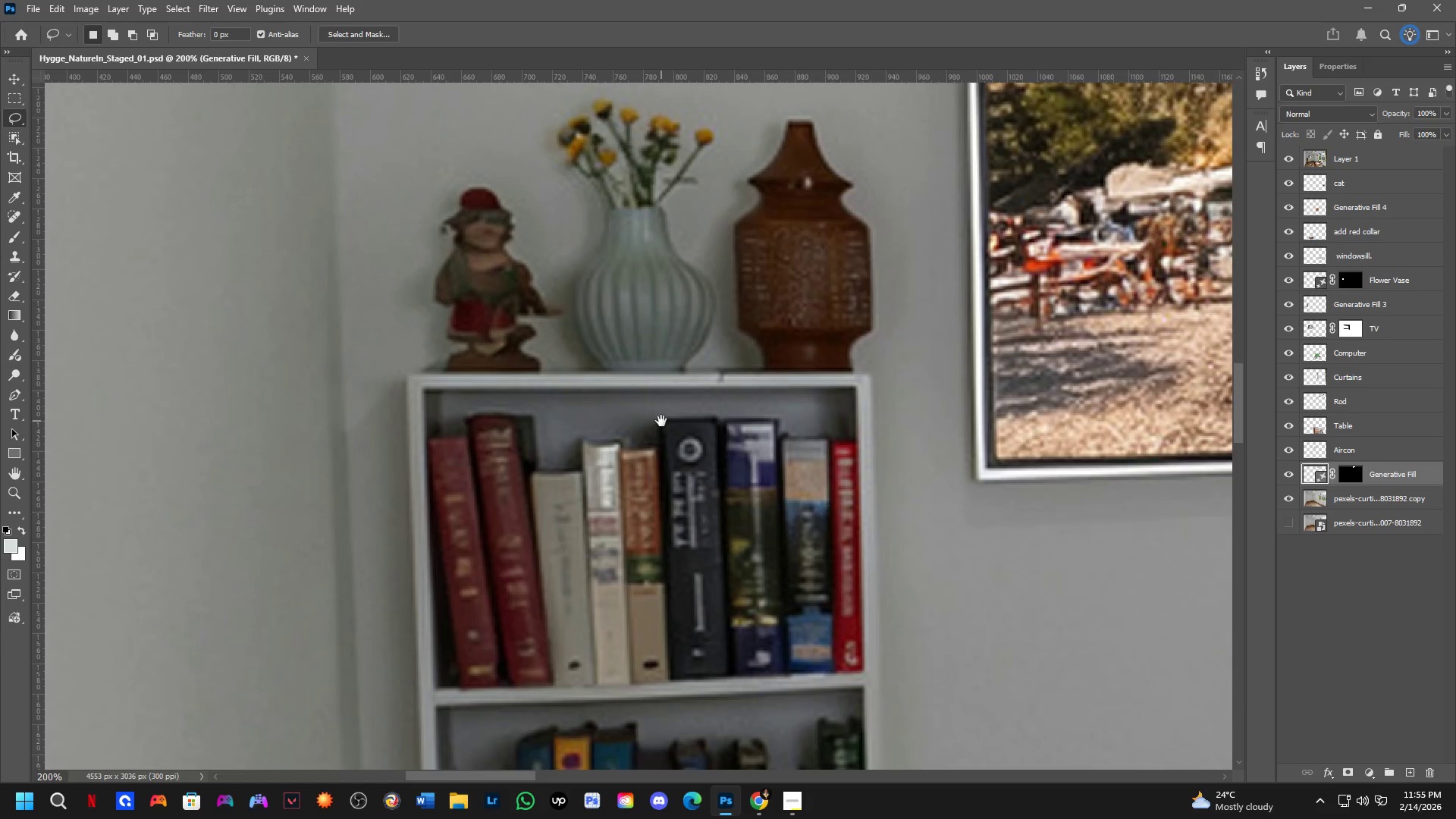 
key(Shift+ShiftLeft)
 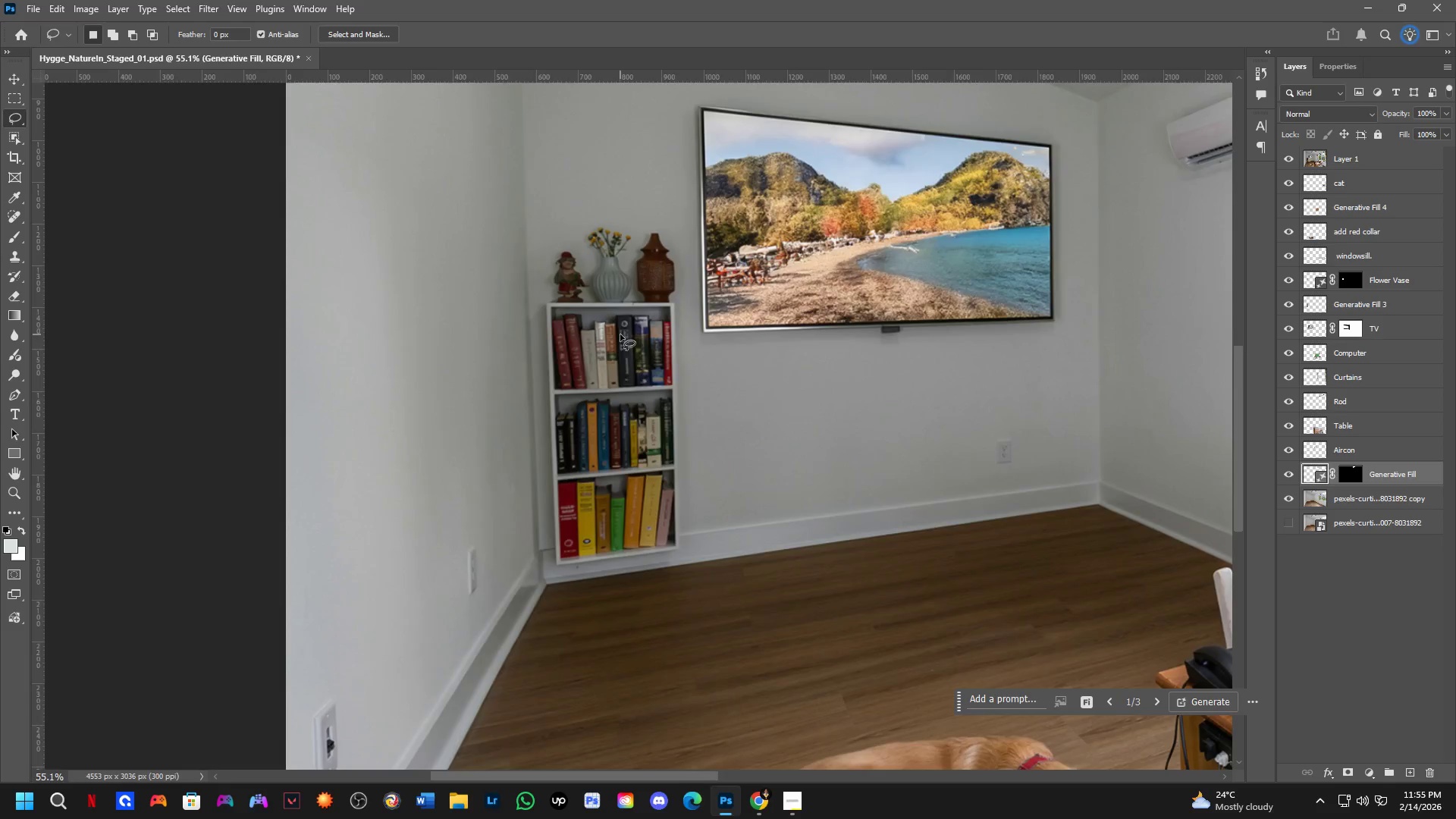 
hold_key(key=Space, duration=0.59)
 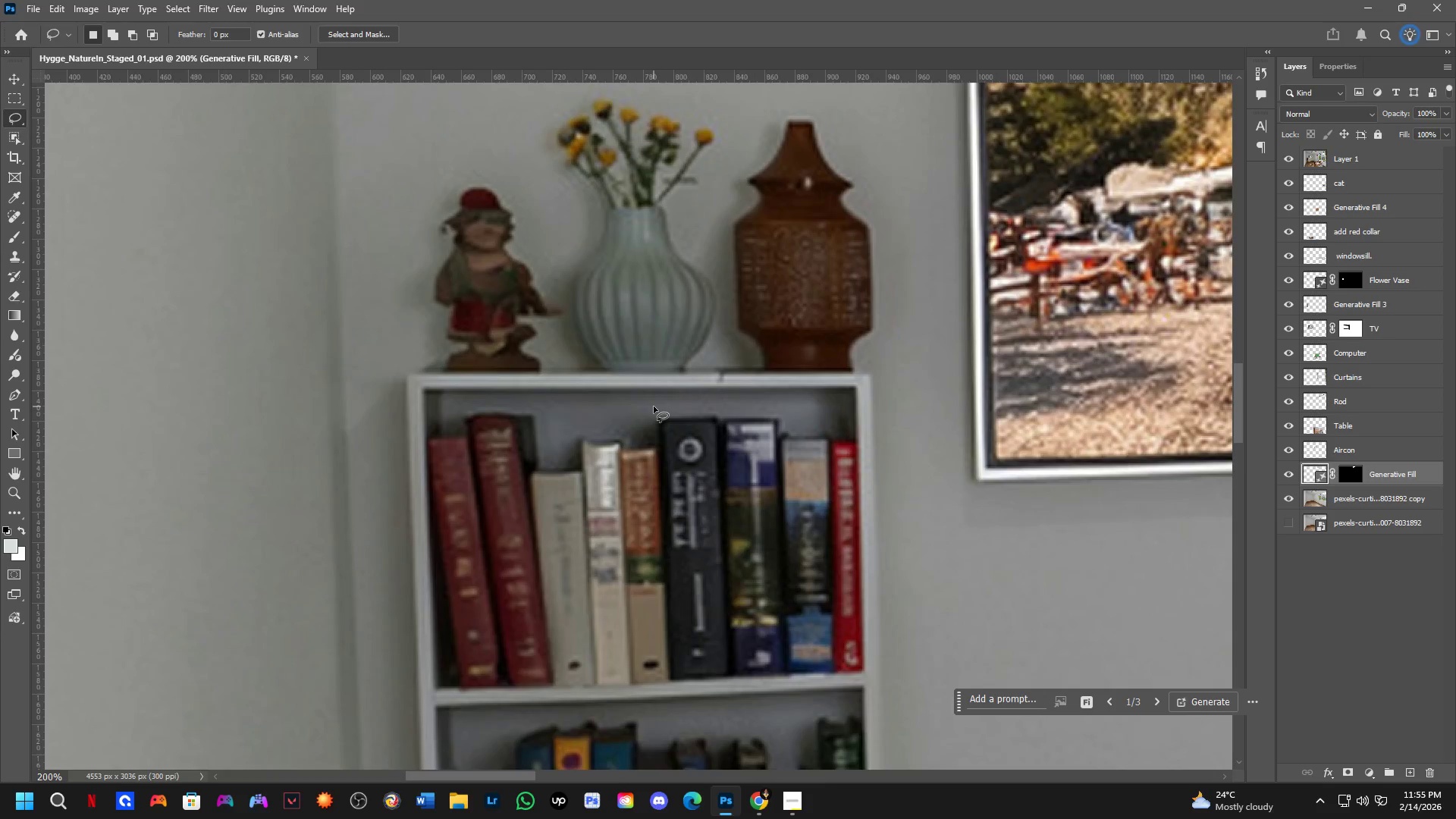 
left_click_drag(start_coordinate=[626, 265], to_coordinate=[661, 421])
 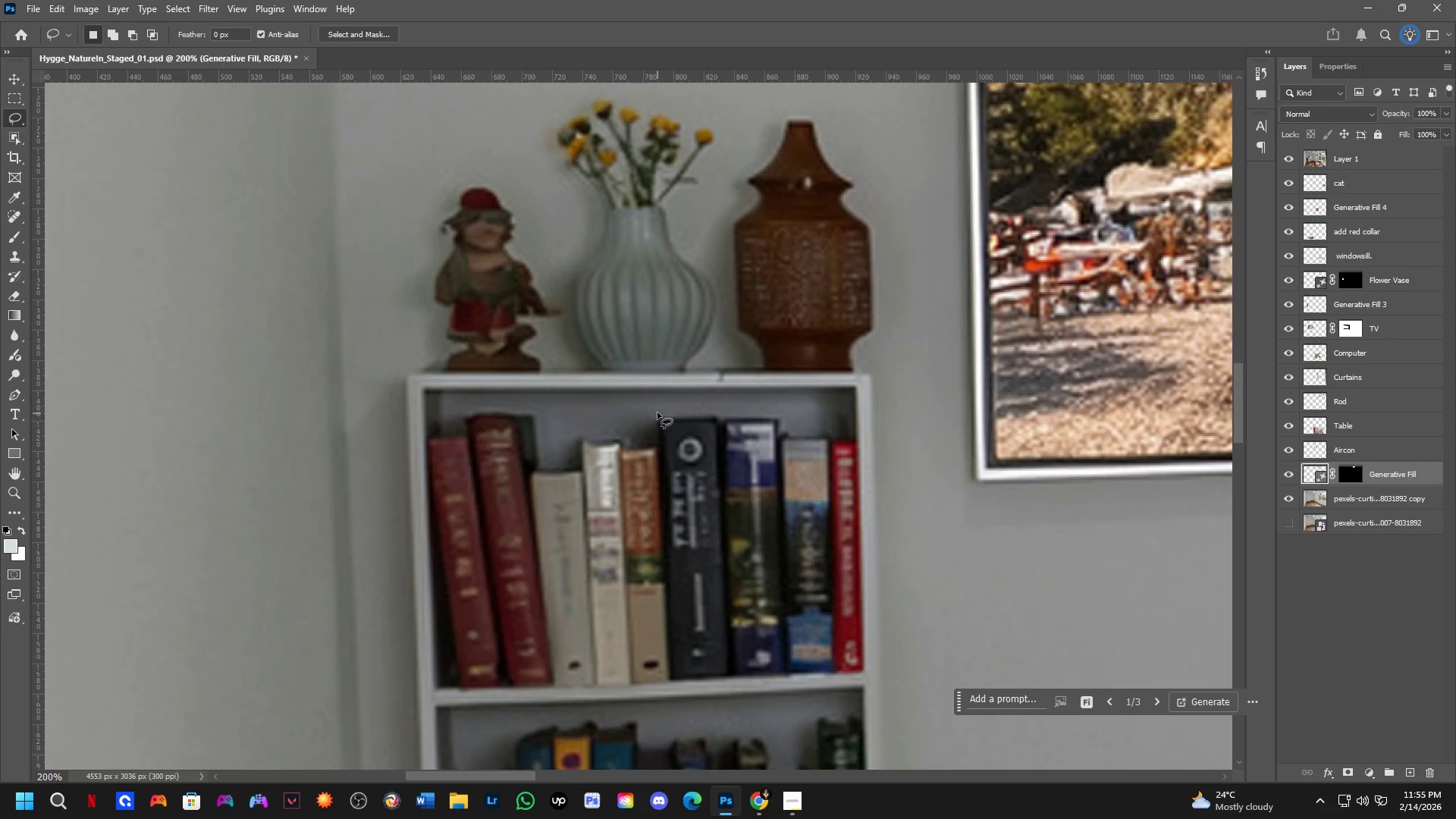 
scroll: coordinate [611, 336], scroll_direction: up, amount: 3.0
 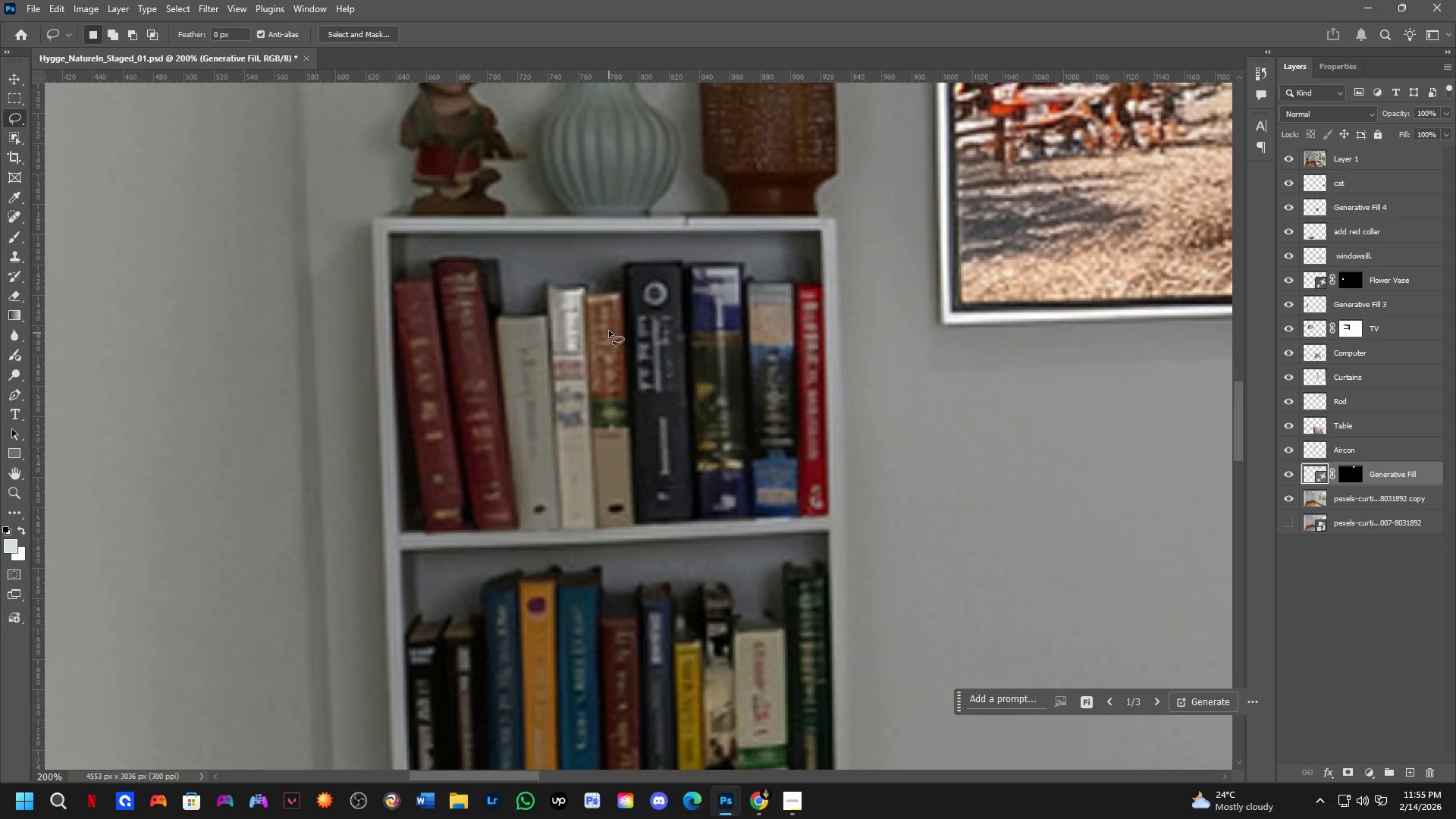 
key(Shift+ShiftLeft)
 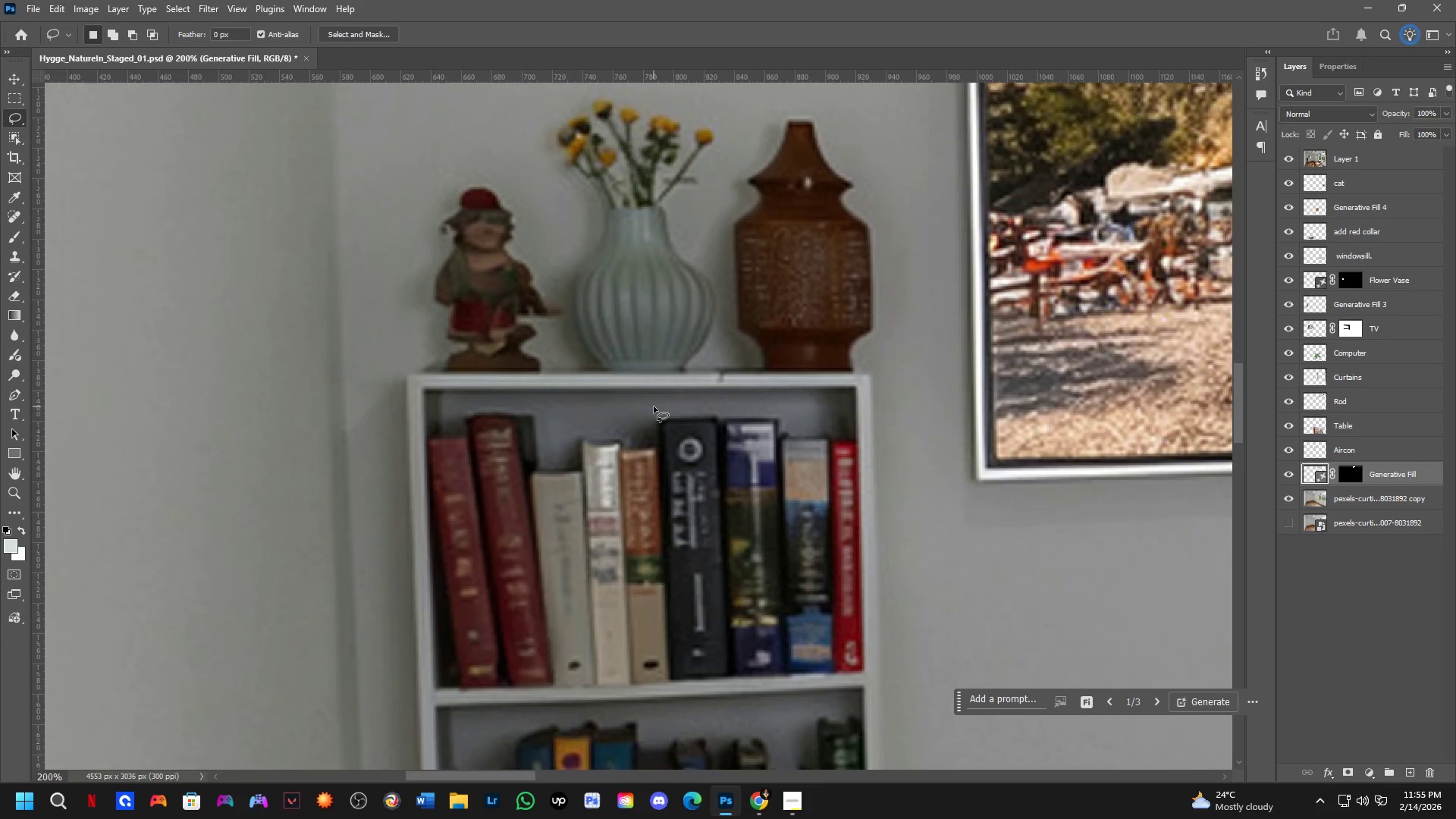 
scroll: coordinate [654, 406], scroll_direction: down, amount: 1.0
 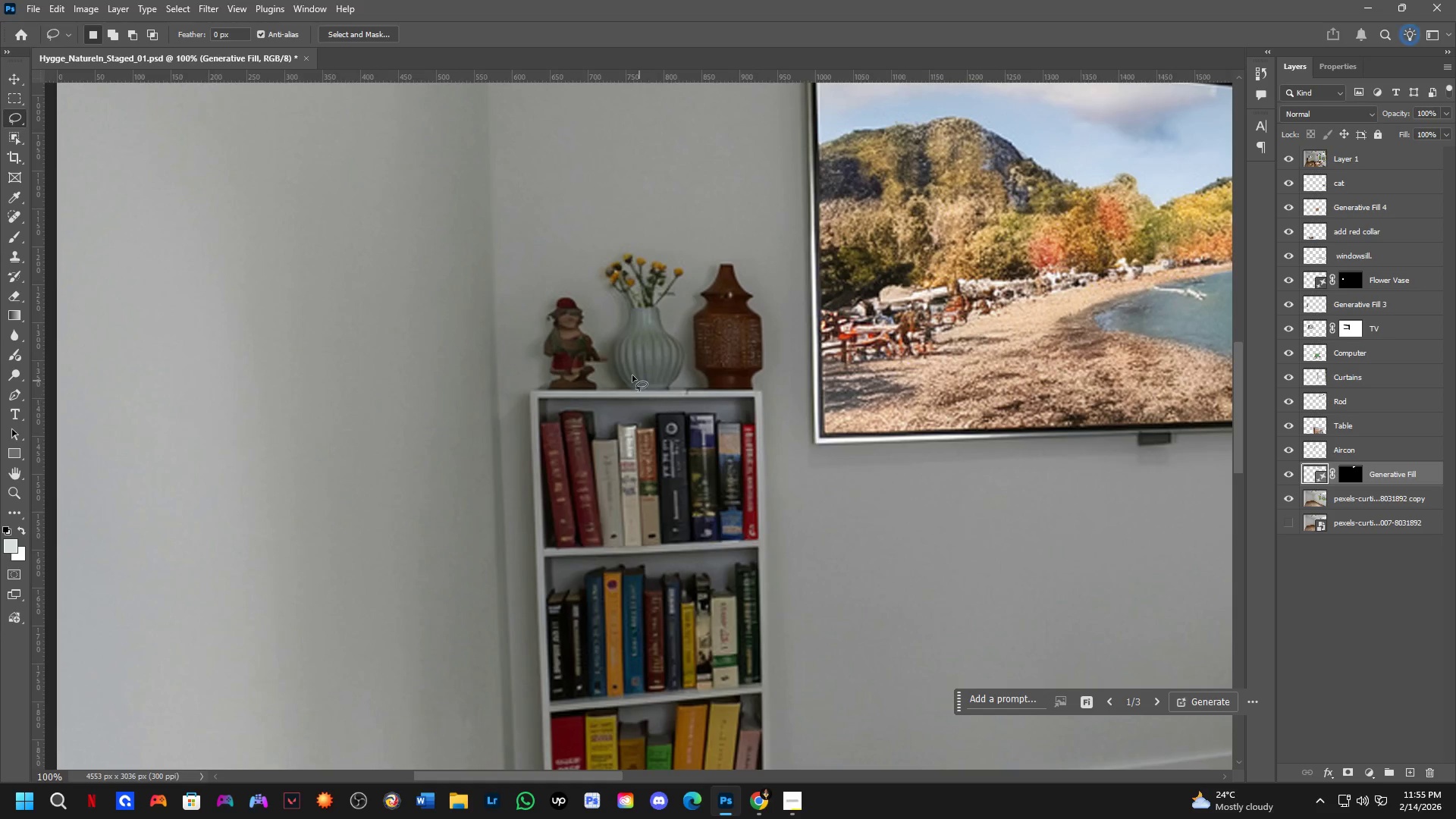 
key(Shift+ShiftLeft)
 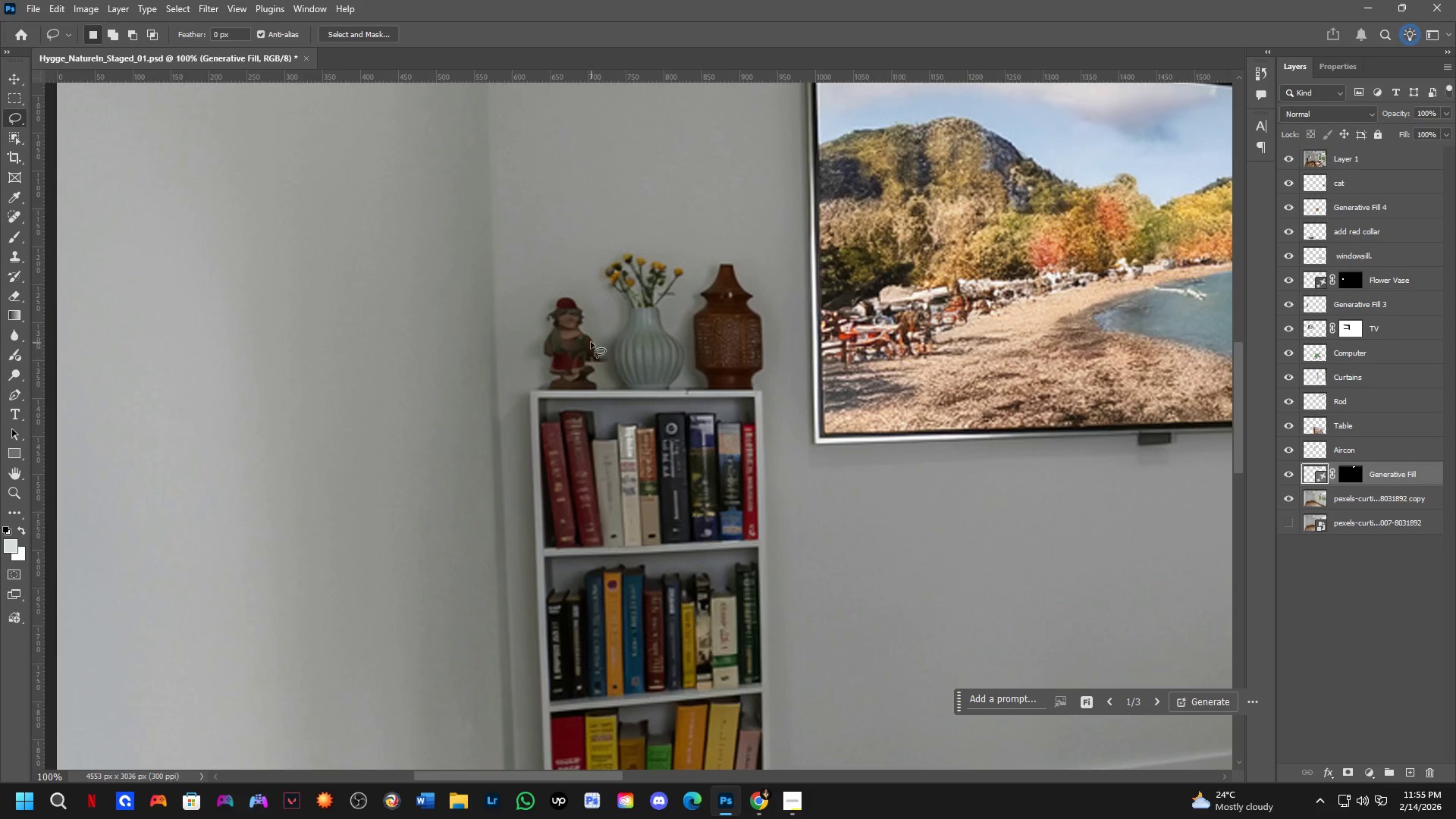 
hold_key(key=Space, duration=0.53)
 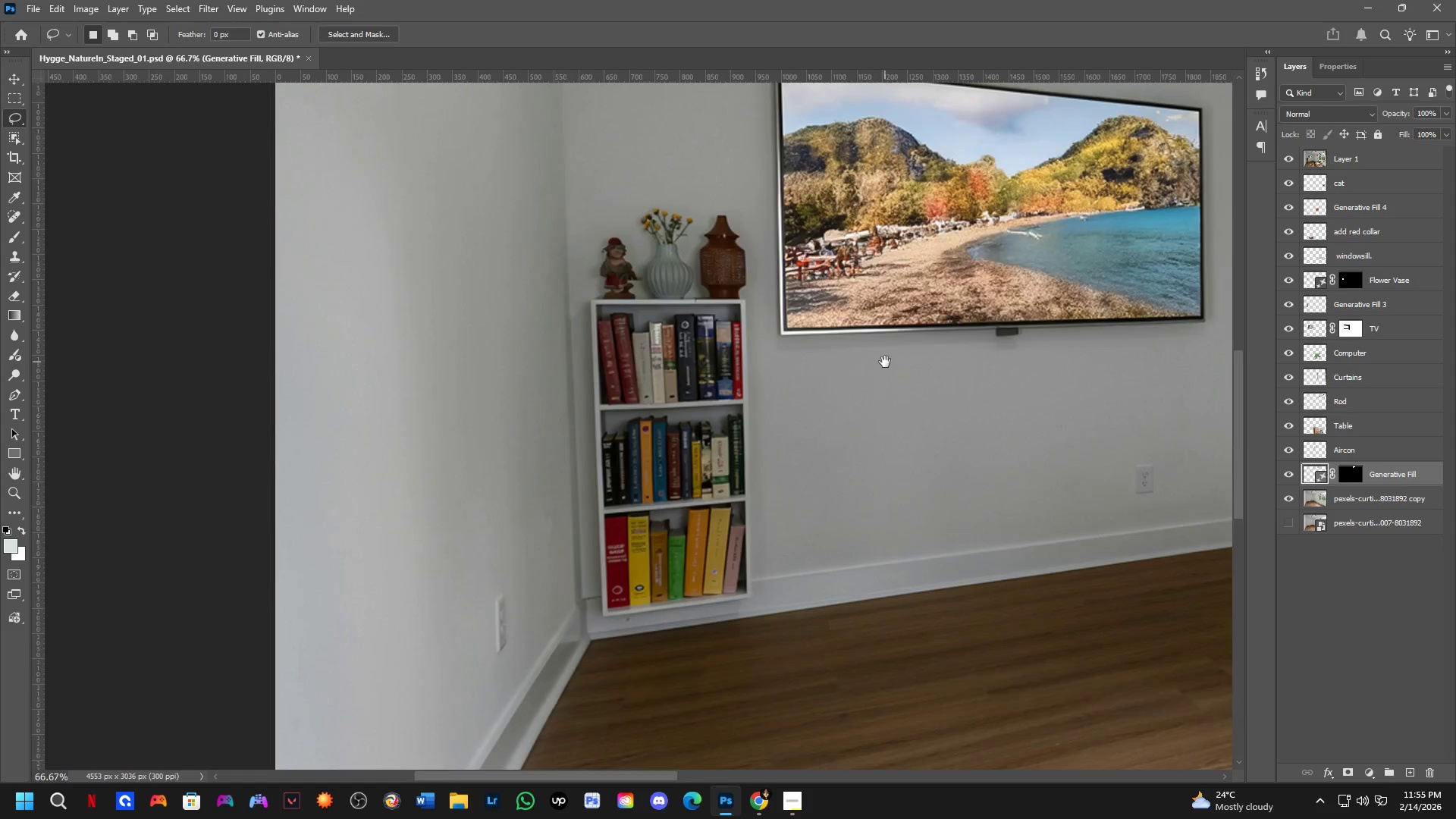 
scroll: coordinate [591, 342], scroll_direction: up, amount: 1.0
 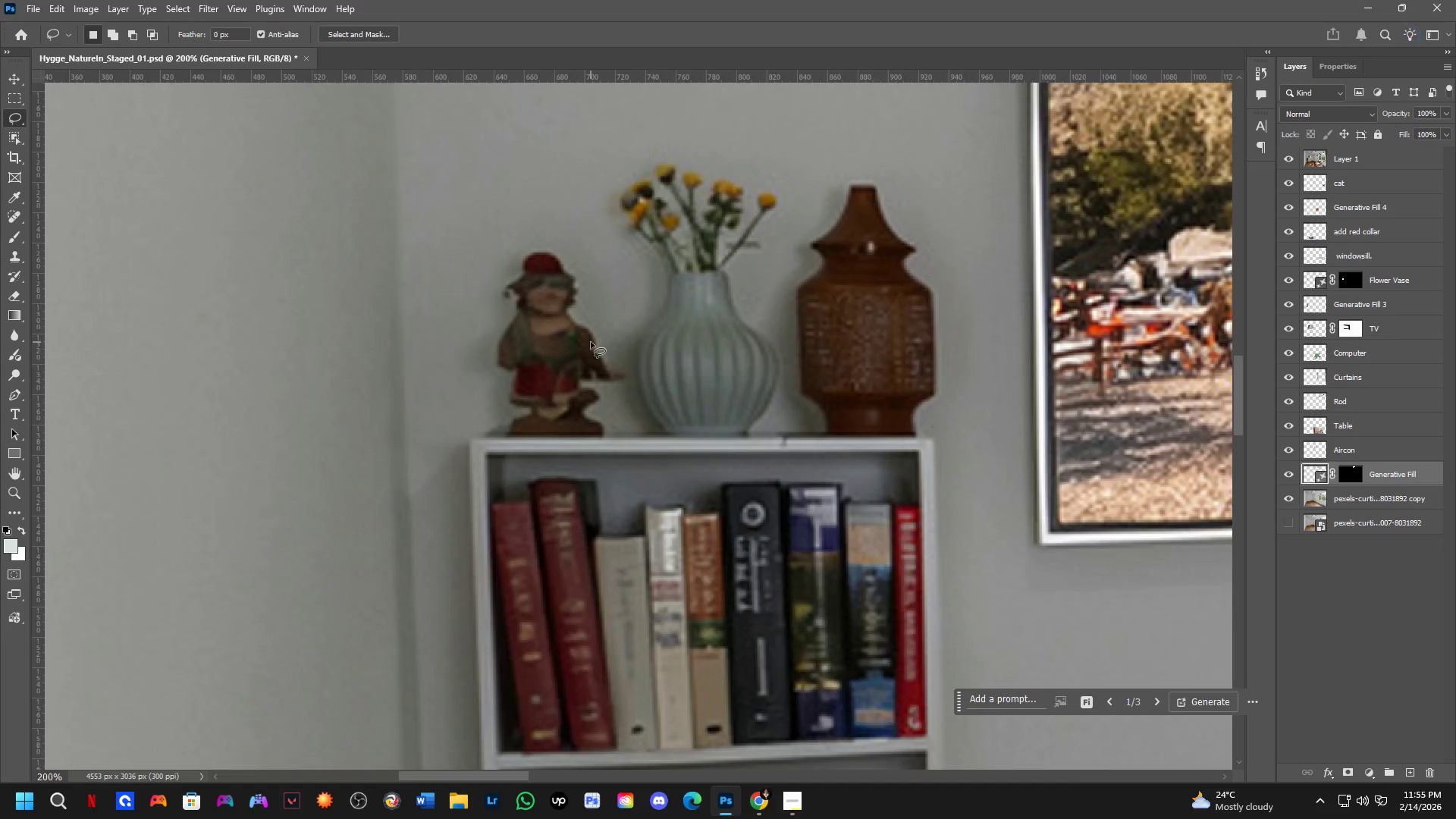 
left_click_drag(start_coordinate=[869, 299], to_coordinate=[724, 253])
 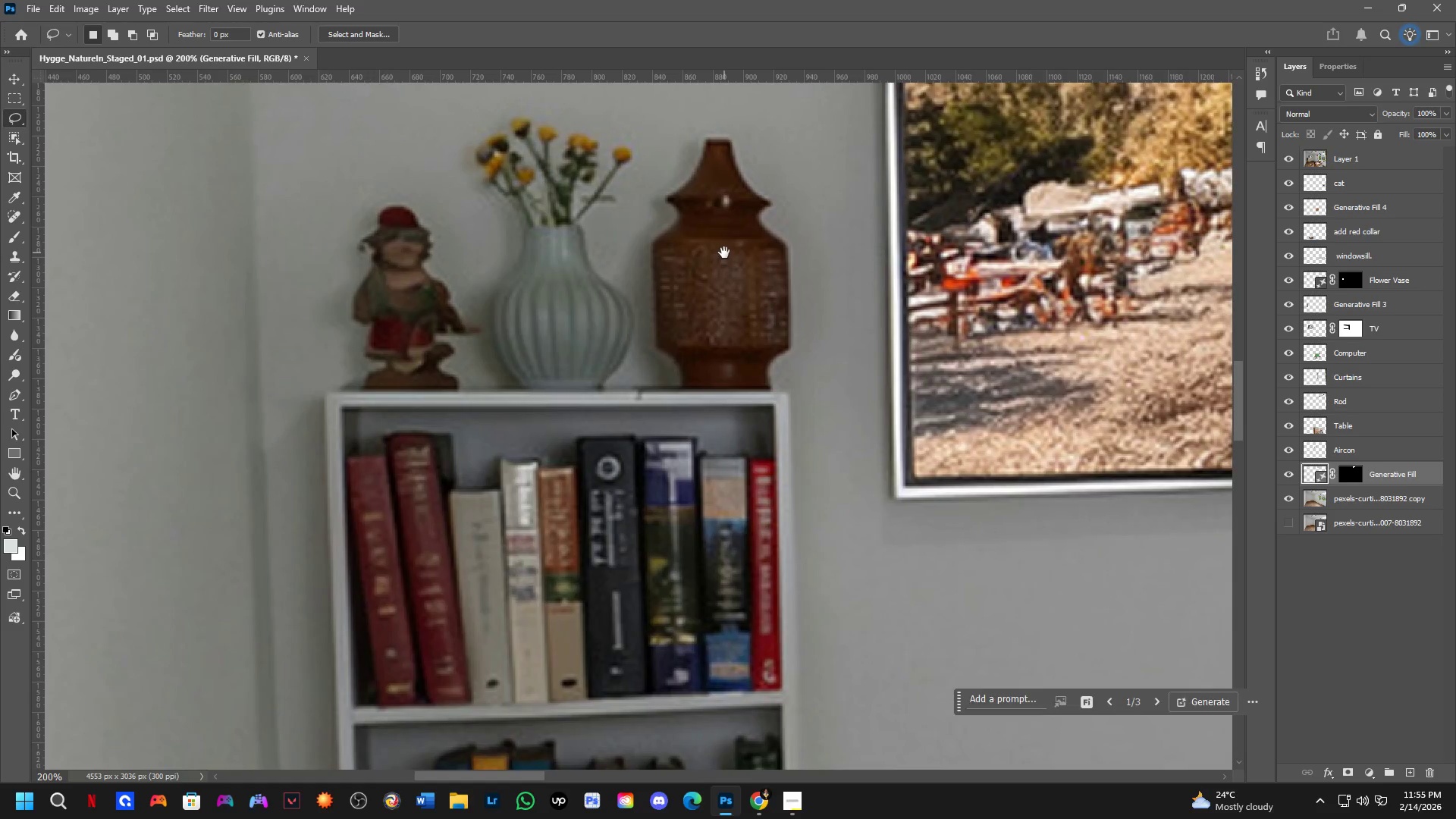 
key(Shift+ShiftLeft)
 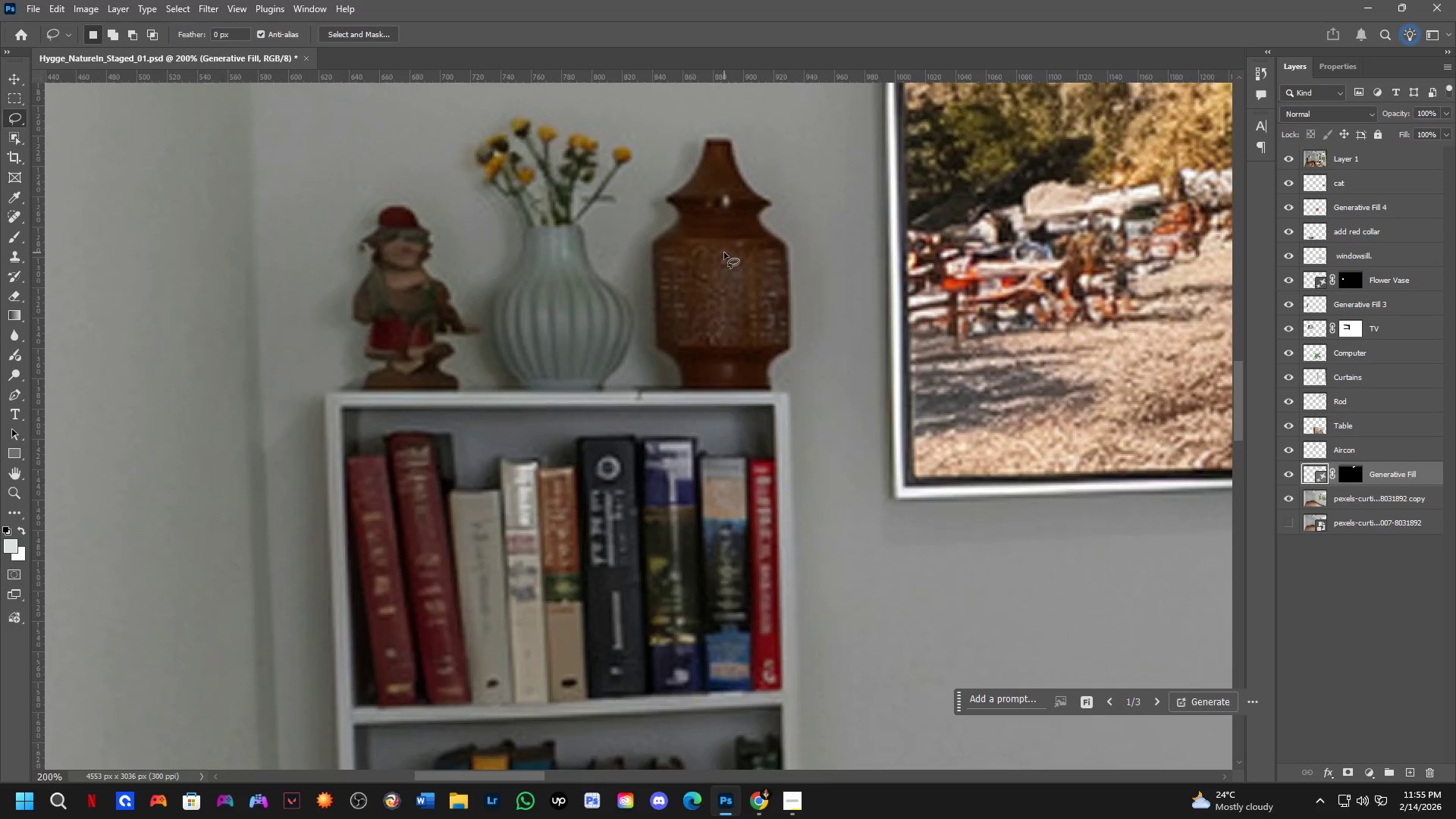 
hold_key(key=Space, duration=0.62)
 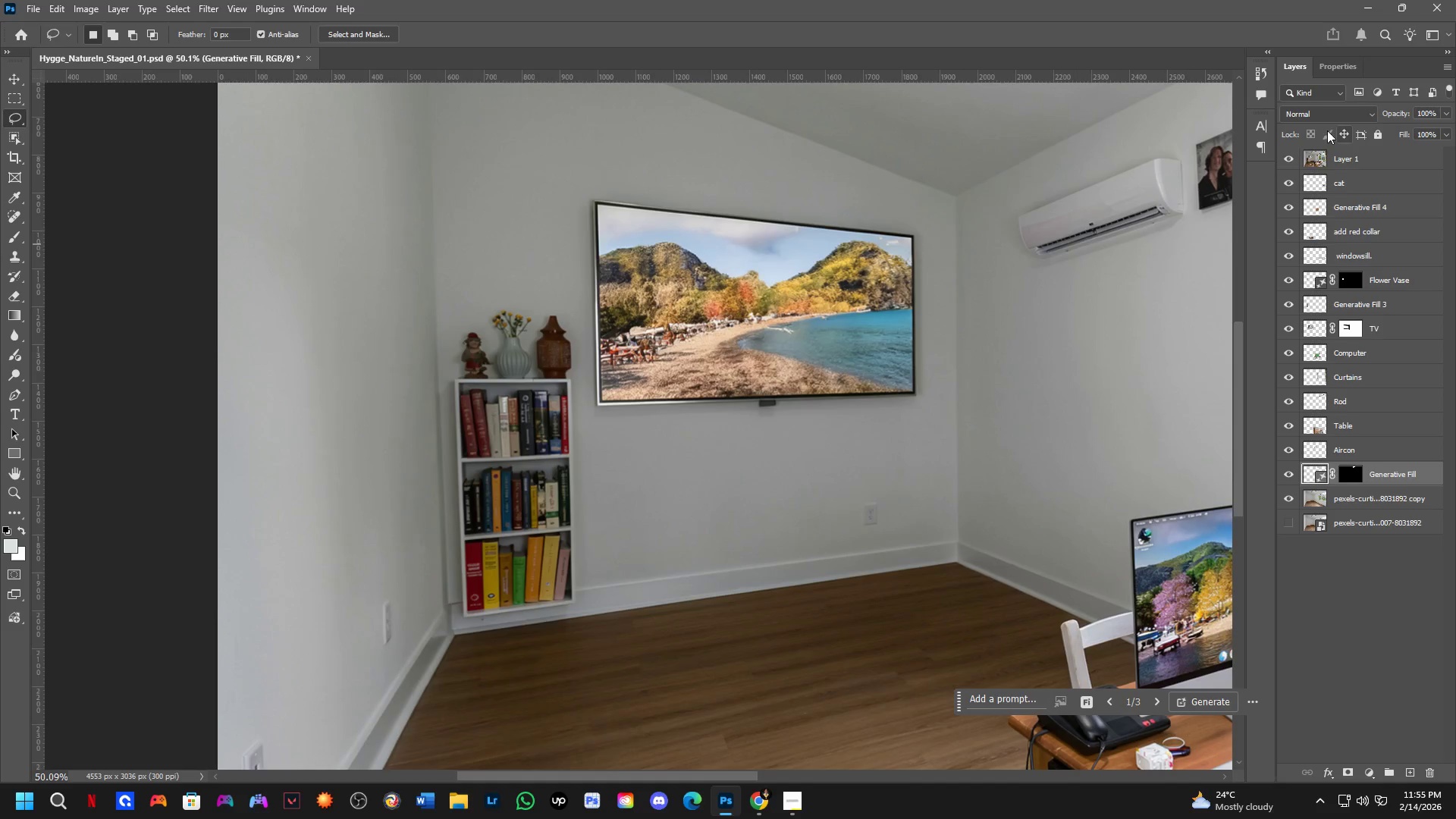 
left_click_drag(start_coordinate=[885, 362], to_coordinate=[662, 434])
 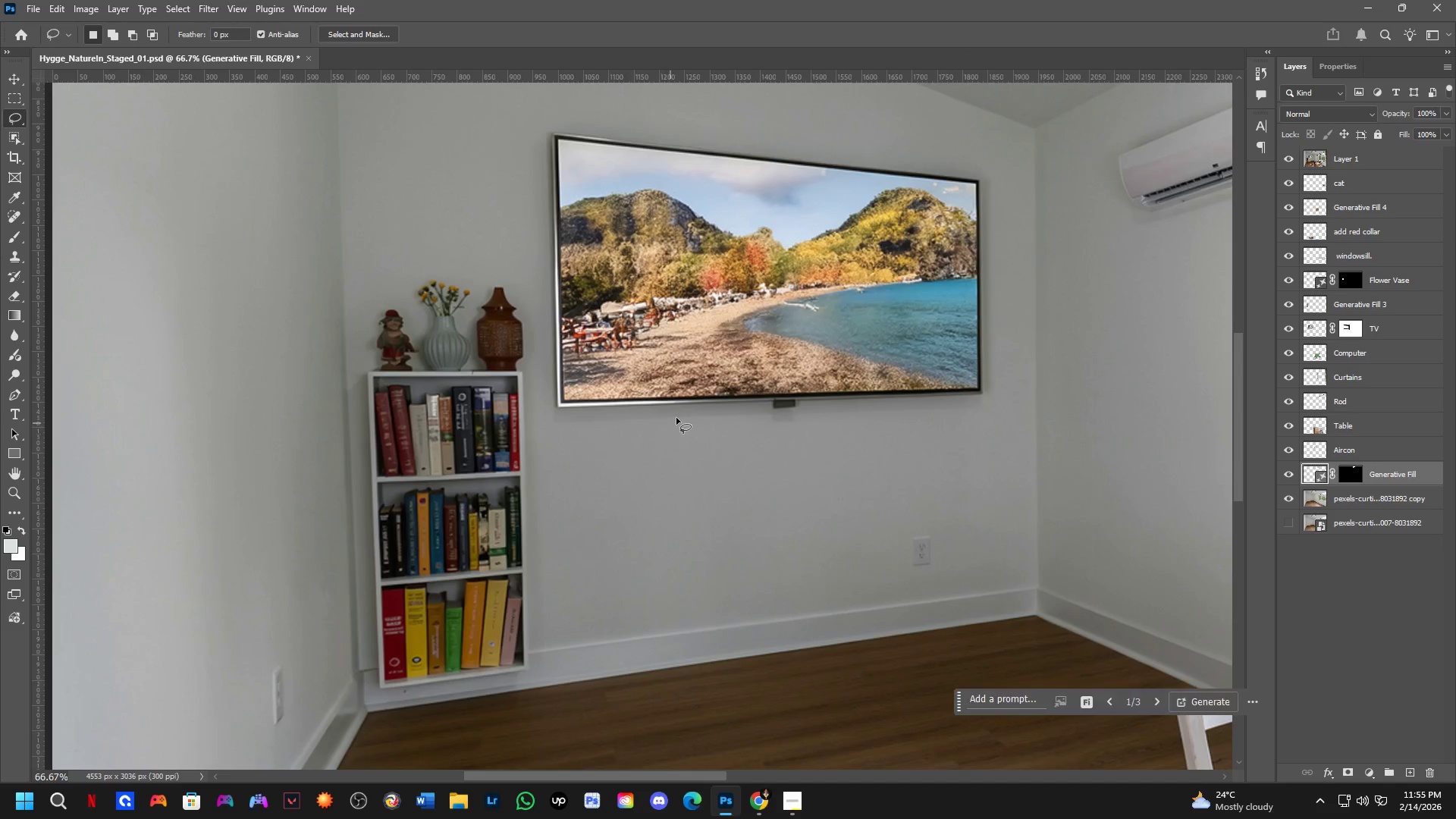 
scroll: coordinate [733, 400], scroll_direction: down, amount: 5.0
 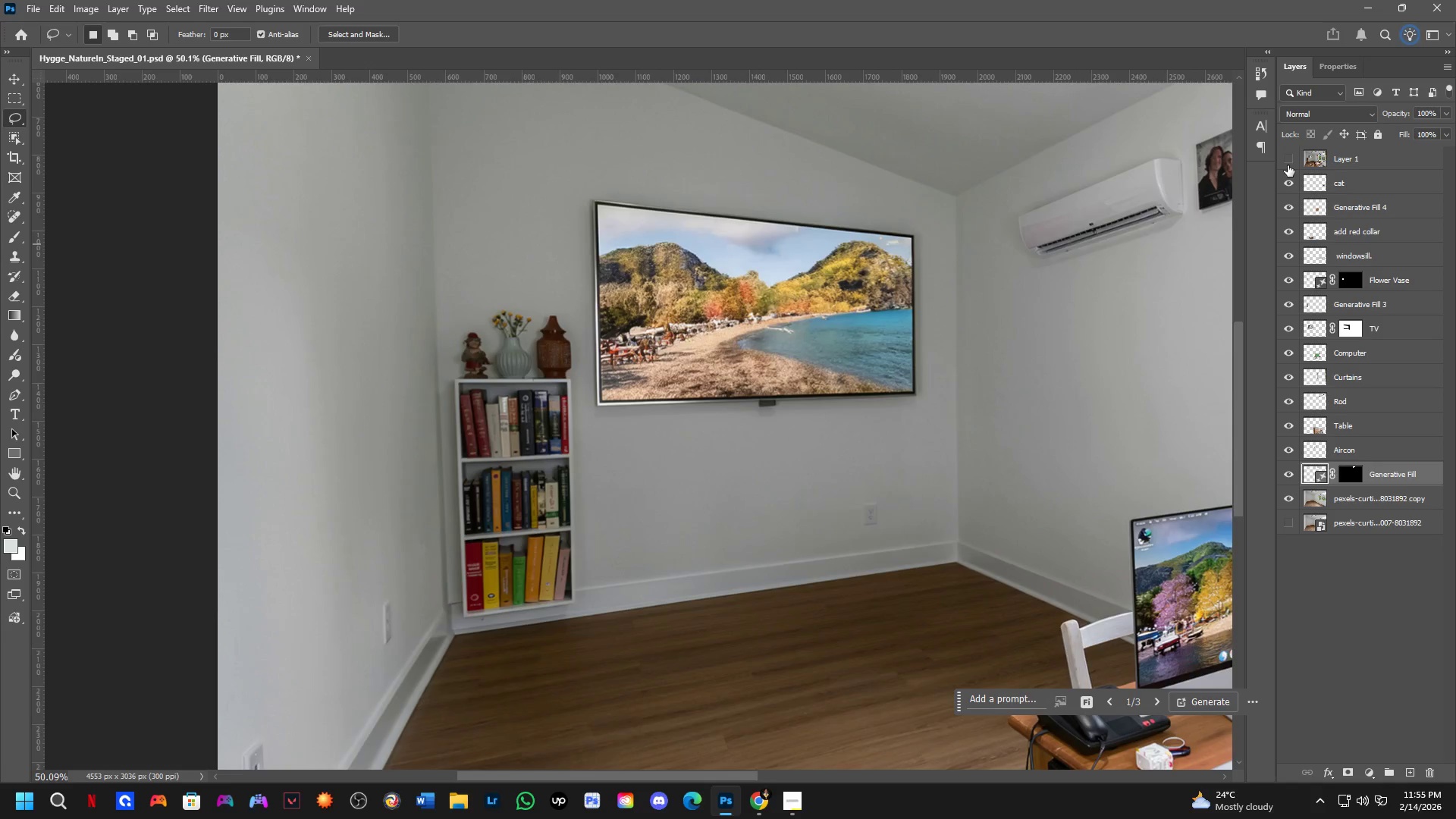 
double_click([1288, 165])
 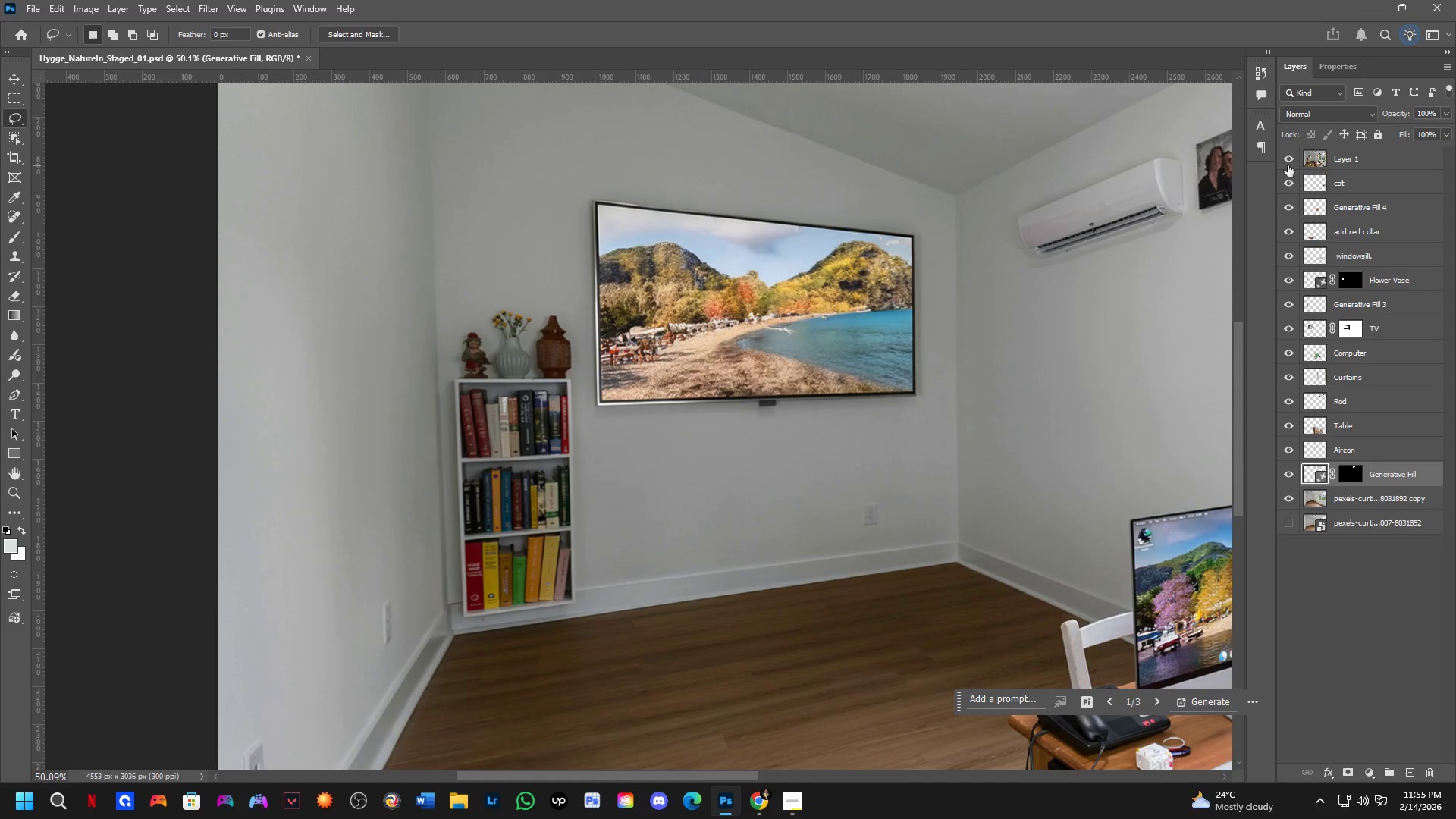 
triple_click([1288, 165])
 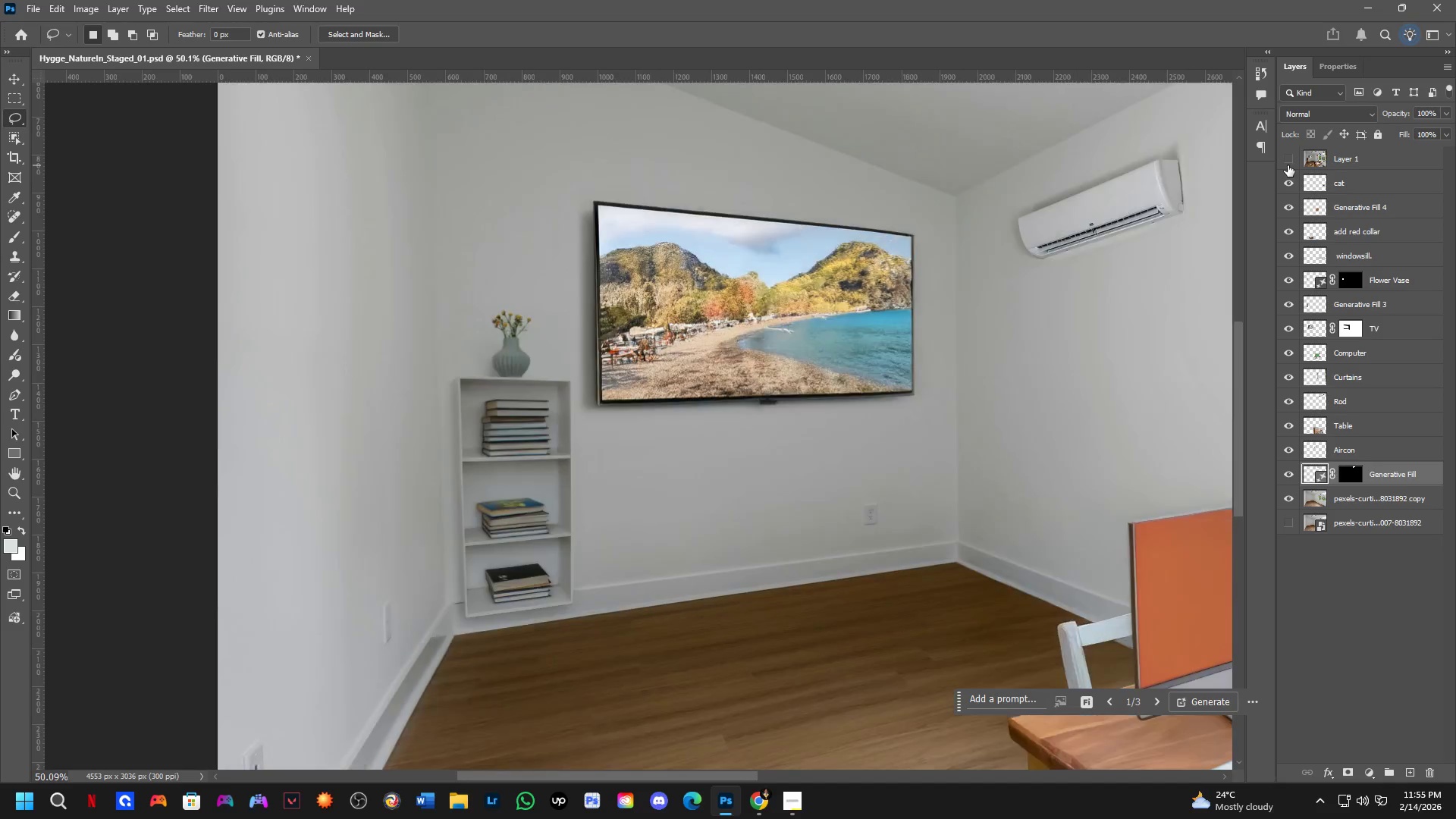 
triple_click([1288, 165])
 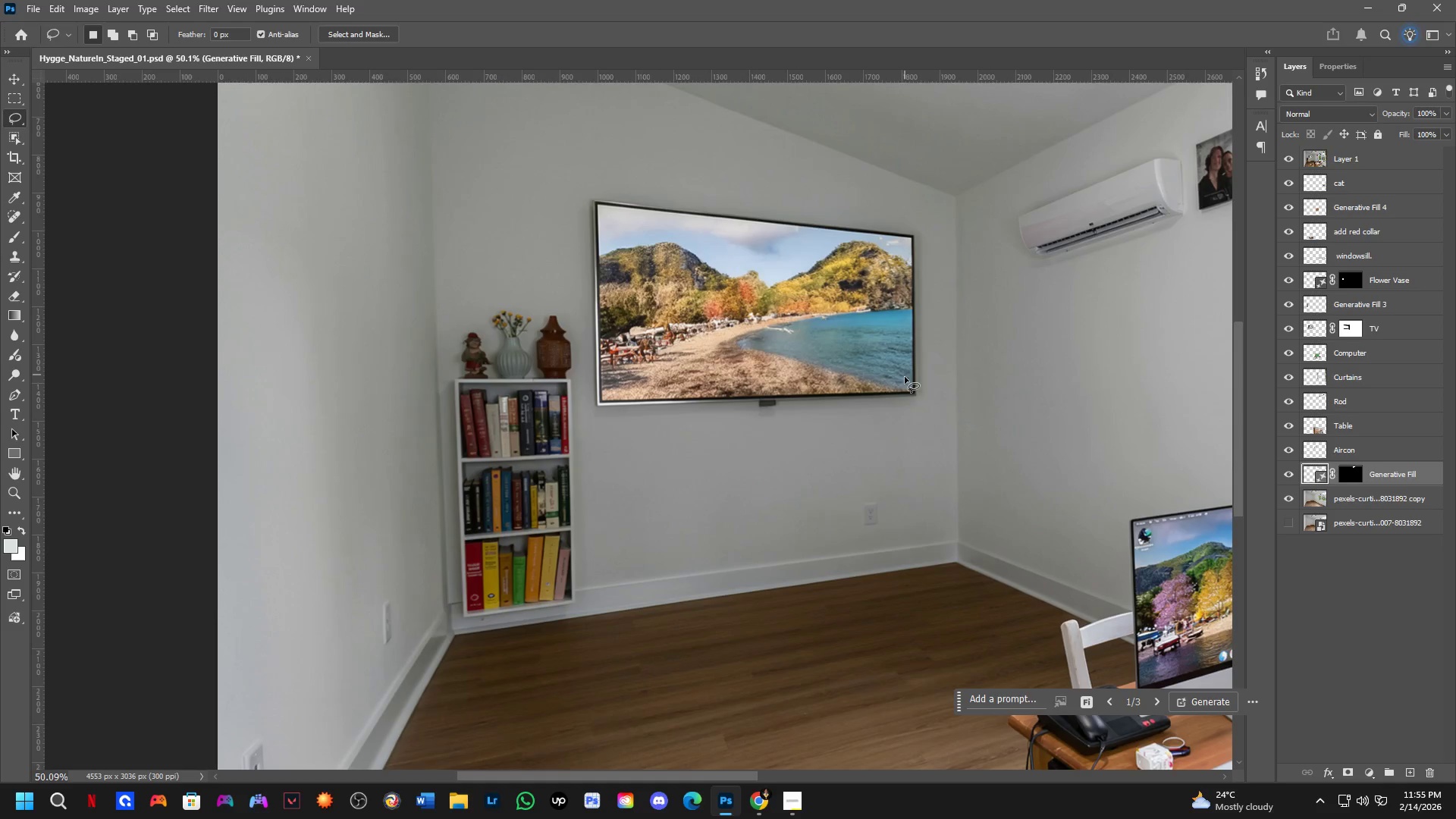 
hold_key(key=Space, duration=0.61)
 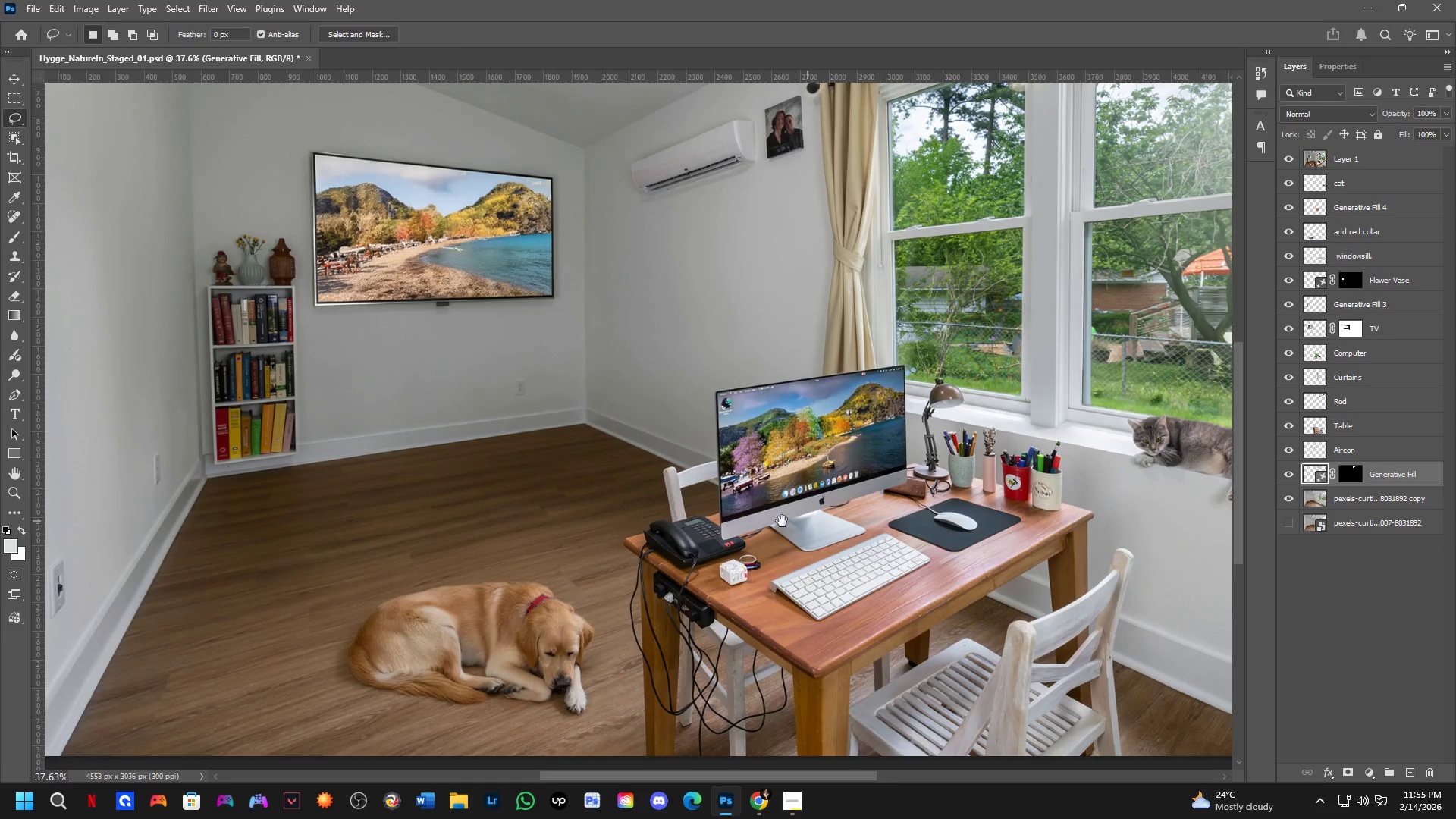 
left_click_drag(start_coordinate=[1057, 508], to_coordinate=[736, 379])
 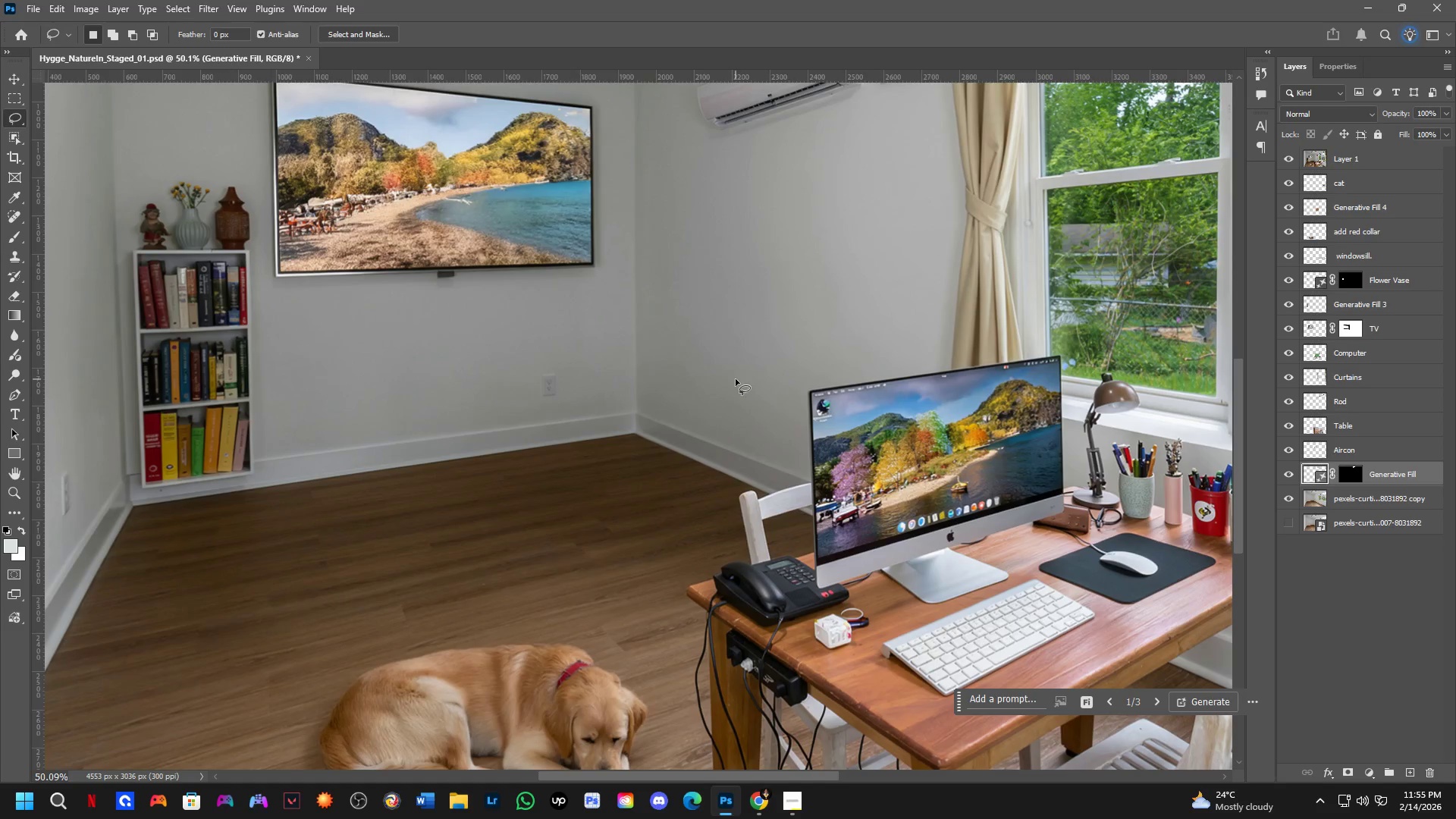 
hold_key(key=Space, duration=0.53)
 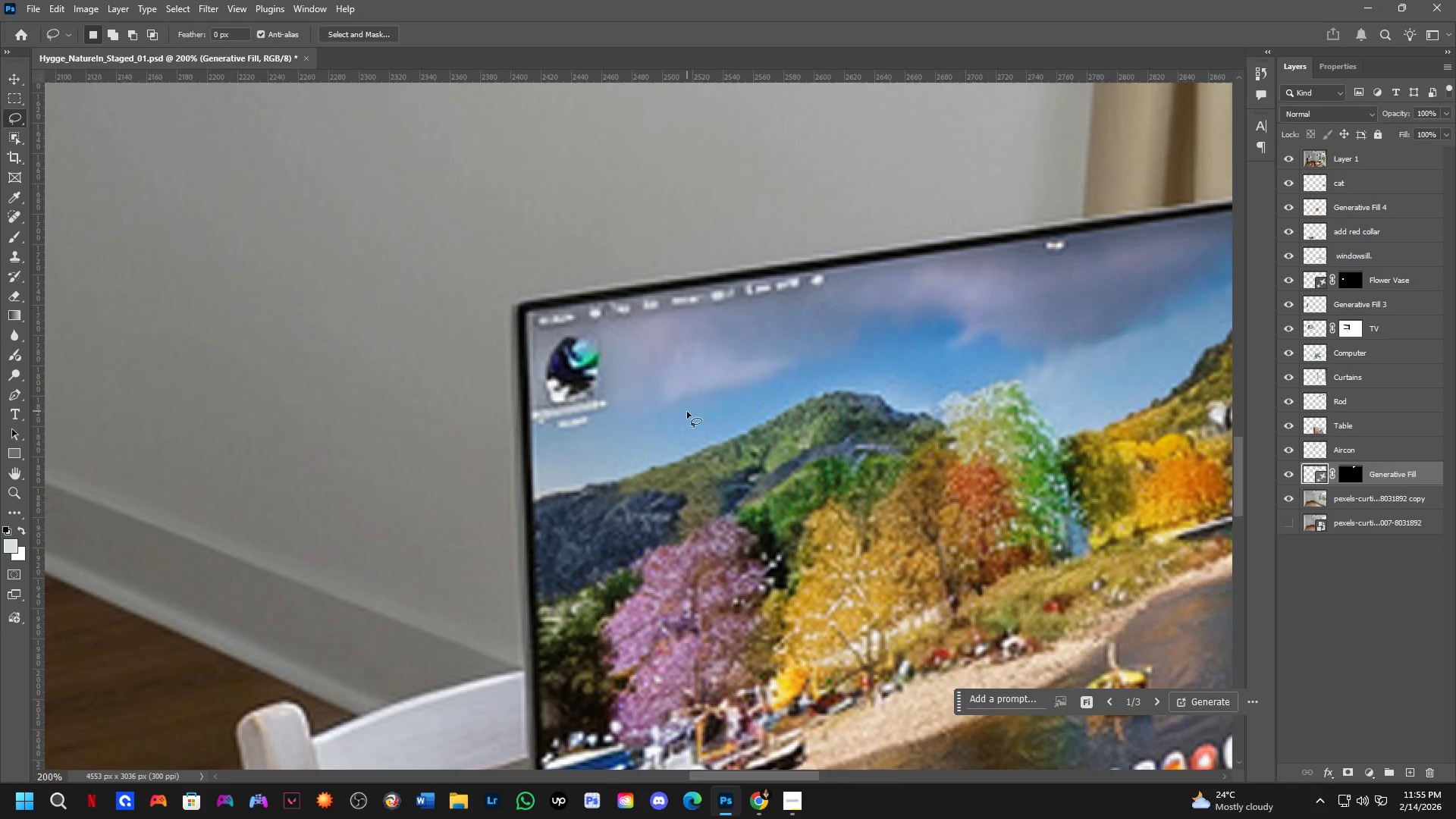 
left_click_drag(start_coordinate=[908, 519], to_coordinate=[771, 520])
 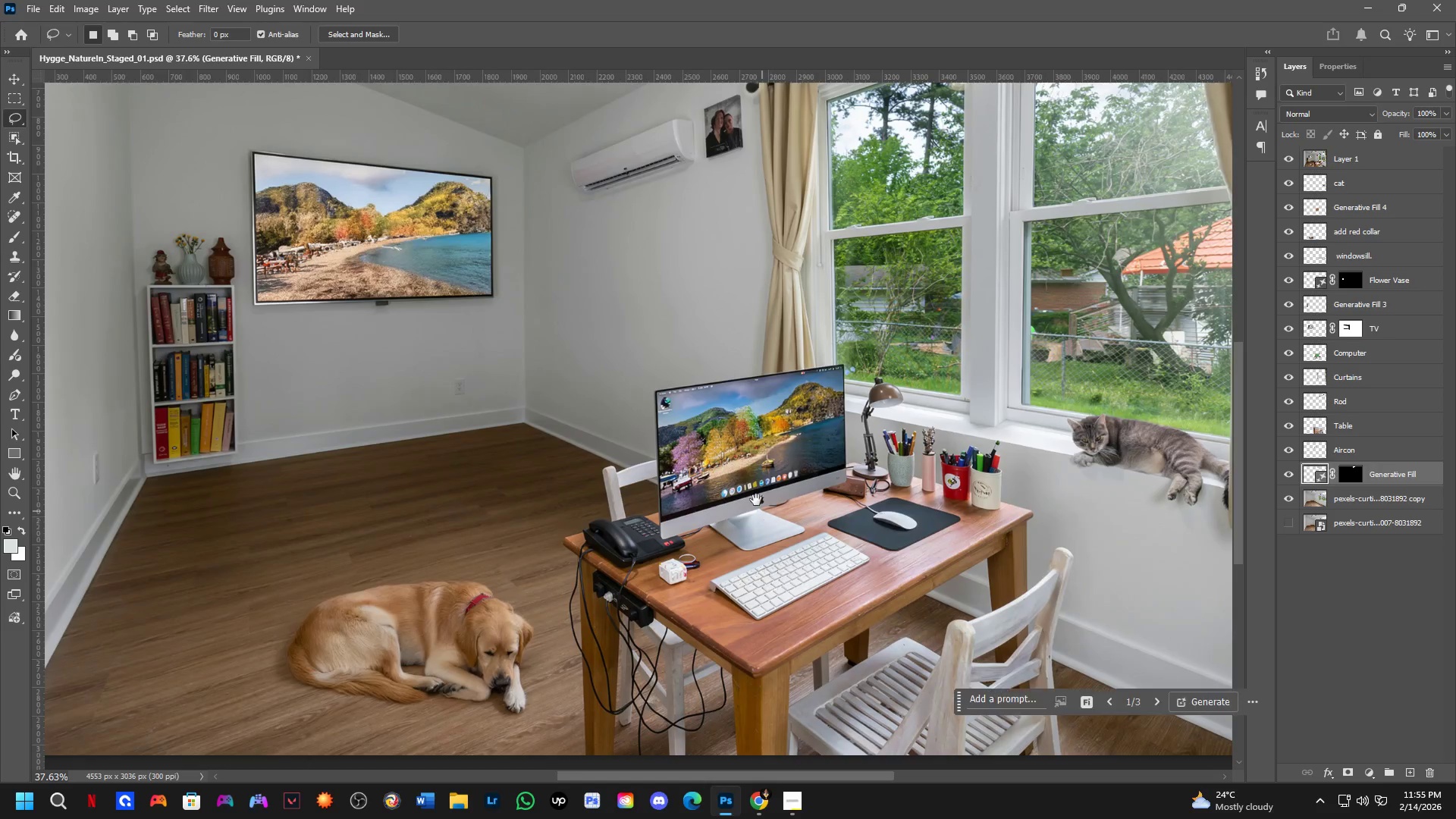 
scroll: coordinate [742, 392], scroll_direction: down, amount: 3.0
 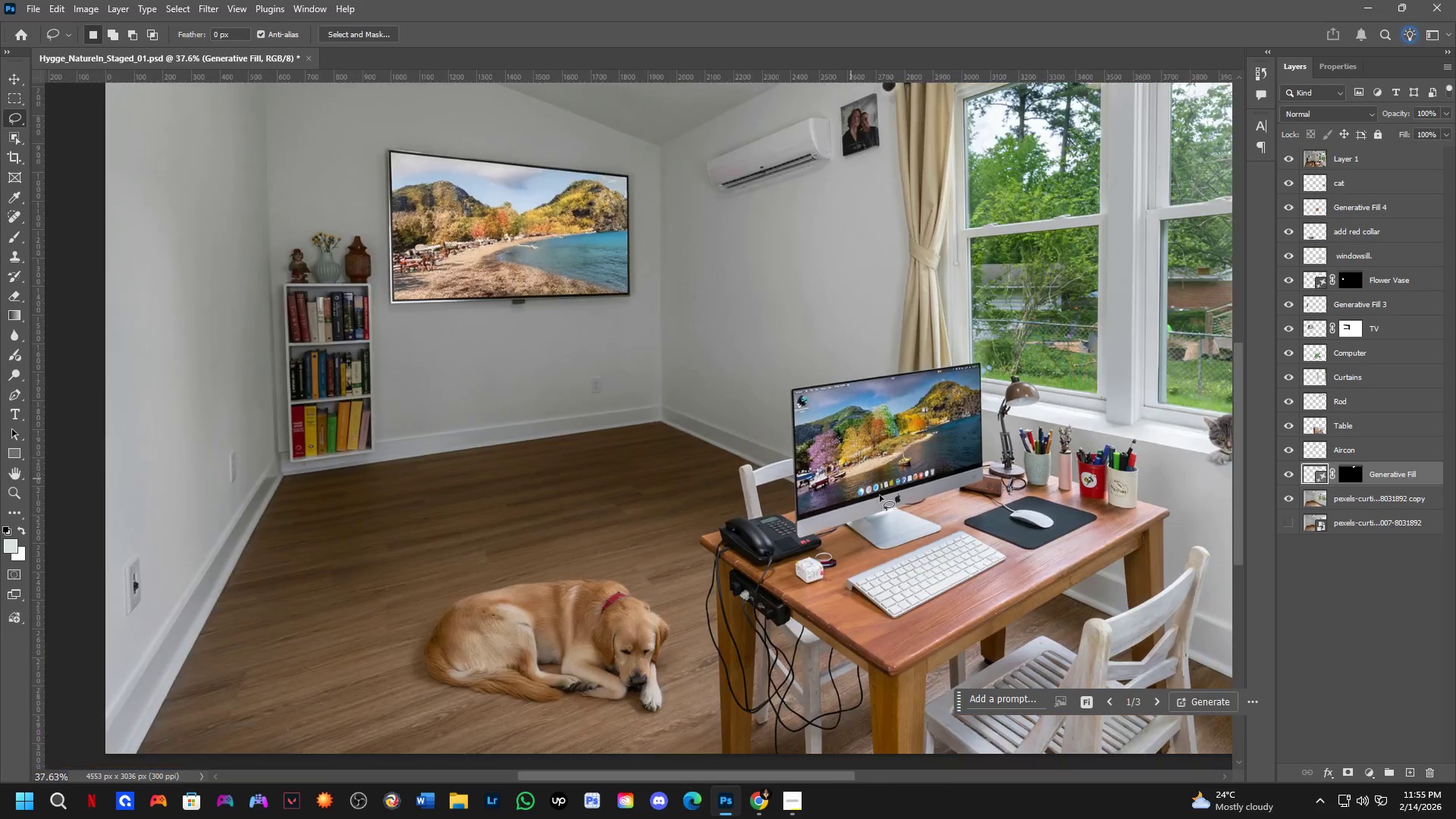 
key(Shift+ShiftLeft)
 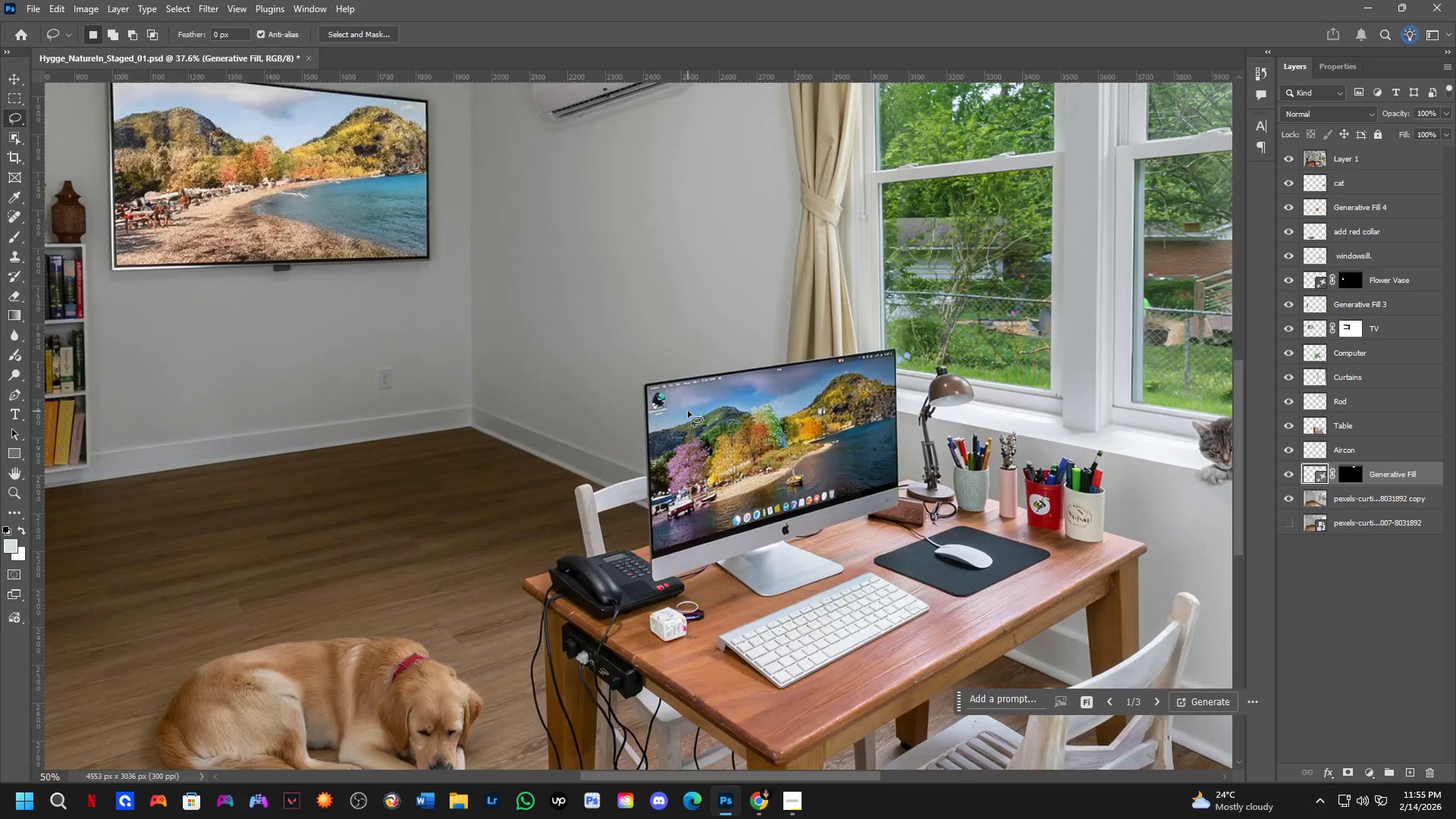 
hold_key(key=Space, duration=0.69)
 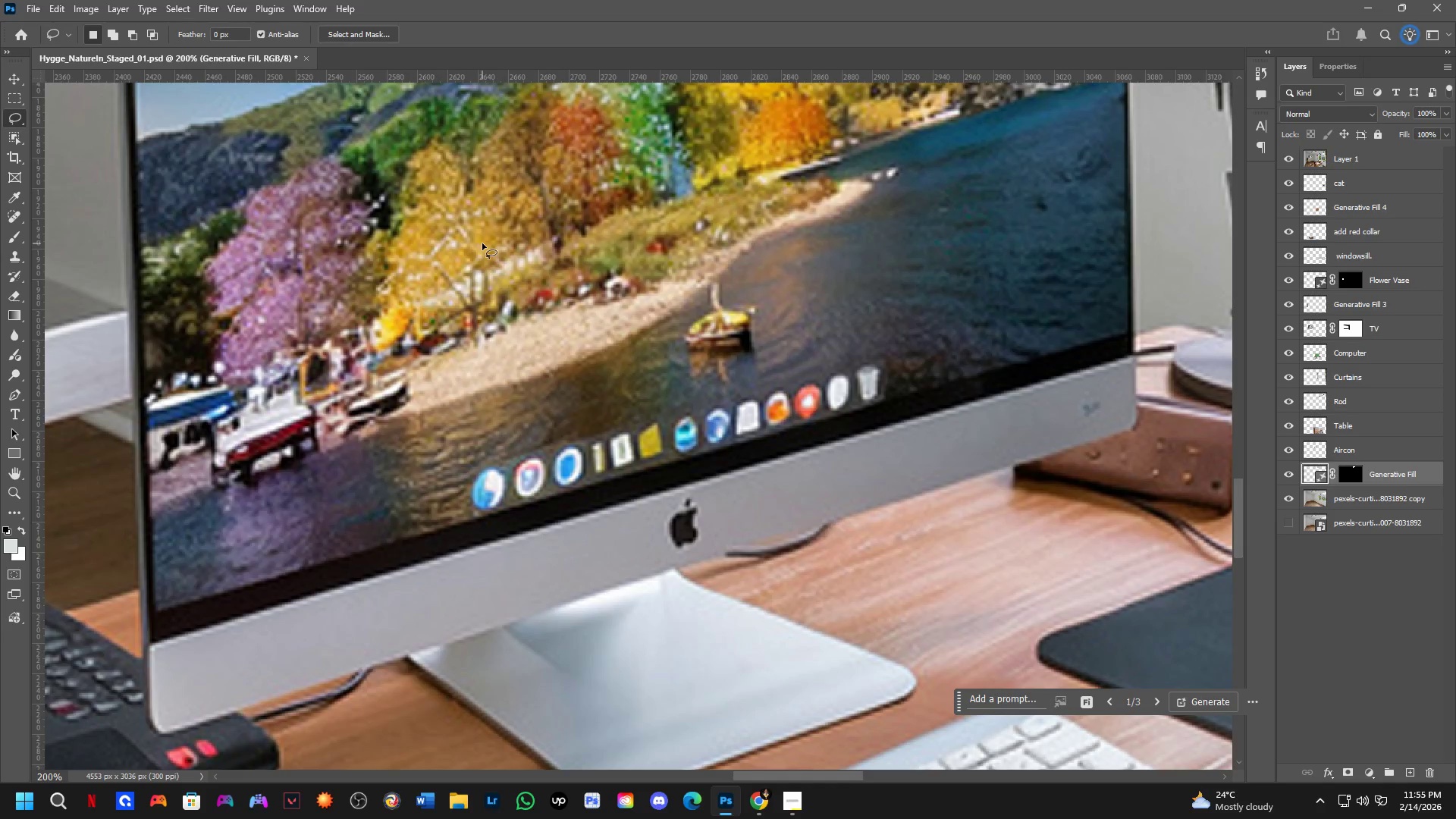 
scroll: coordinate [688, 411], scroll_direction: up, amount: 4.0
 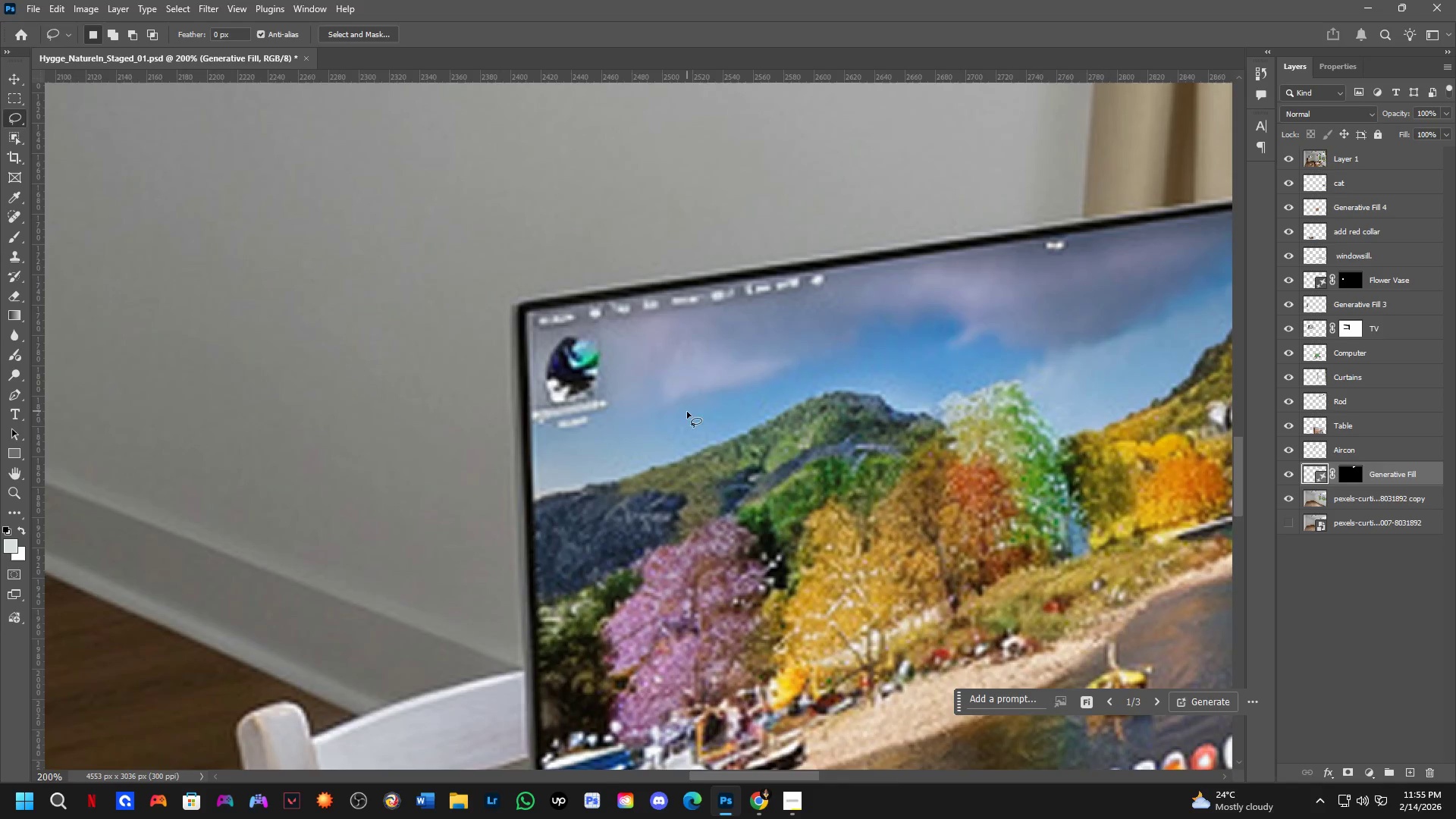 
left_click_drag(start_coordinate=[814, 513], to_coordinate=[417, 154])
 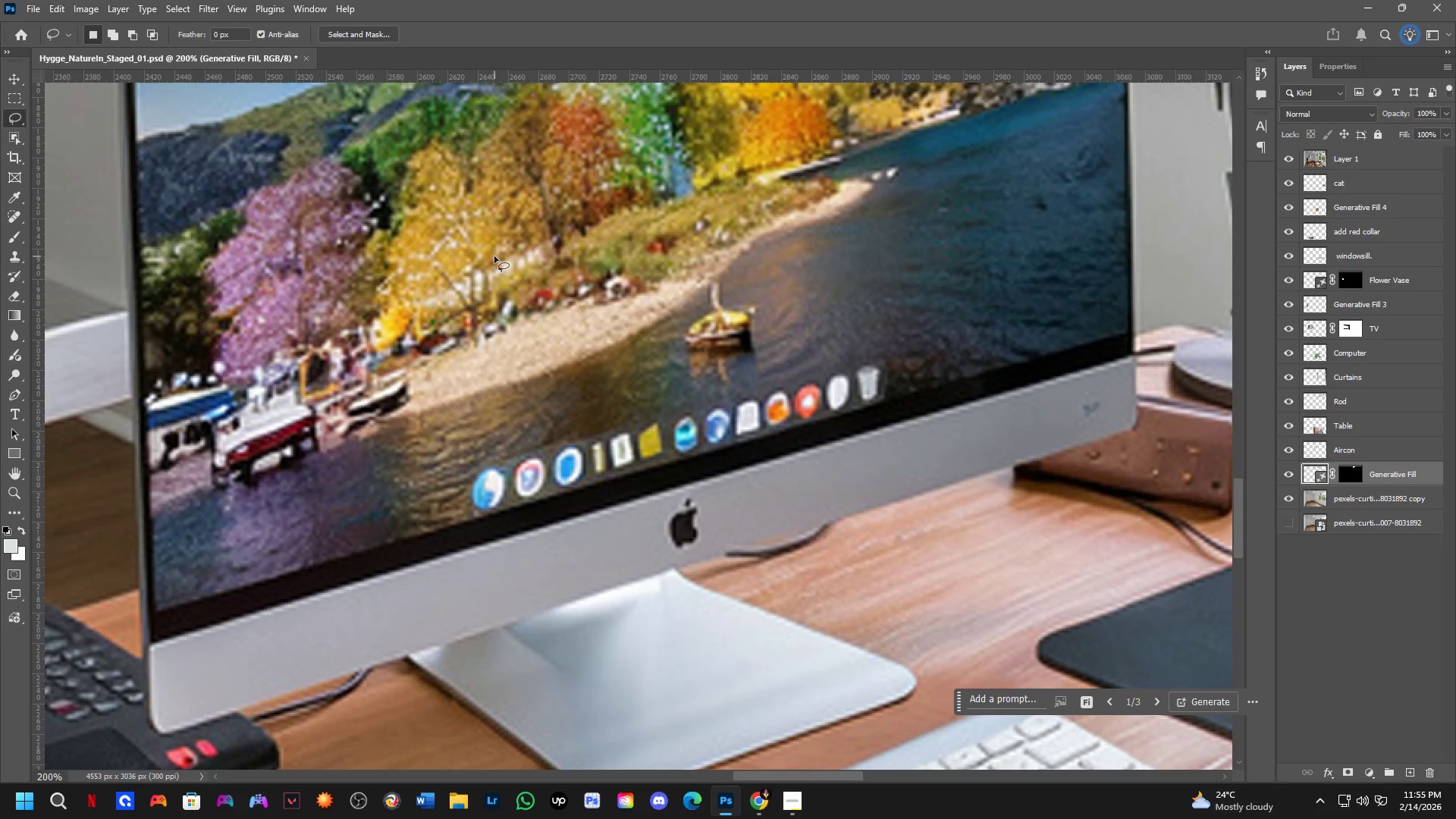 
hold_key(key=Space, duration=0.53)
 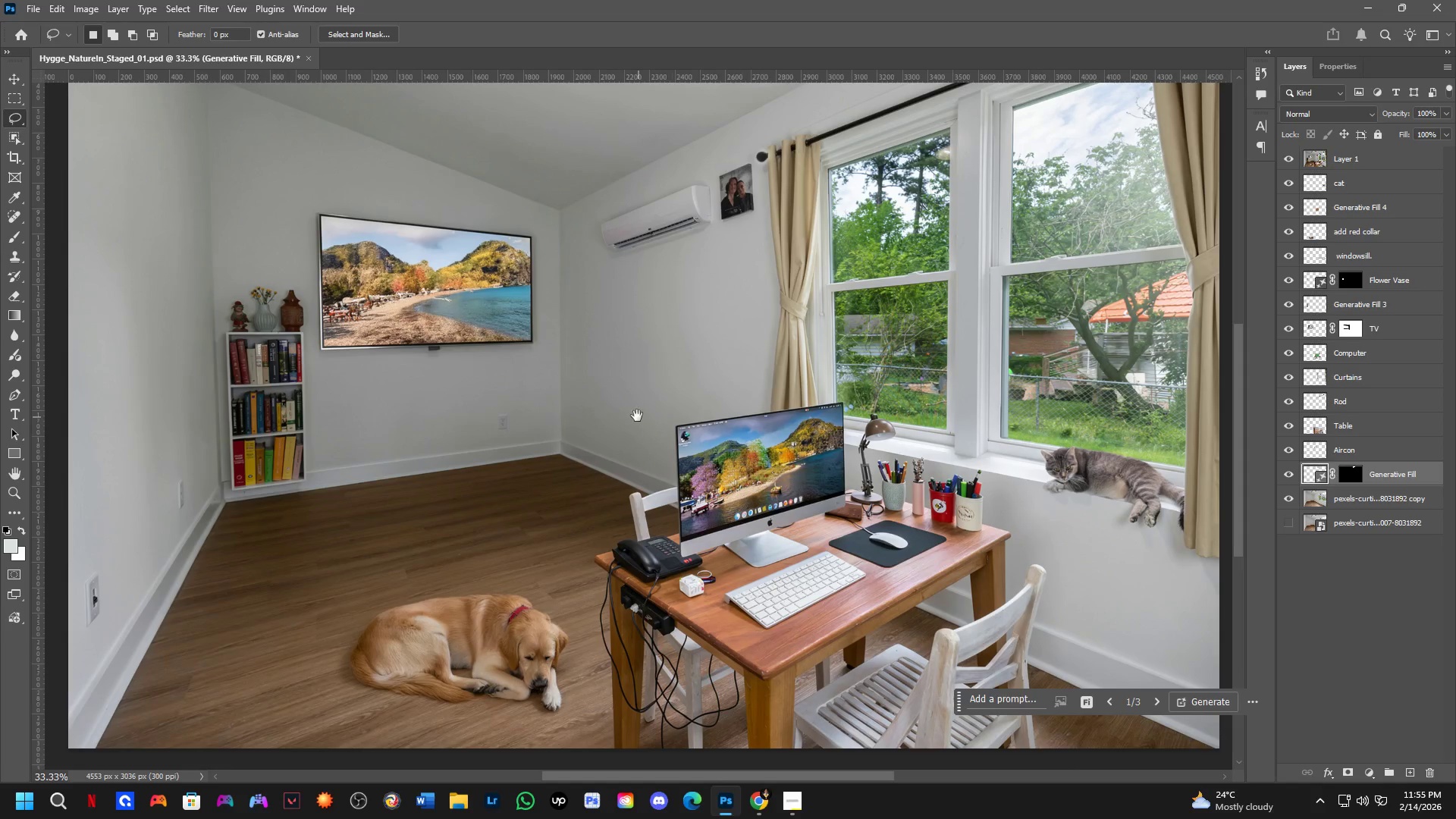 
left_click_drag(start_coordinate=[538, 233], to_coordinate=[761, 487])
 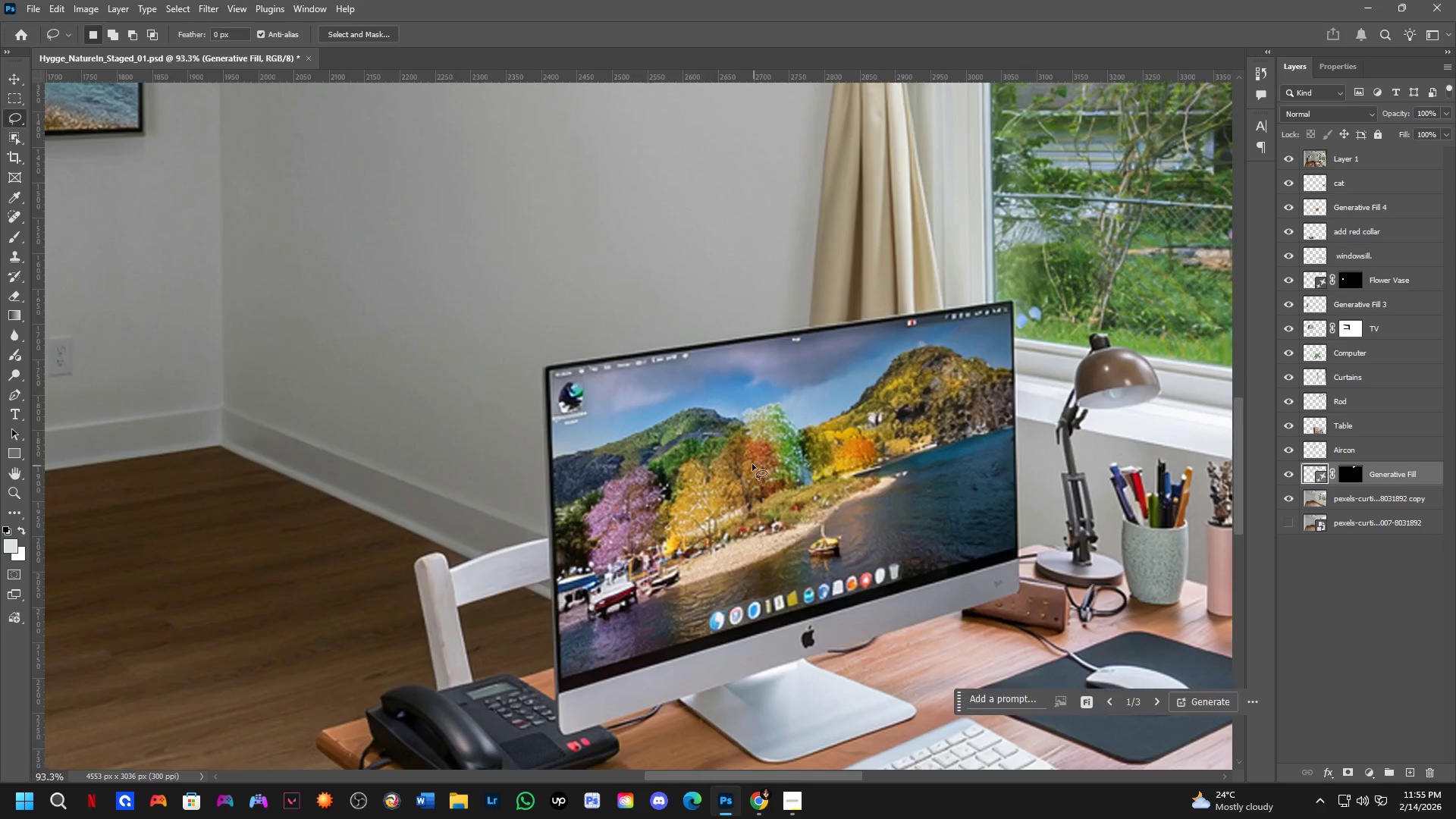 
scroll: coordinate [501, 265], scroll_direction: down, amount: 8.0
 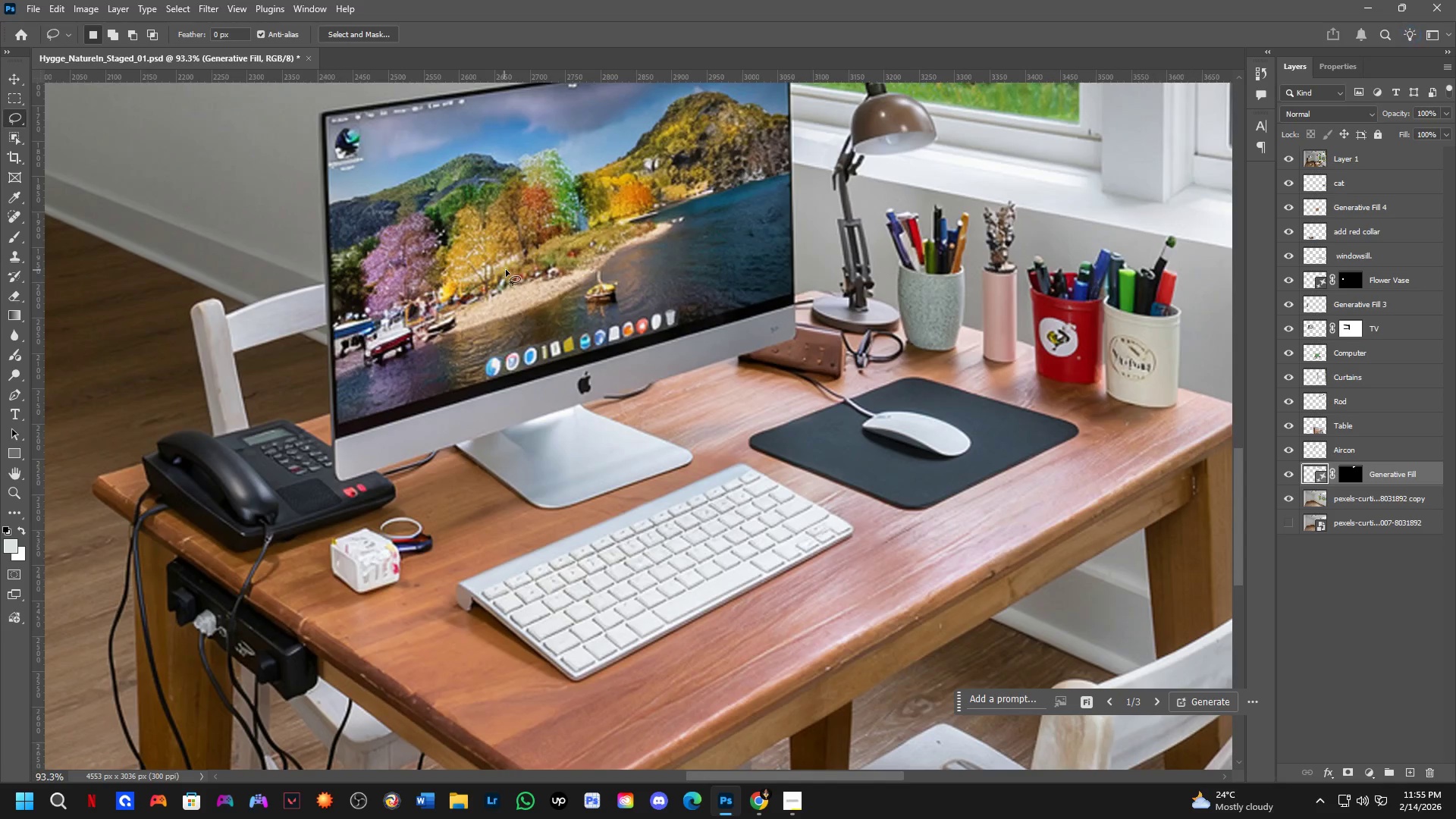 
key(Shift+ShiftLeft)
 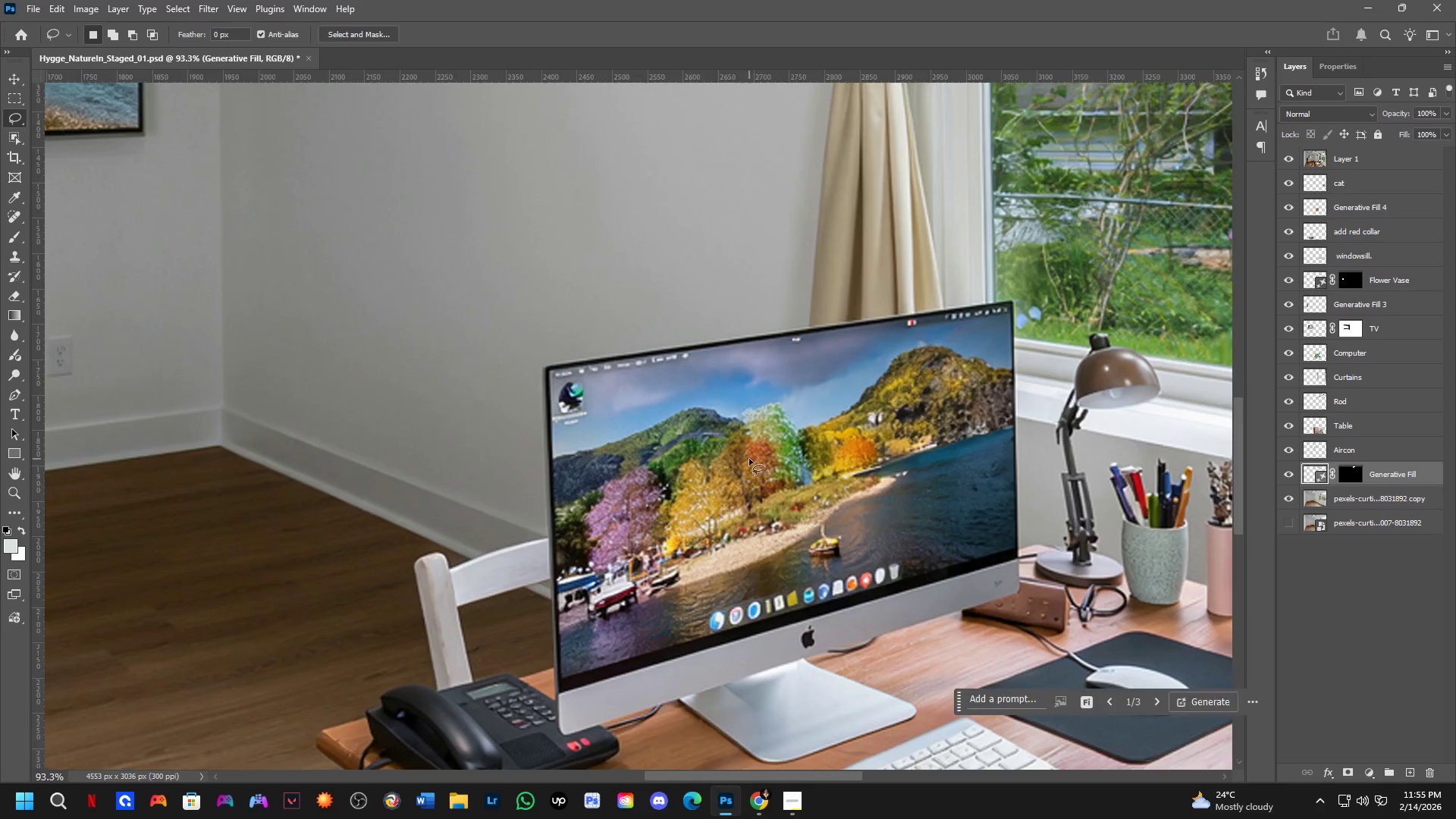 
hold_key(key=Space, duration=0.62)
 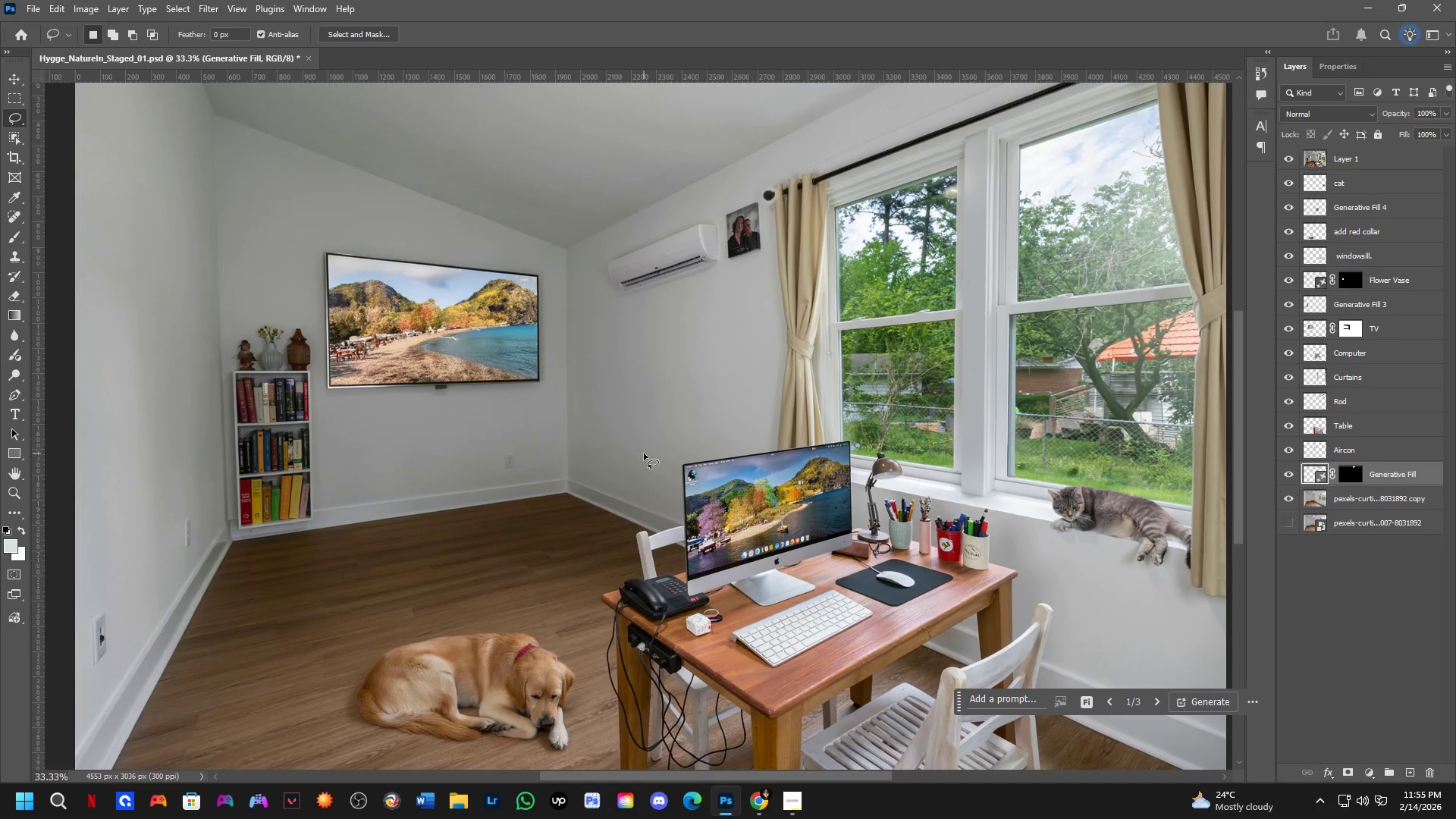 
left_click_drag(start_coordinate=[637, 415], to_coordinate=[644, 453])
 